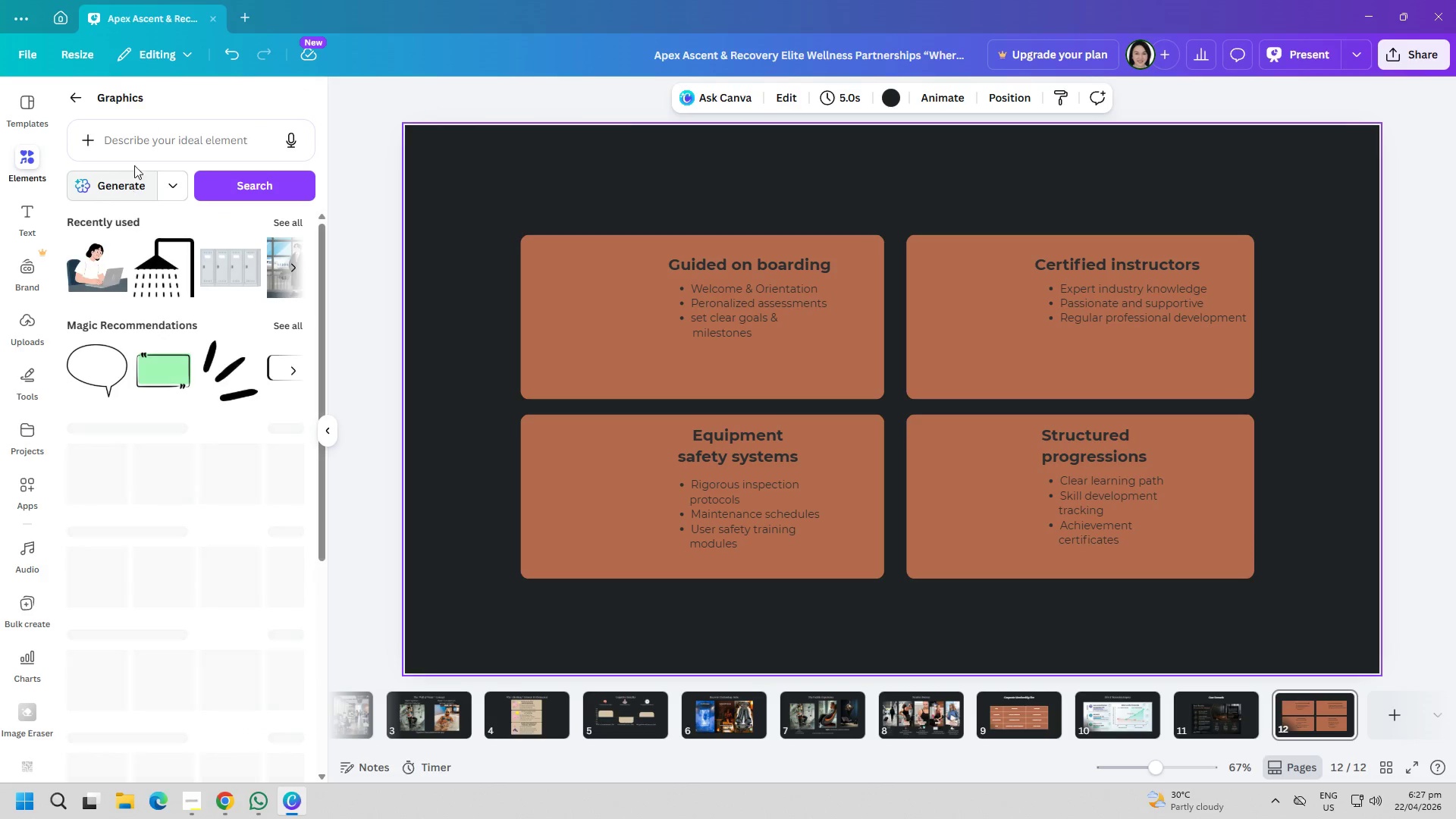 
left_click([150, 140])
 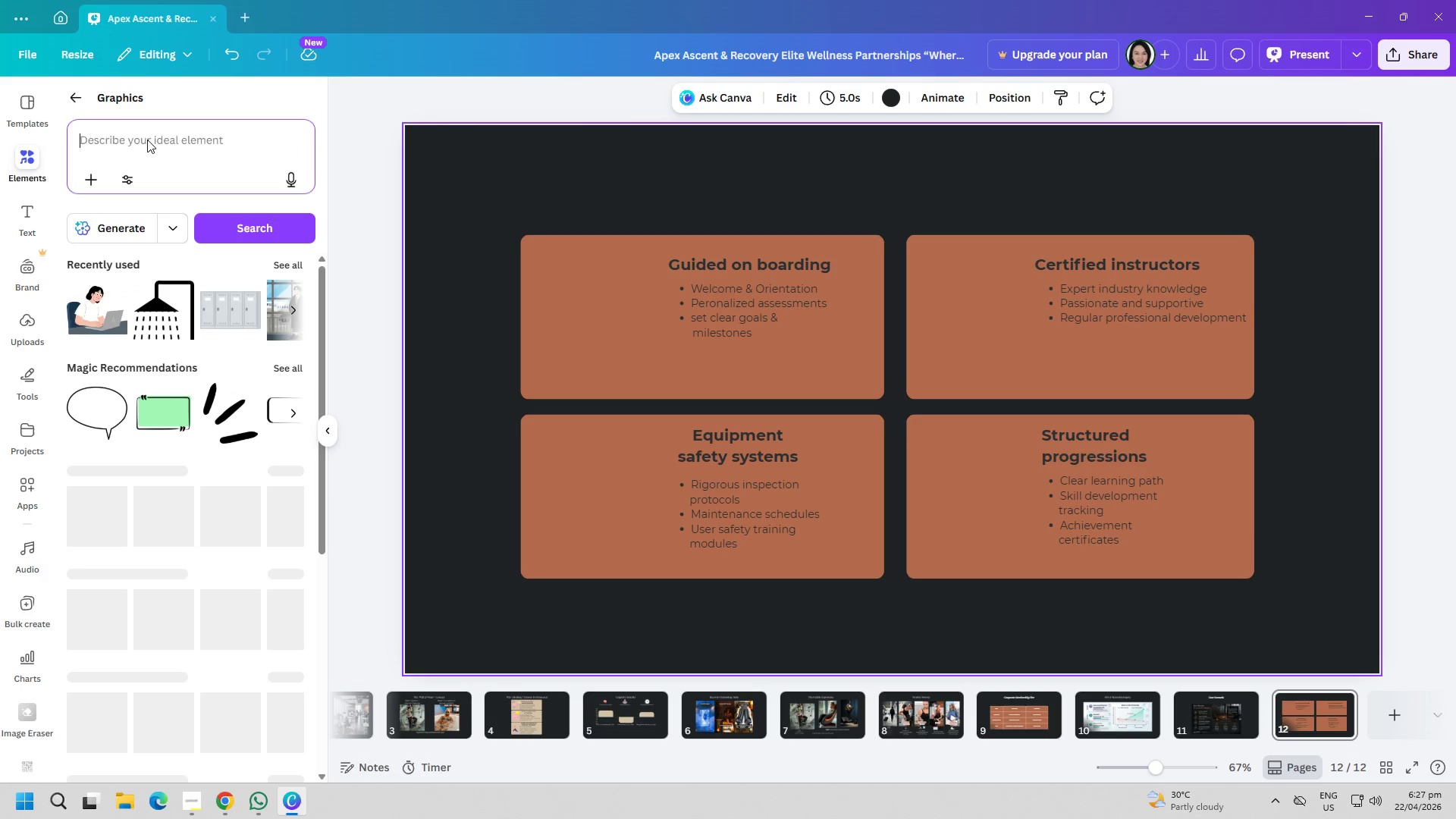 
type(e)
key(Backspace)
key(Backspace)
type(guided onboarding)
 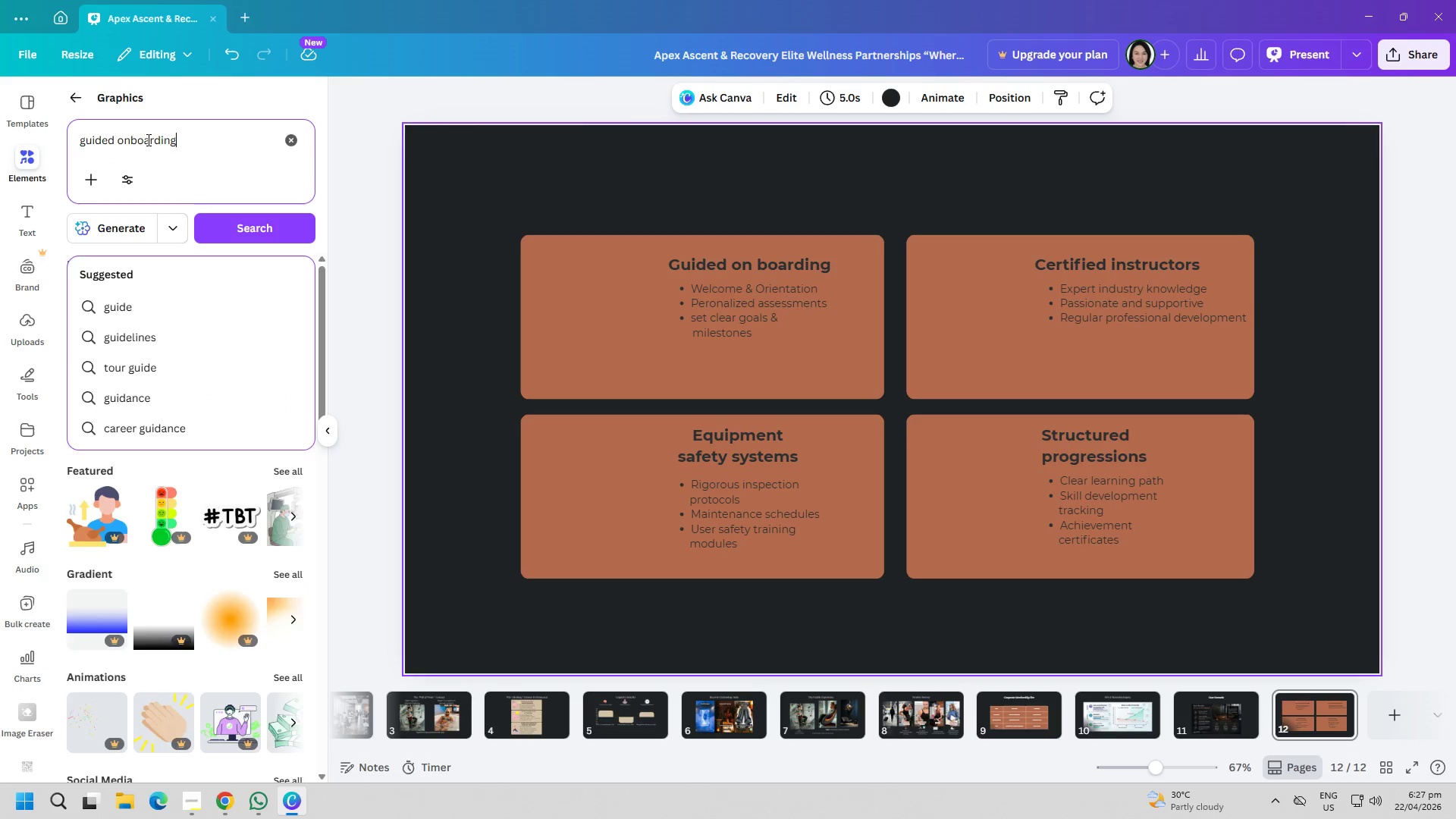 
key(Enter)
 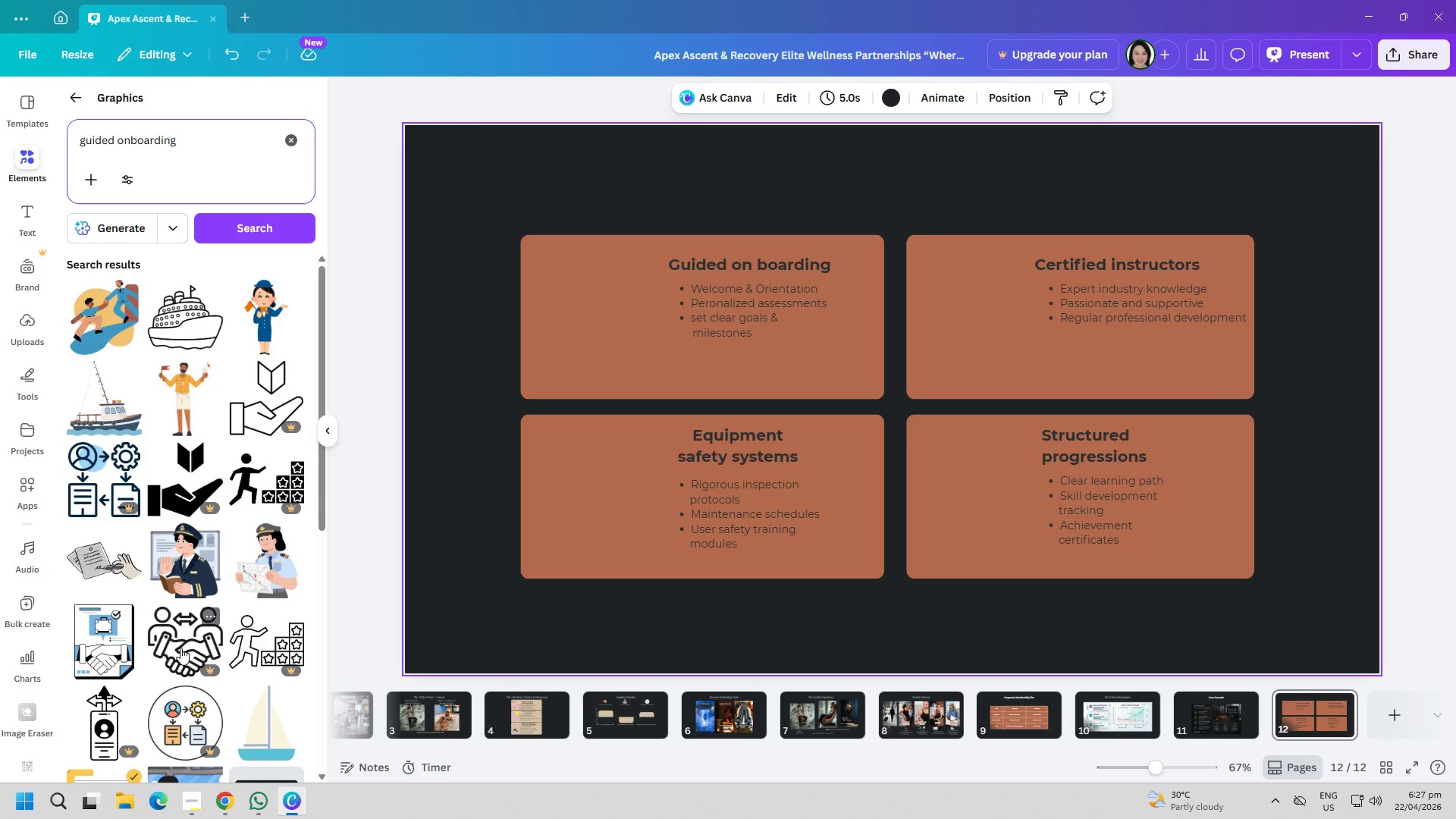 
scroll: coordinate [182, 598], scroll_direction: down, amount: 20.0
 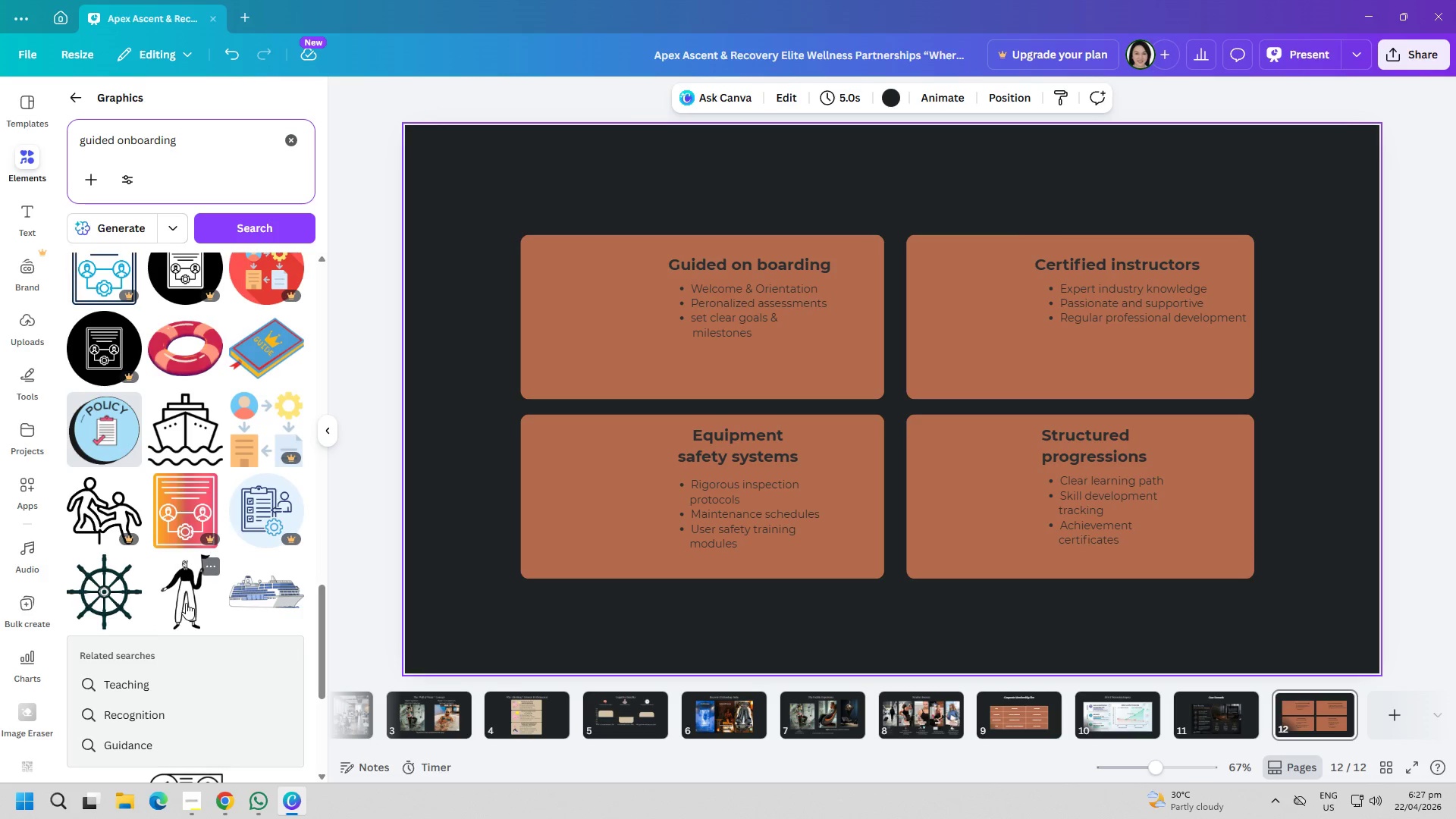 
scroll: coordinate [130, 601], scroll_direction: down, amount: 21.0
 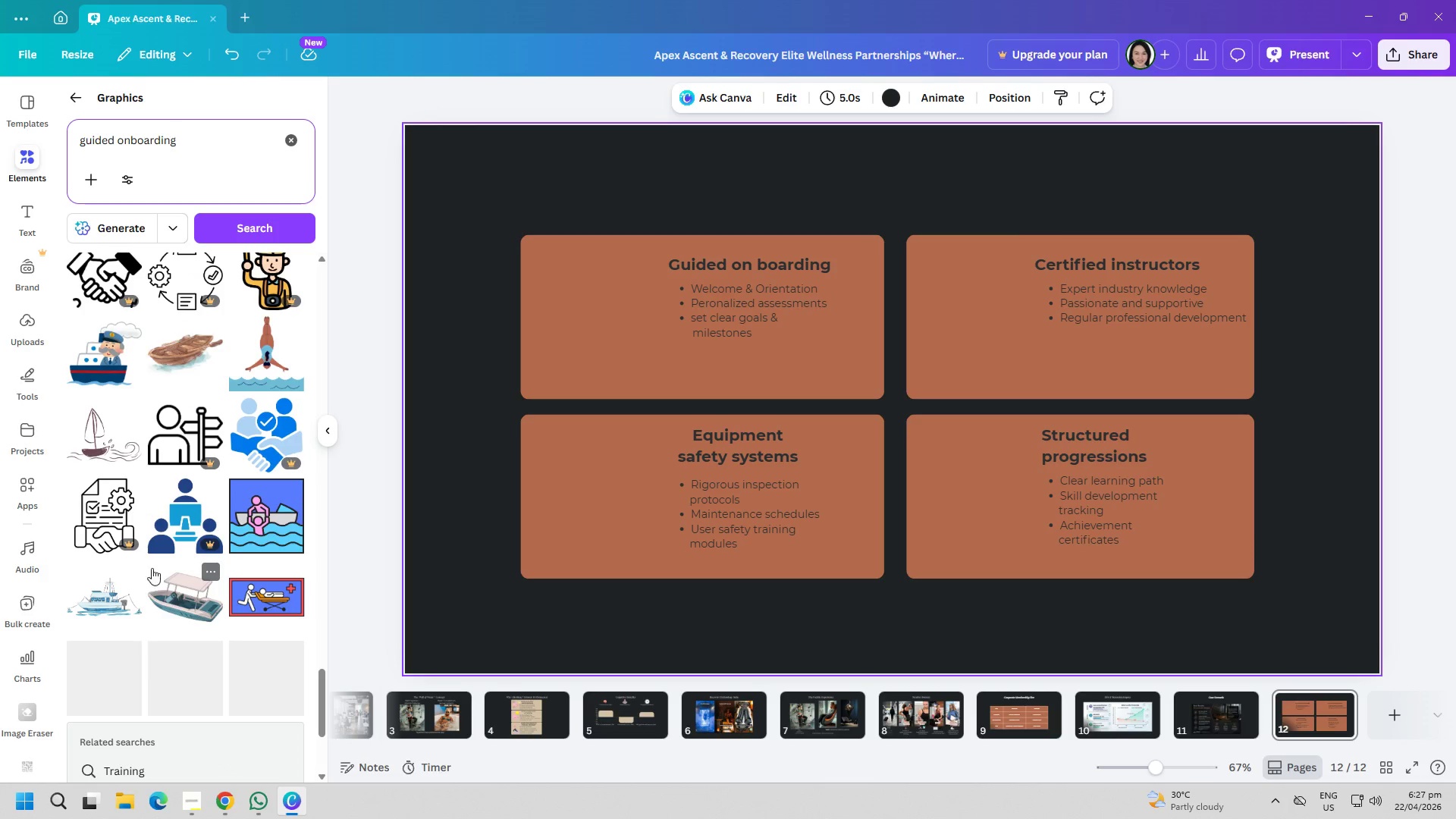 
scroll: coordinate [241, 648], scroll_direction: down, amount: 11.0
 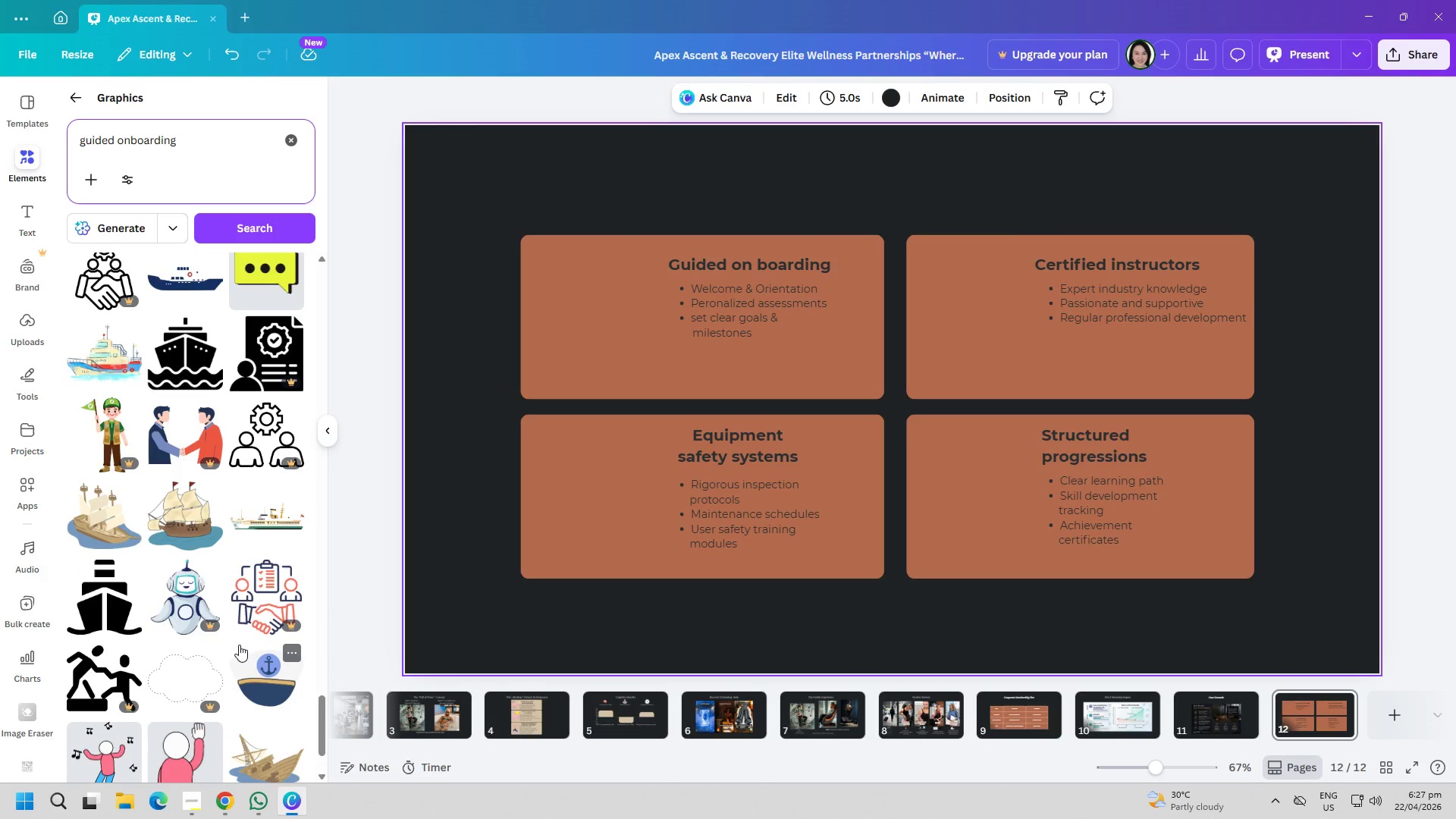 
scroll: coordinate [205, 533], scroll_direction: up, amount: 44.0
 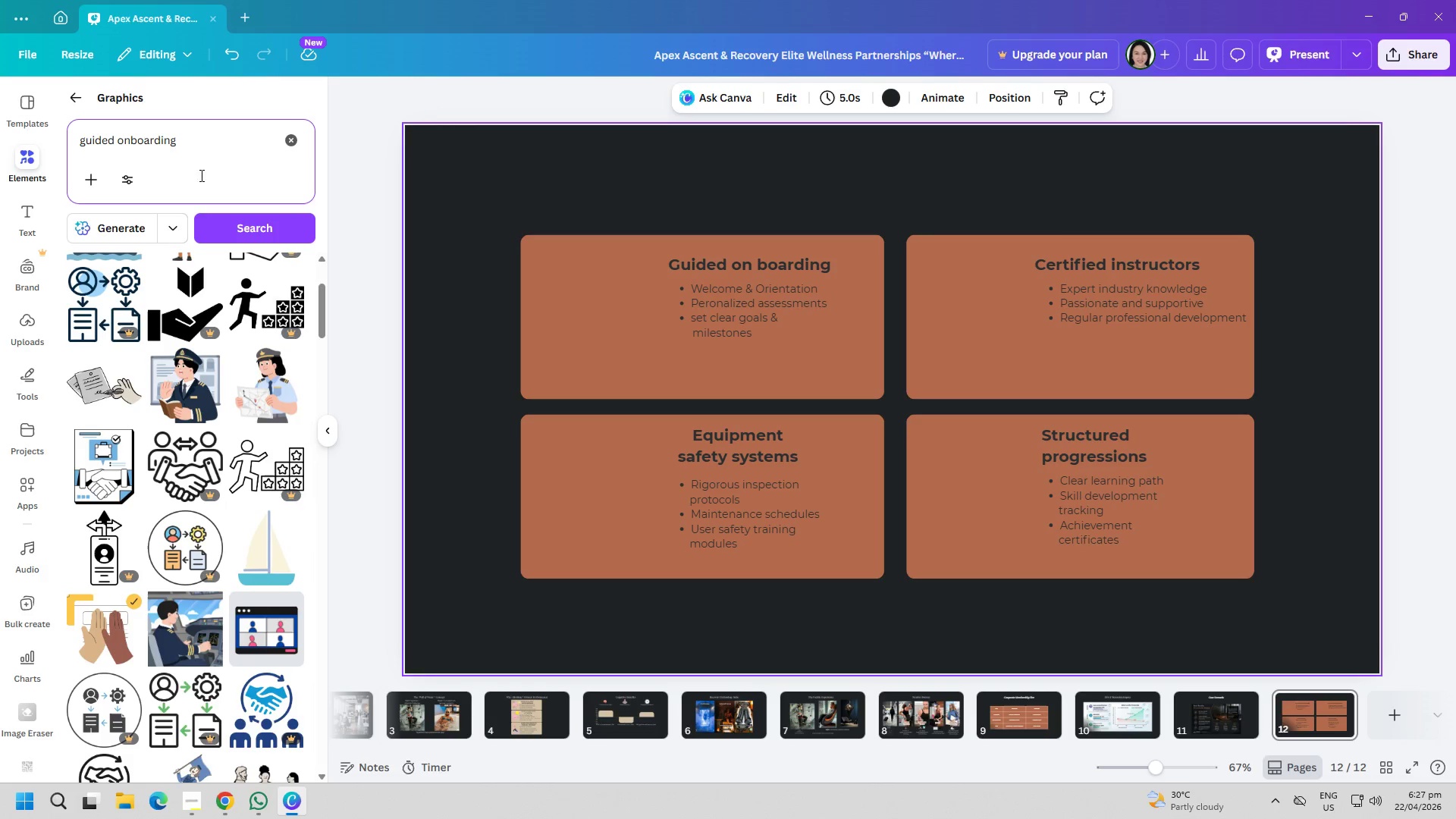 
key(Backspace)
 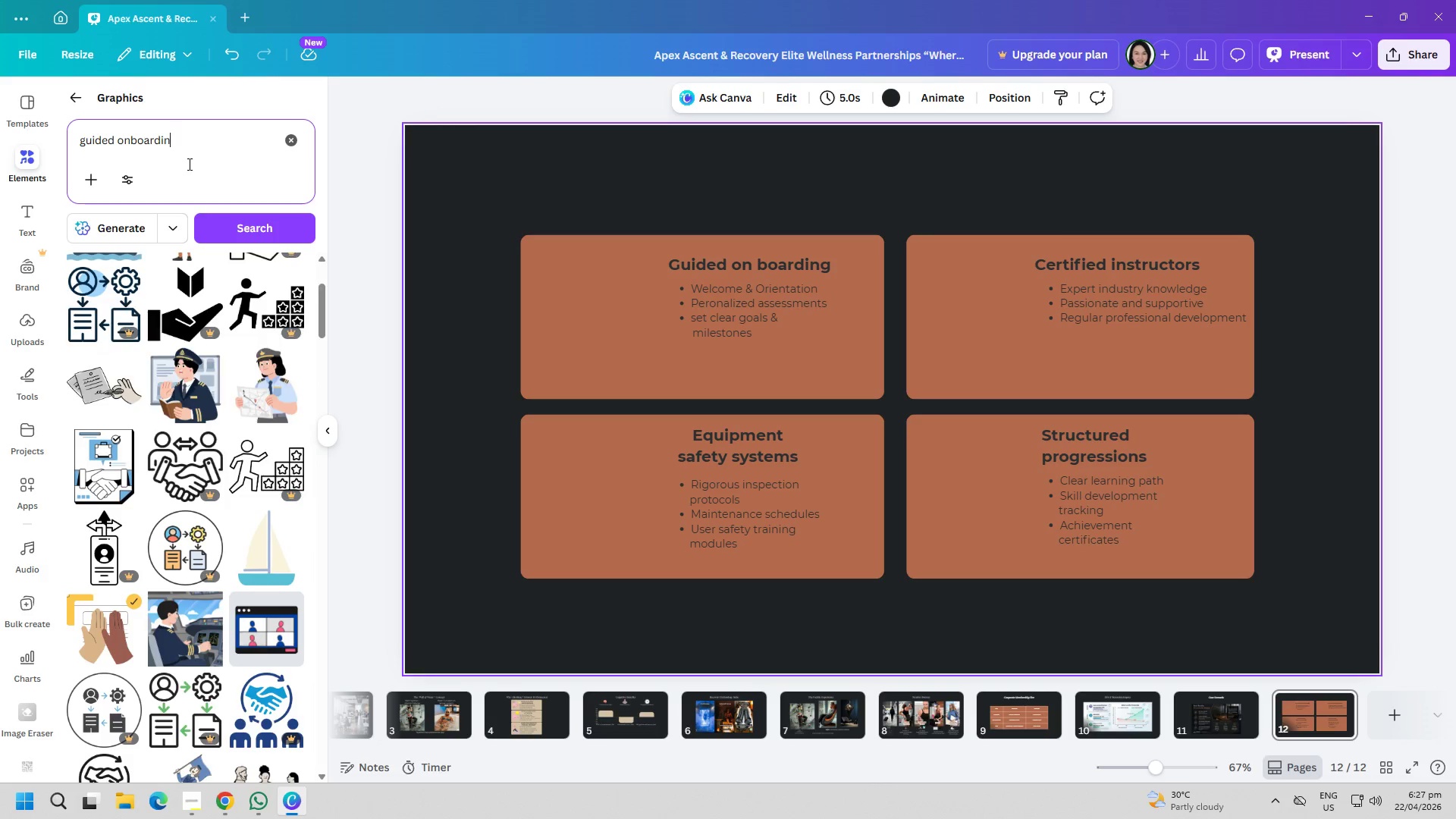 
key(Backspace)
 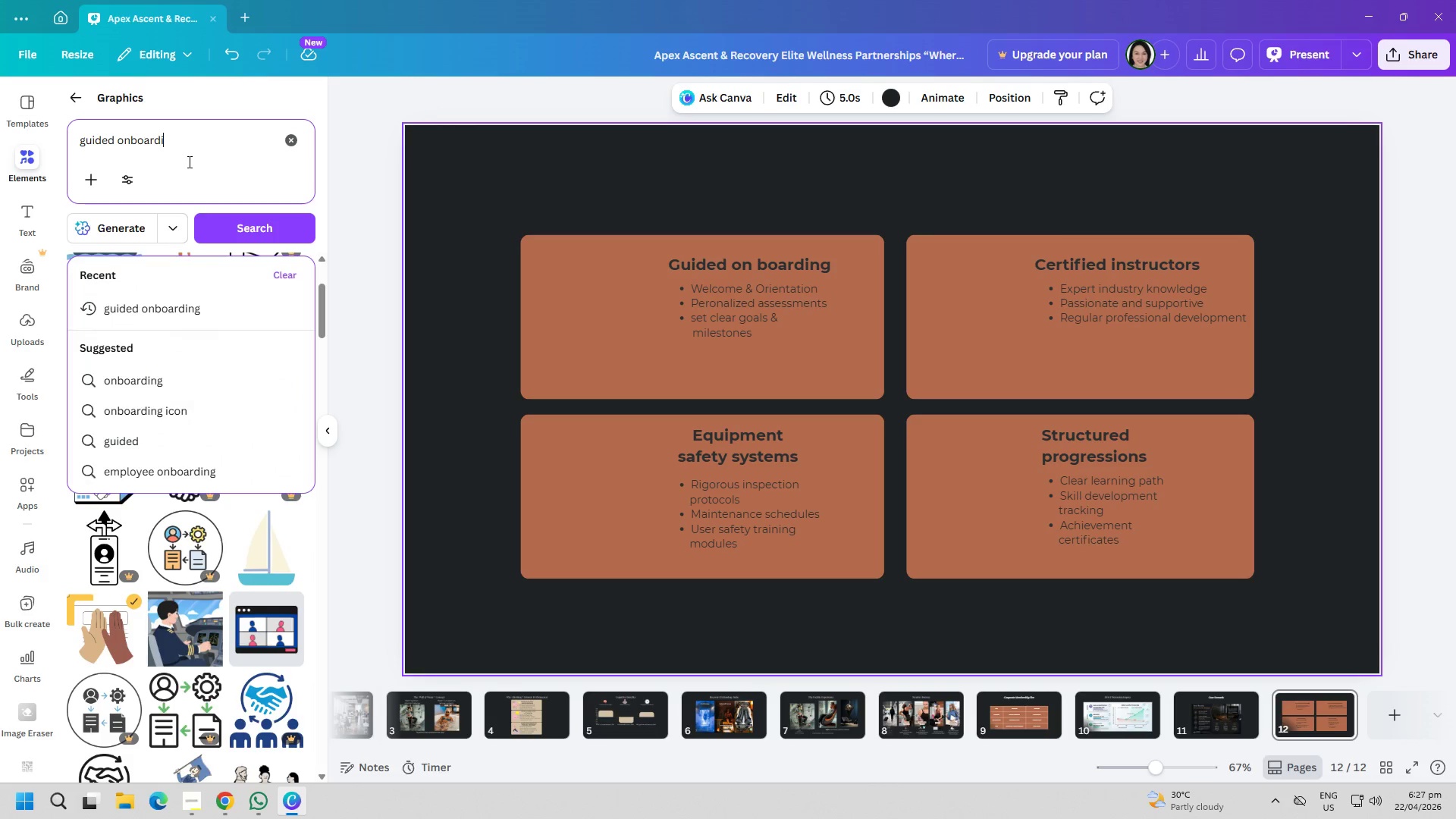 
key(Backspace)
 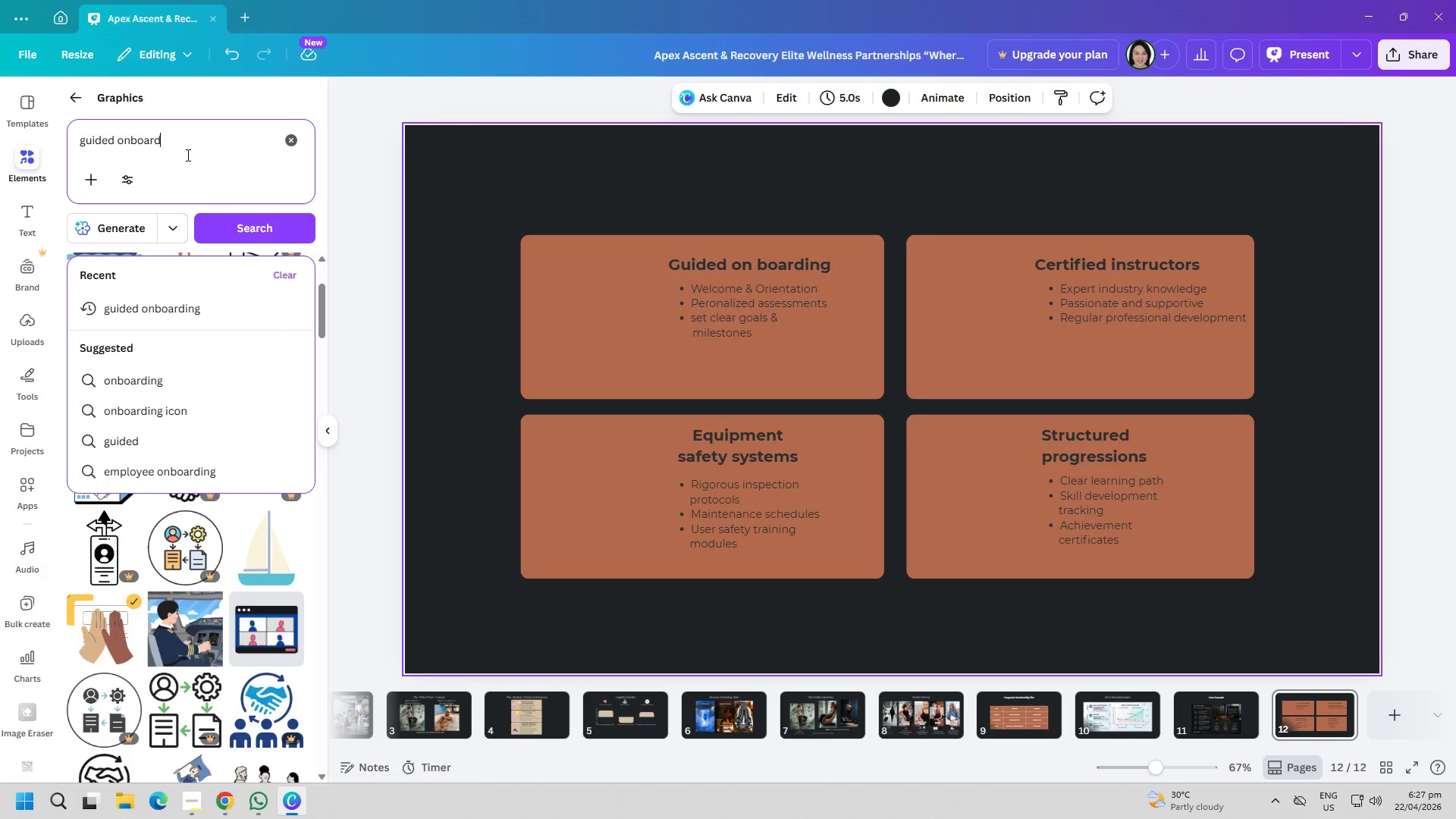 
key(Backspace)
 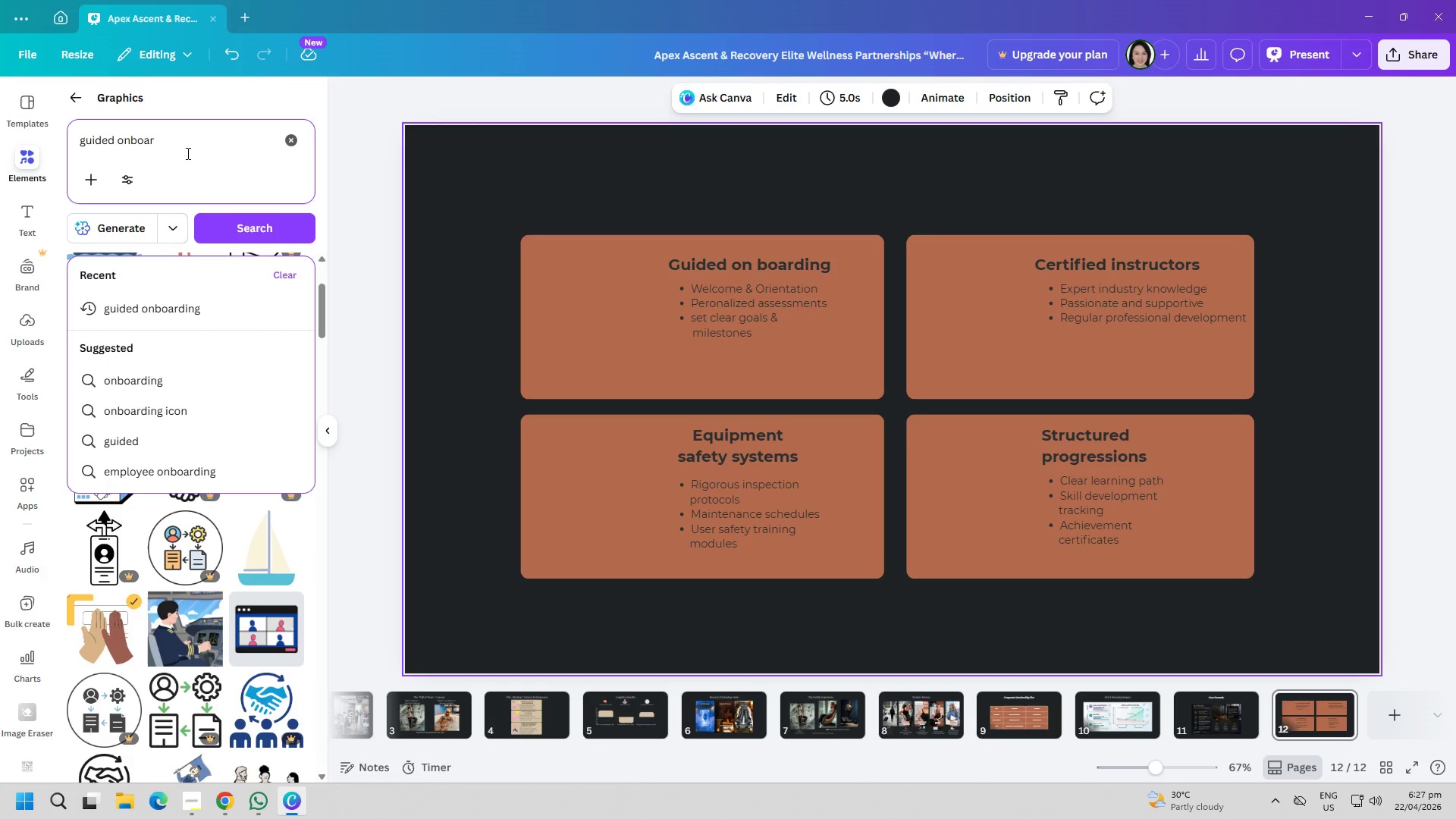 
key(Backspace)
 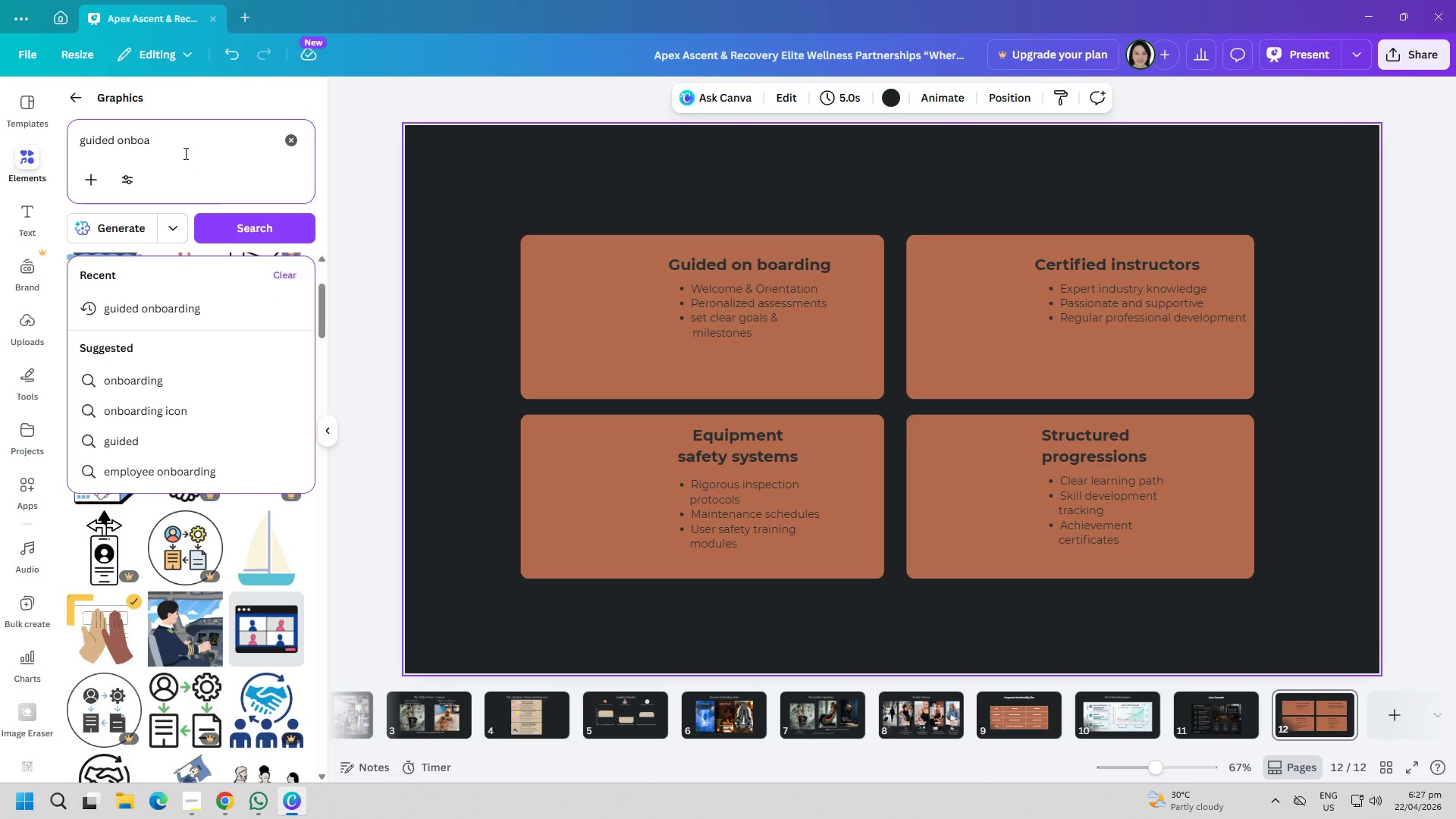 
key(Backspace)
 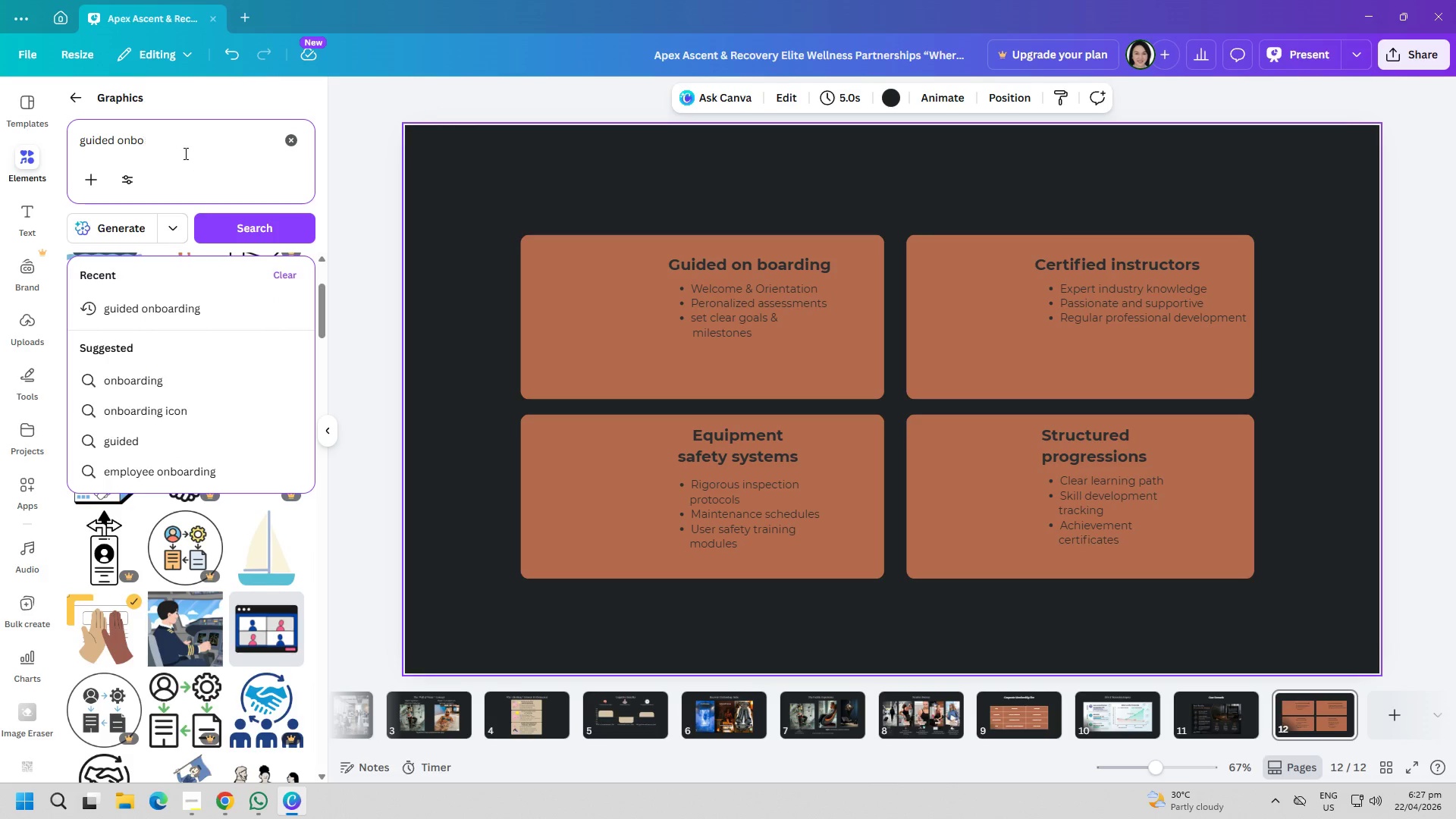 
key(Backspace)
 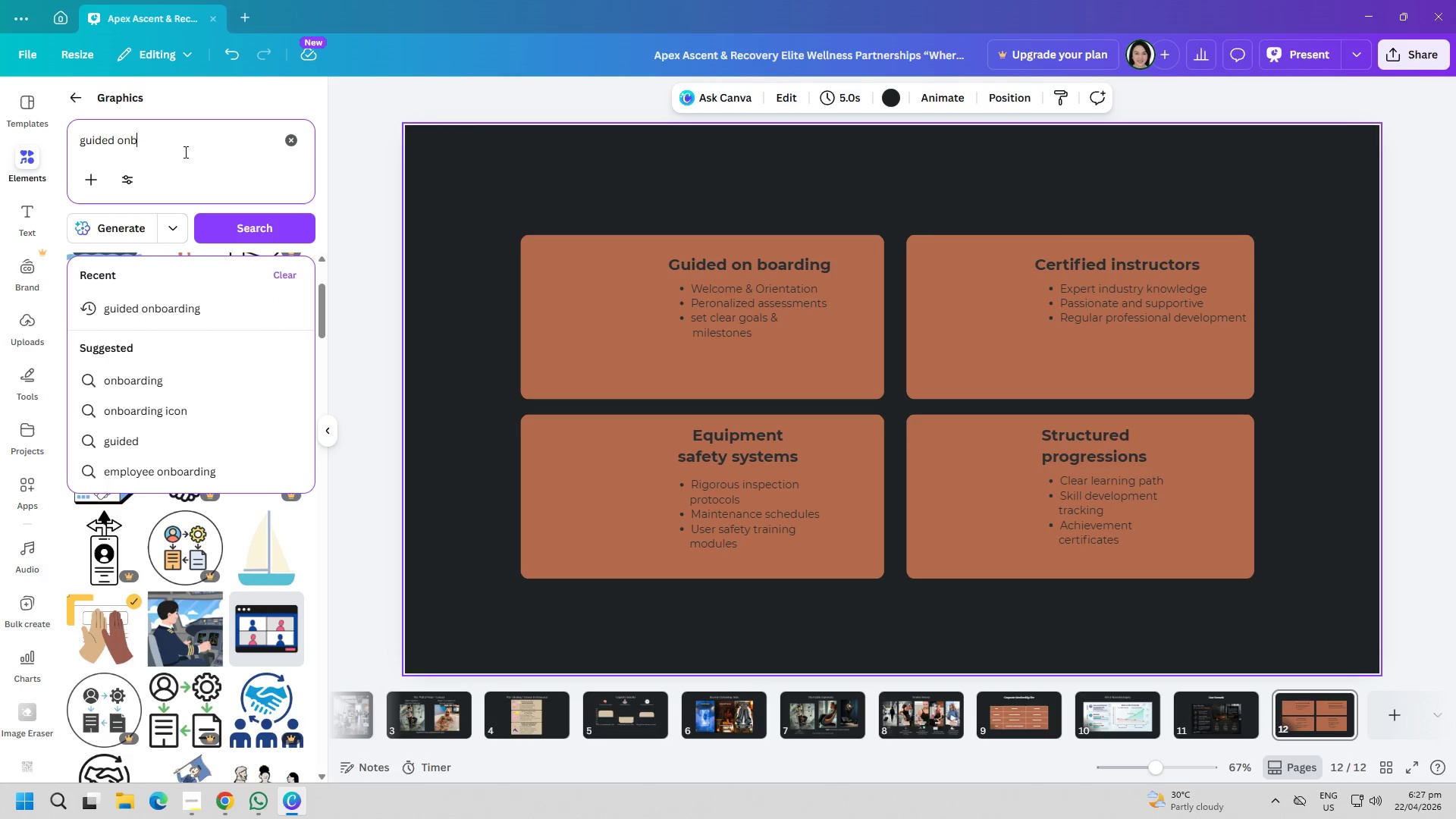 
key(Backspace)
 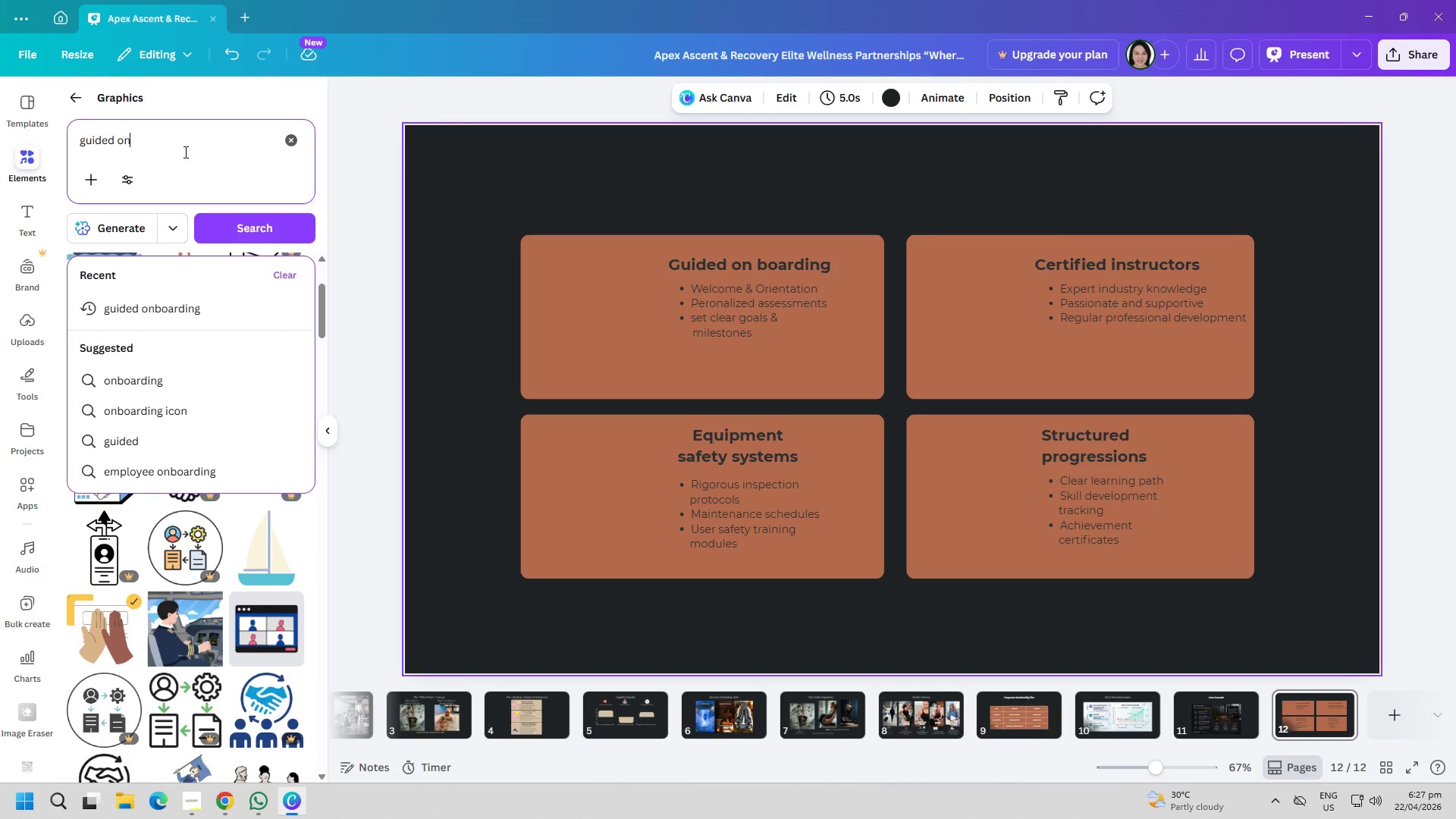 
key(Backspace)
 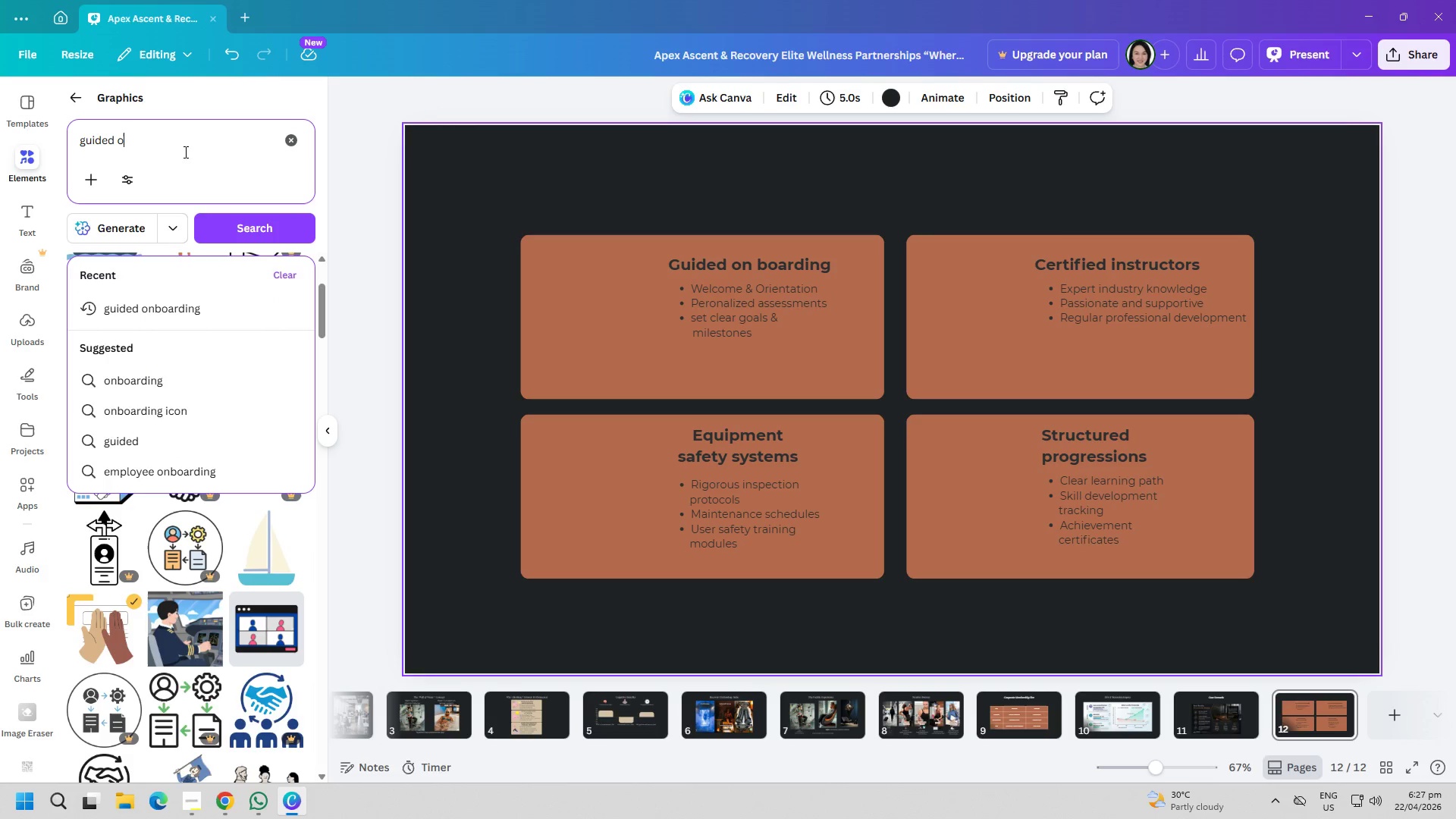 
key(Backspace)
 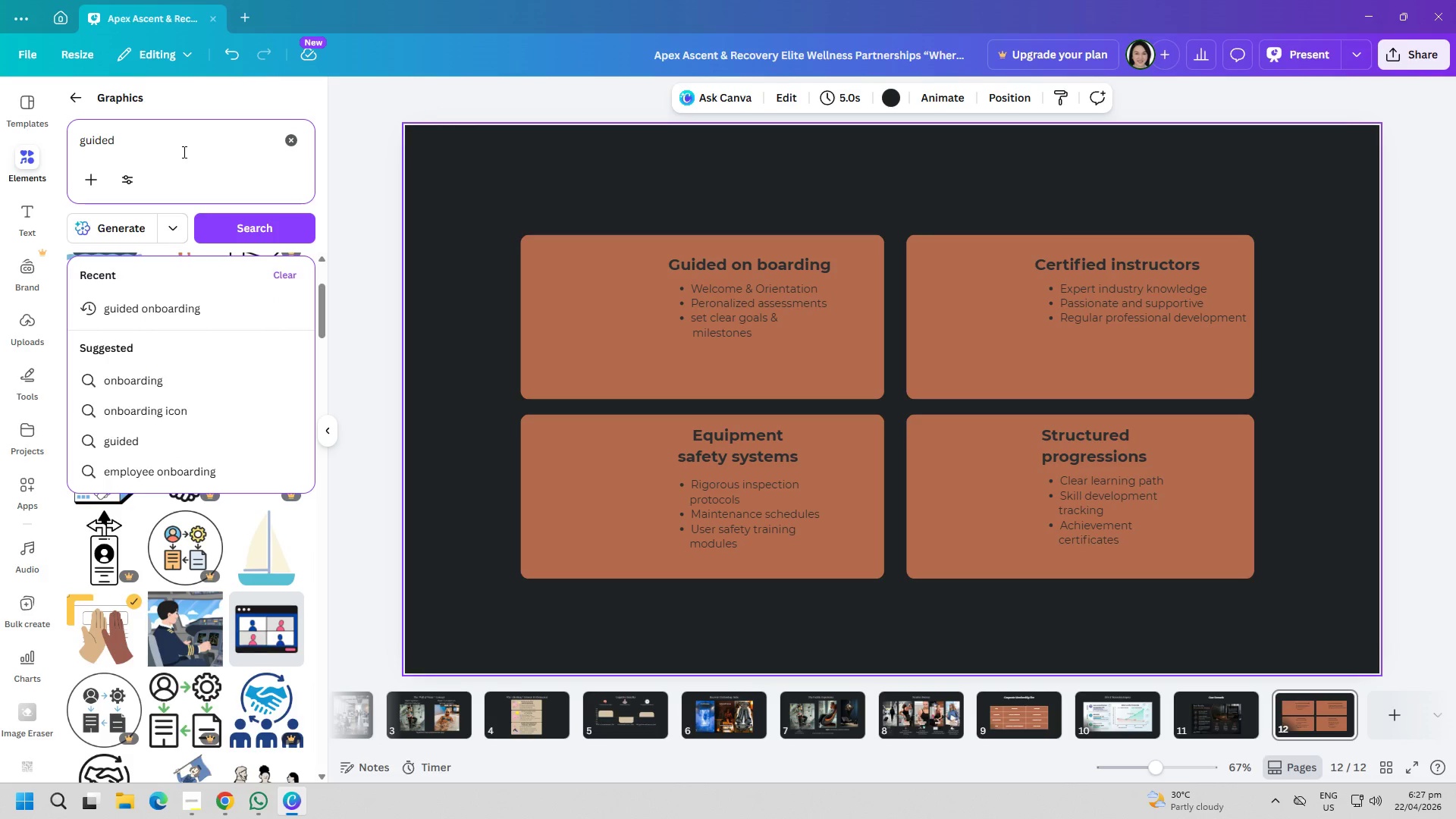 
key(Enter)
 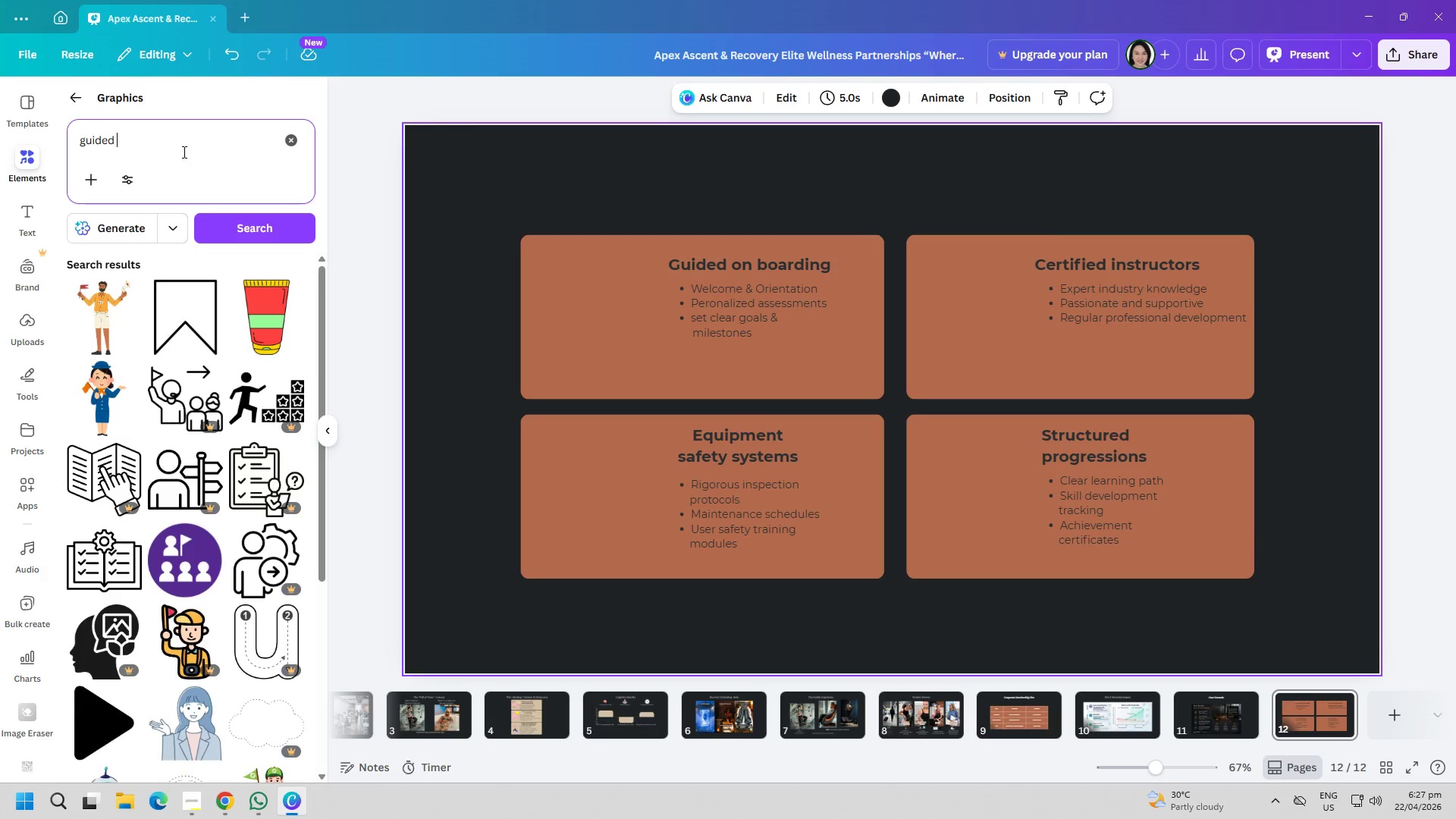 
scroll: coordinate [189, 549], scroll_direction: down, amount: 22.0
 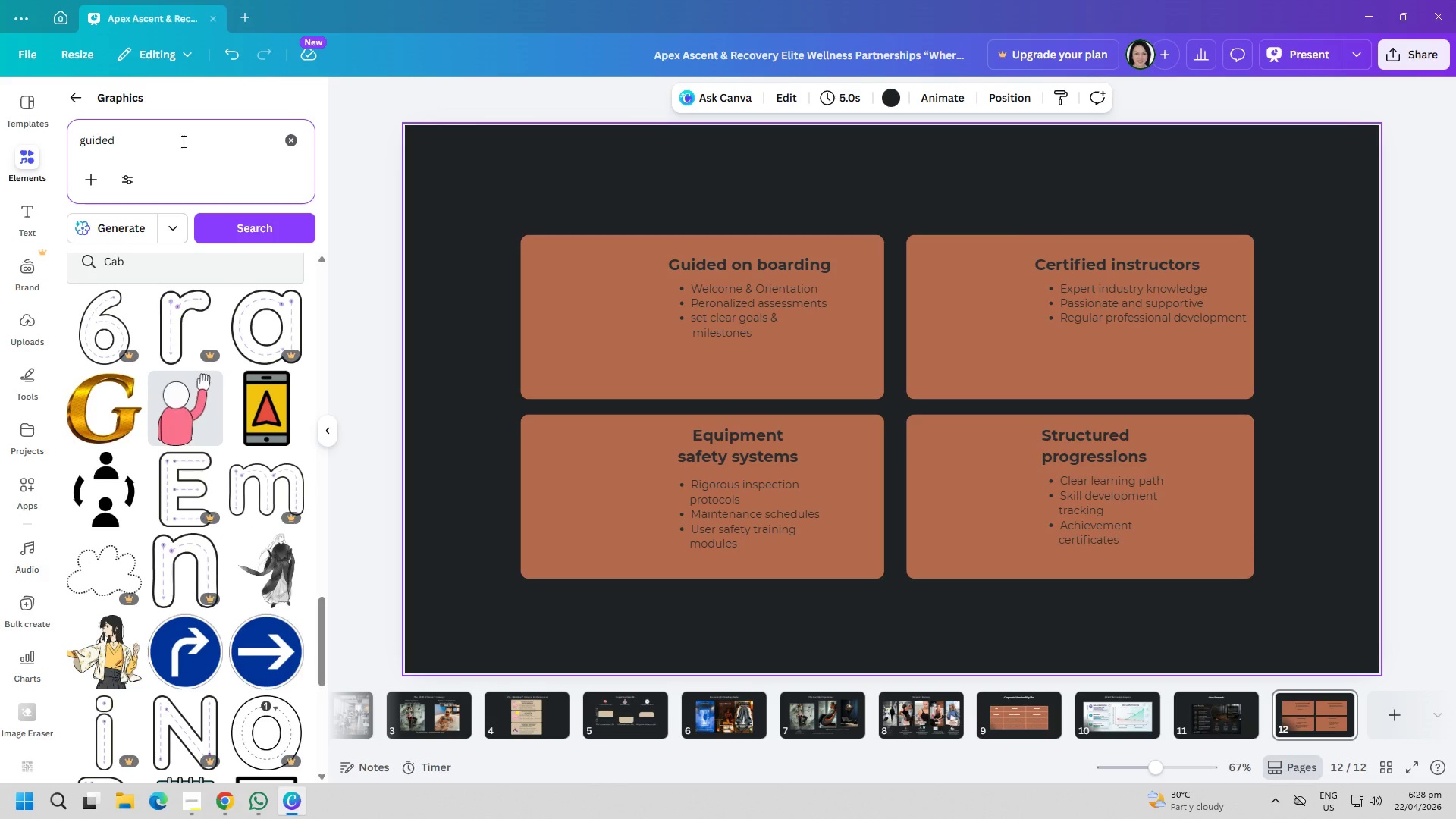 
left_click([180, 152])
 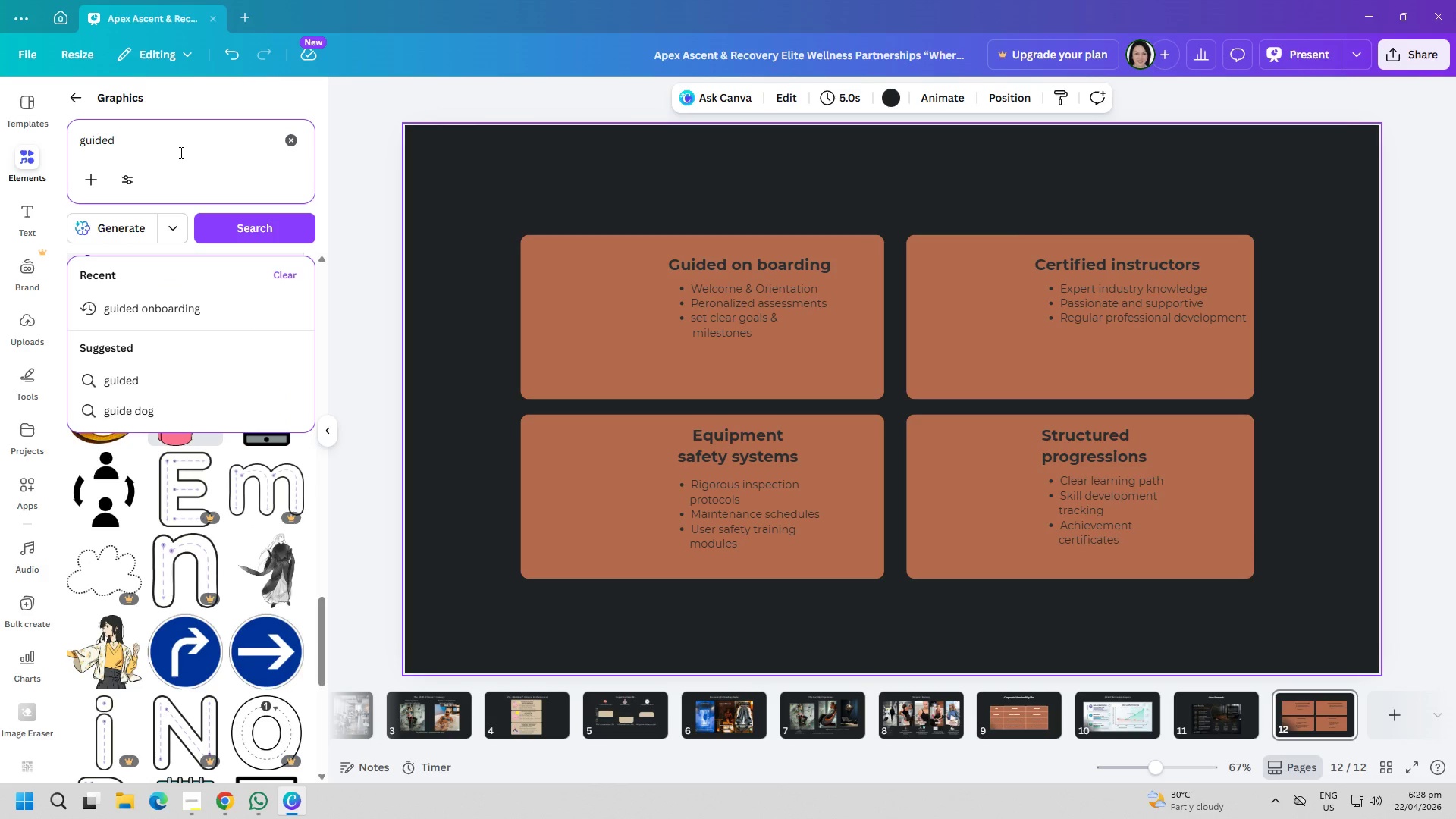 
type(by proof)
 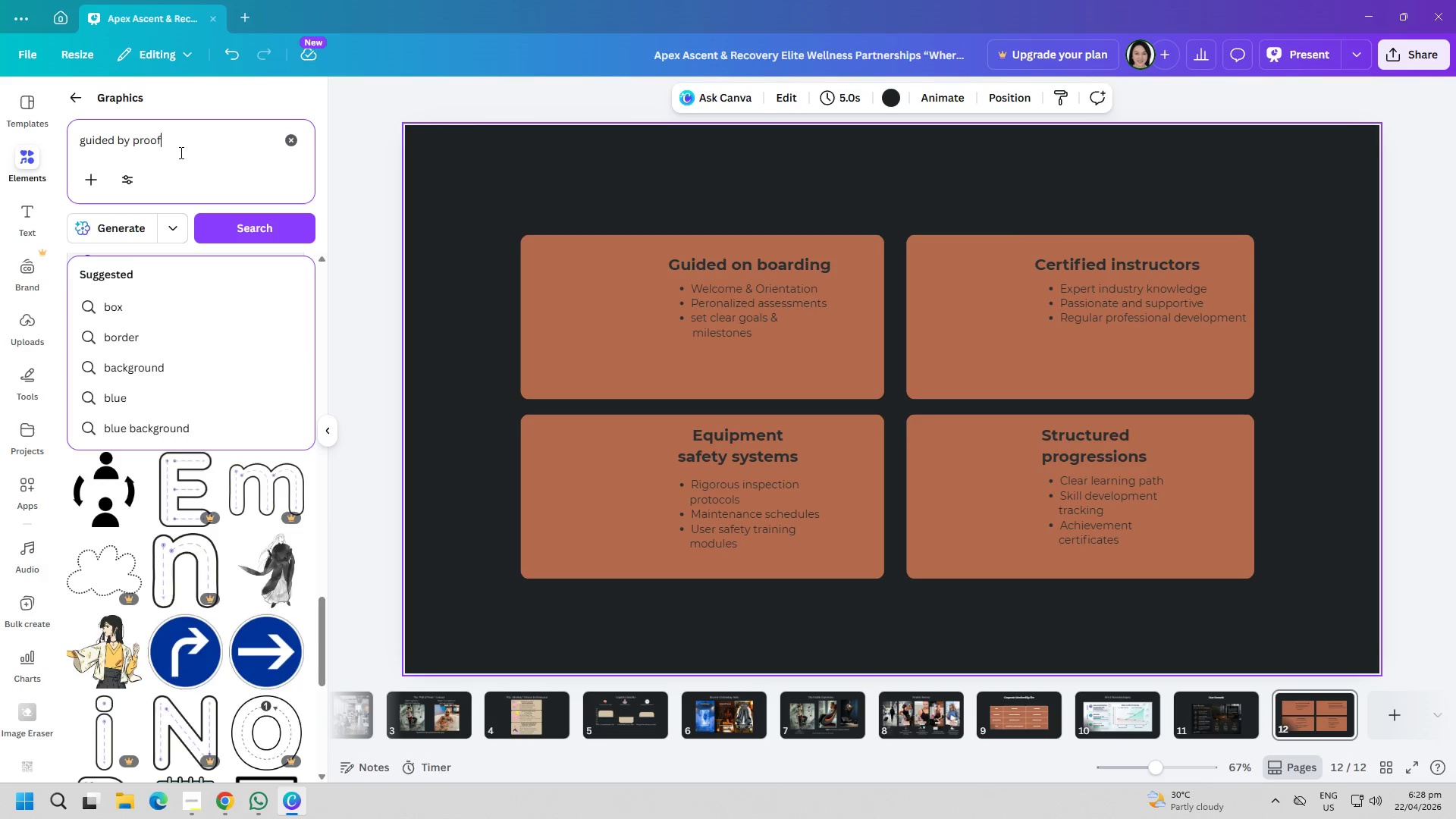 
key(Enter)
 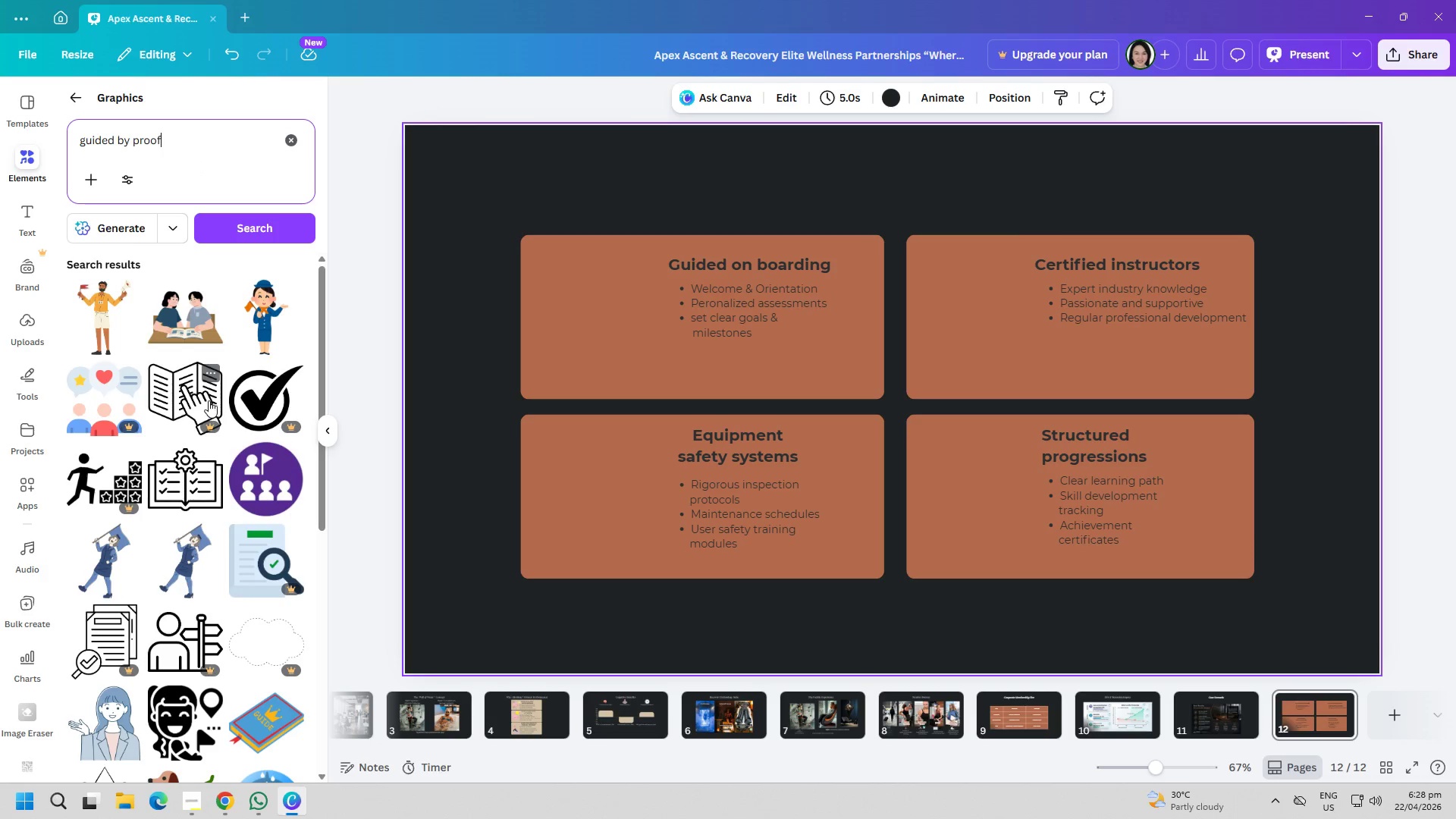 
scroll: coordinate [198, 409], scroll_direction: down, amount: 19.0
 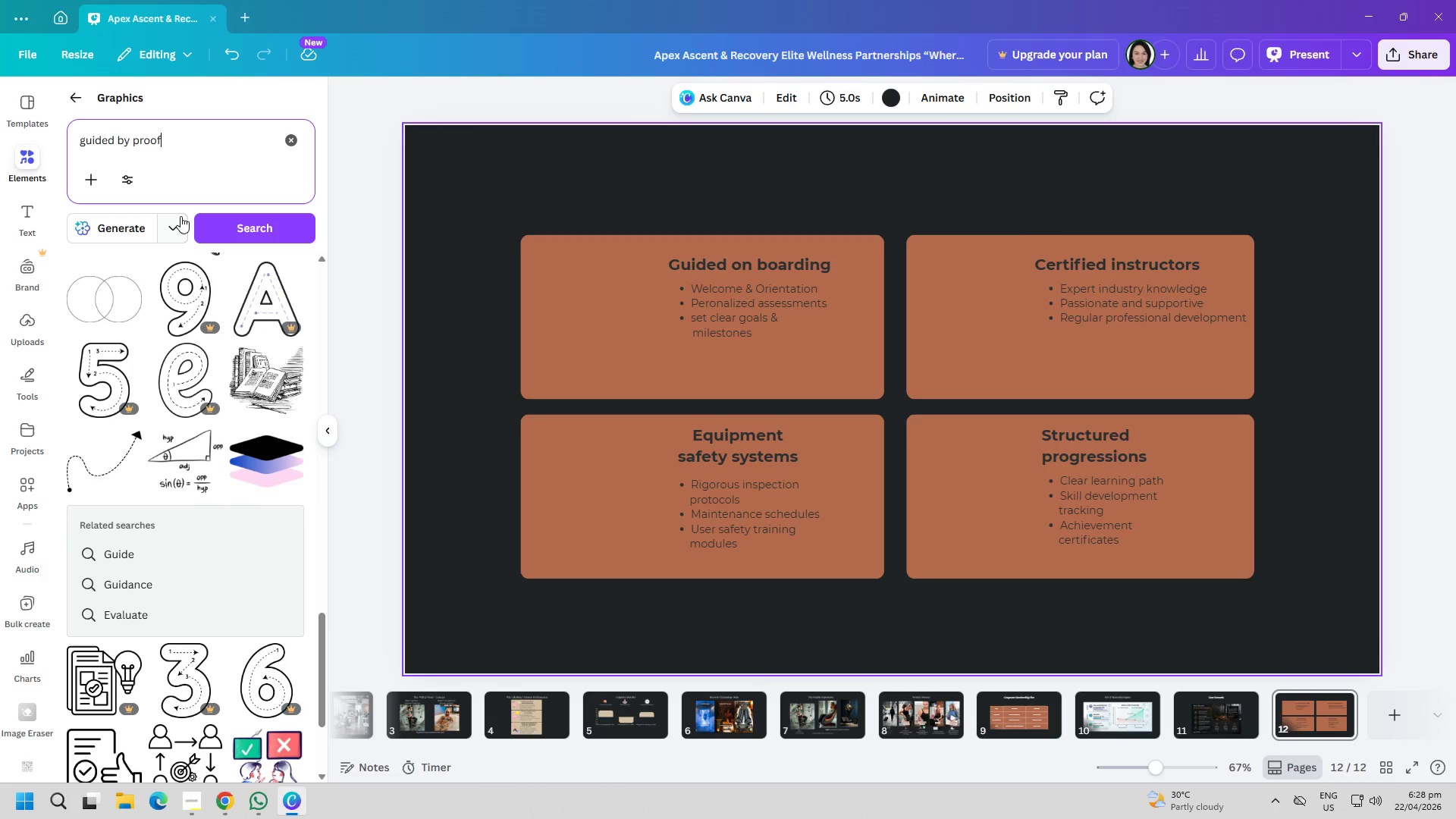 
left_click([186, 150])
 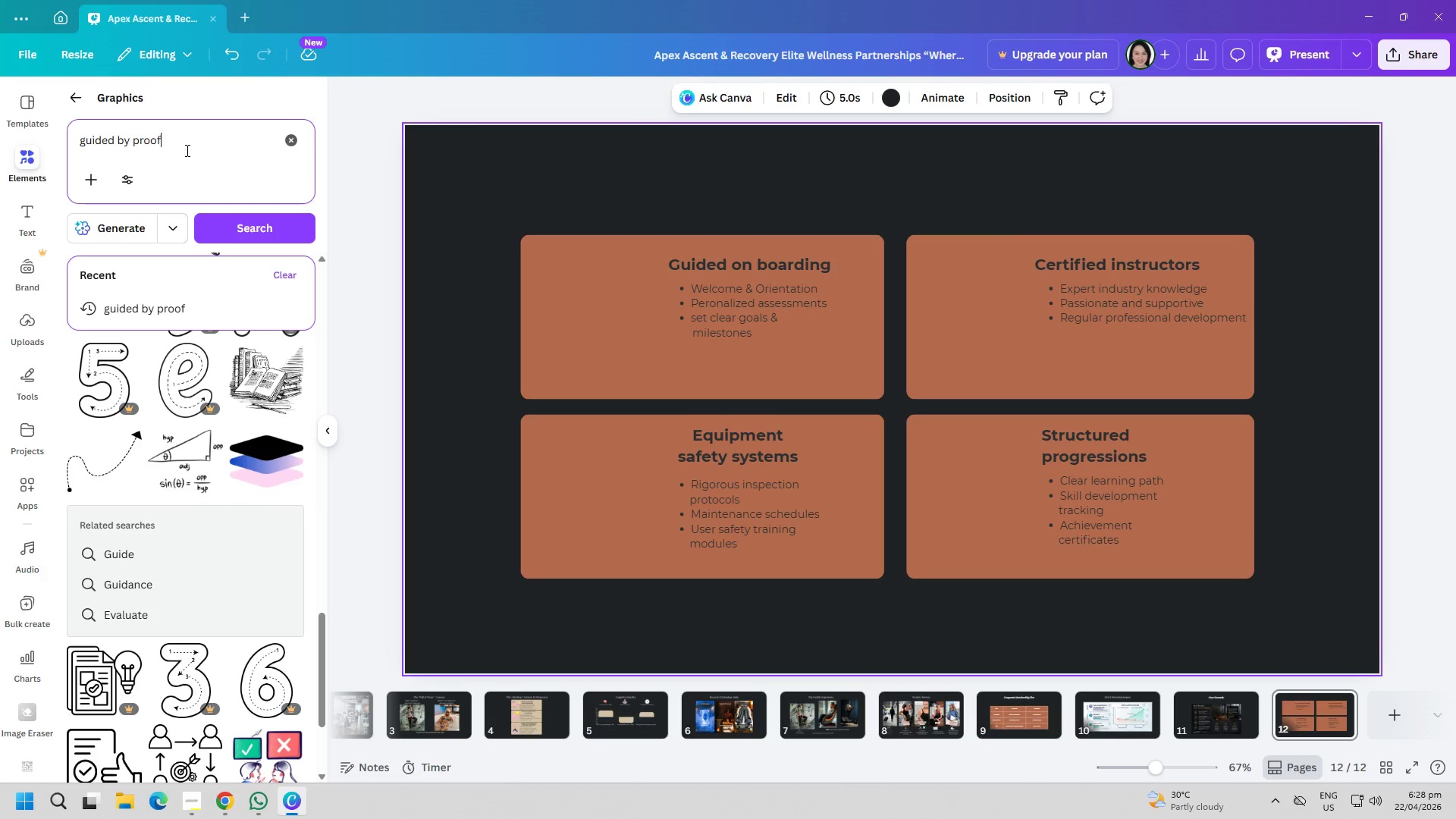 
key(Backspace)
key(Backspace)
key(Backspace)
key(Backspace)
key(Backspace)
key(Backspace)
key(Backspace)
key(Backspace)
type(outside the campus)
 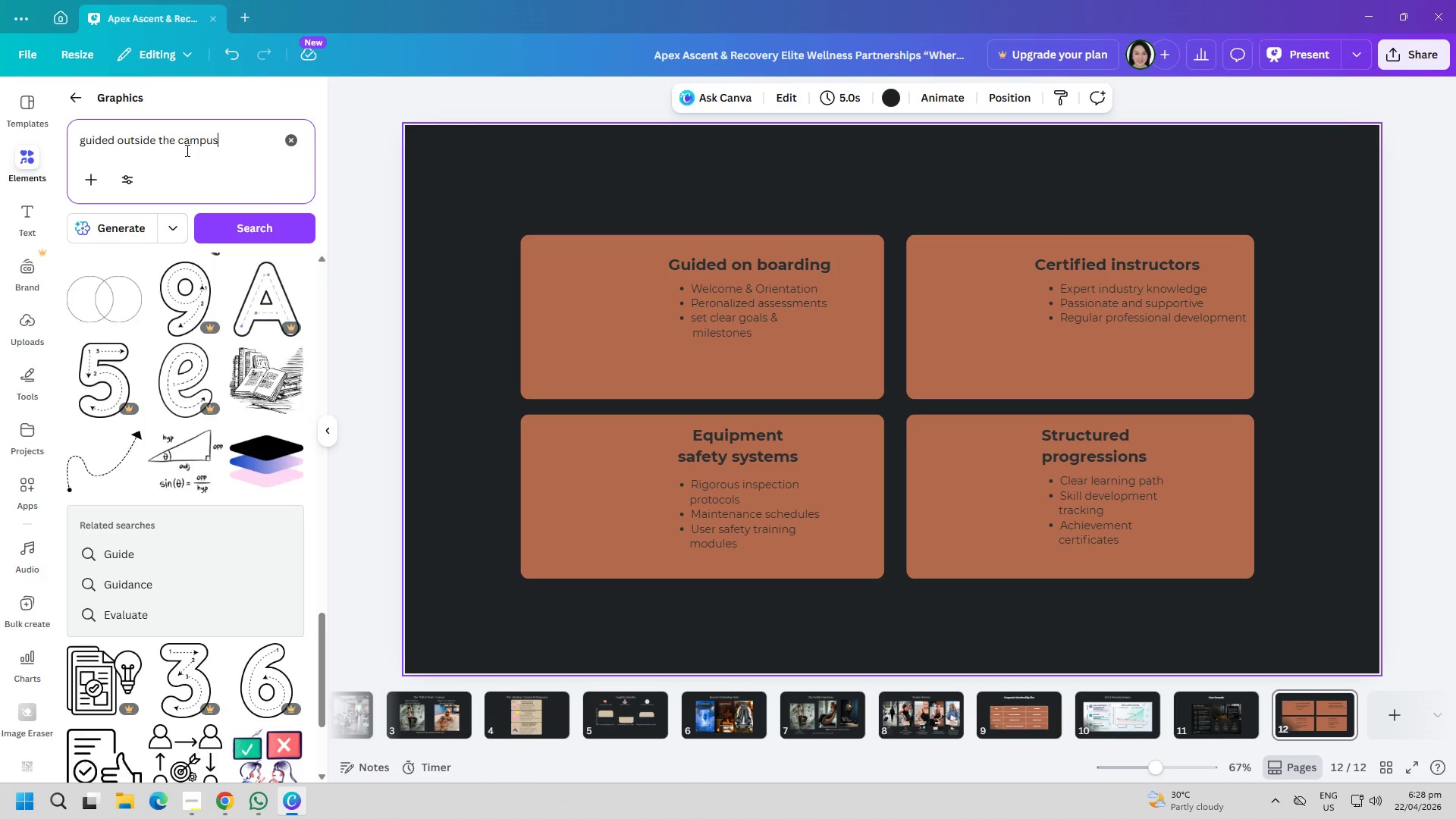 
key(Enter)
 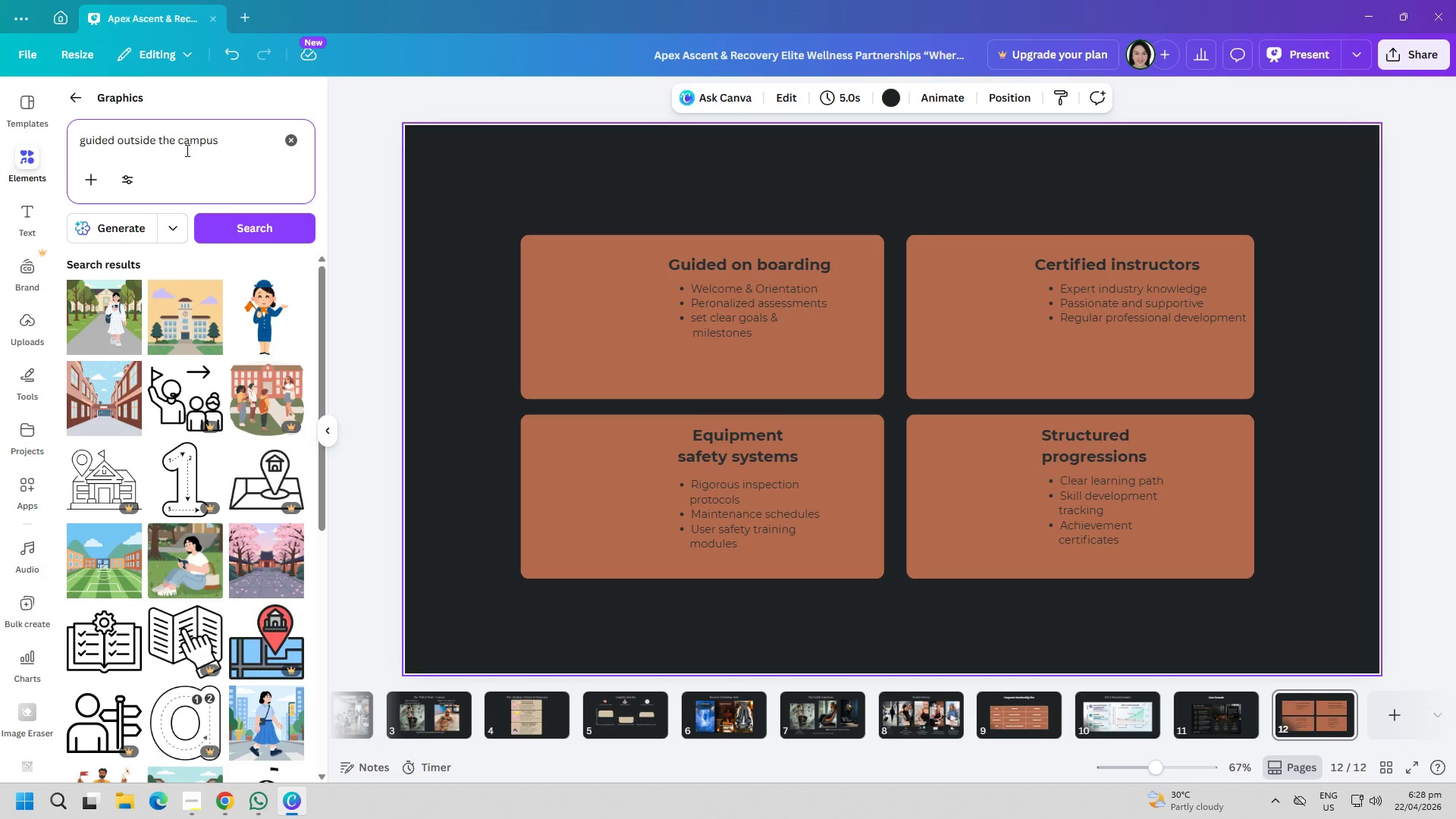 
scroll: coordinate [182, 513], scroll_direction: down, amount: 28.0
 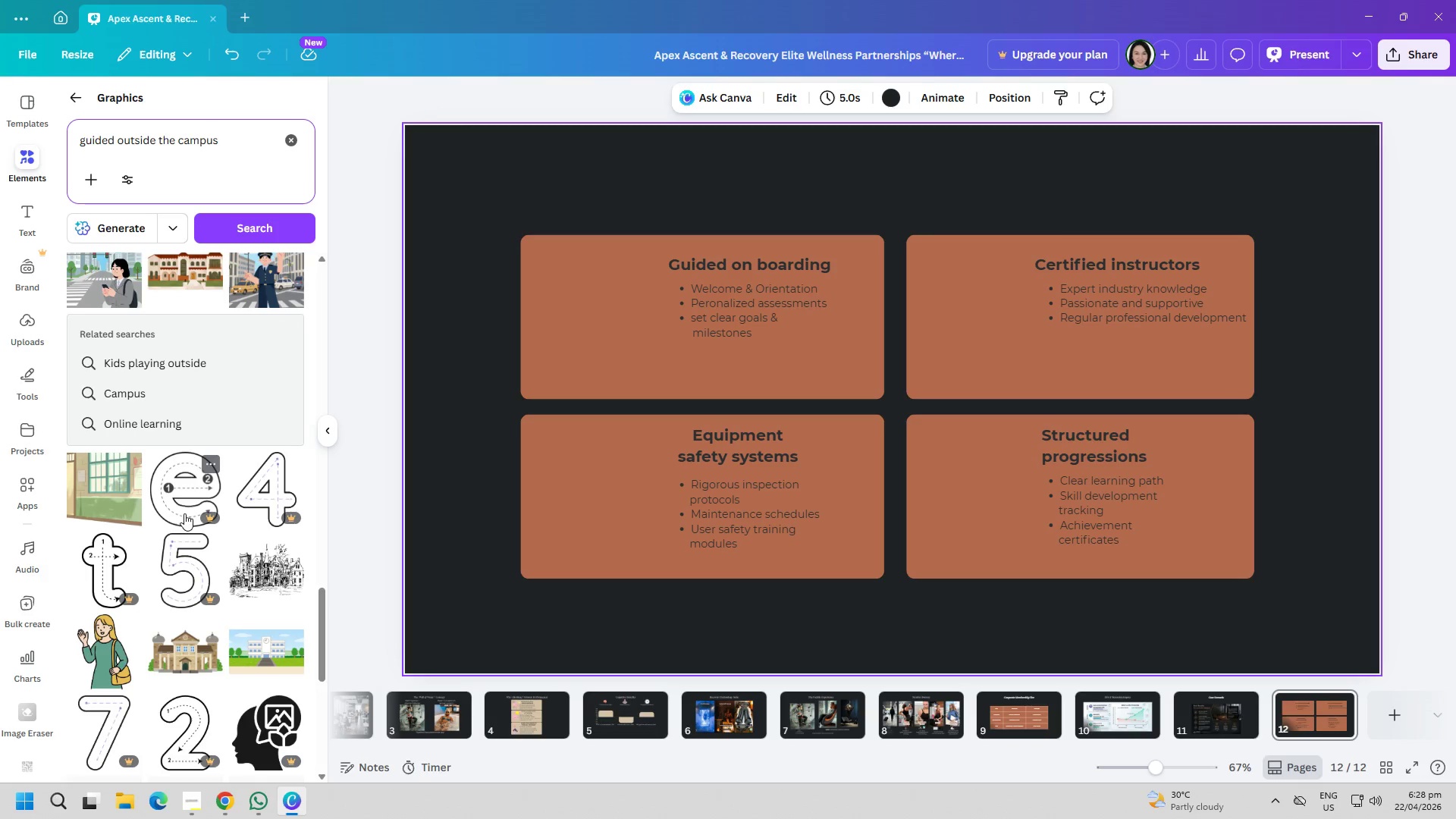 
scroll: coordinate [186, 513], scroll_direction: down, amount: 4.0
 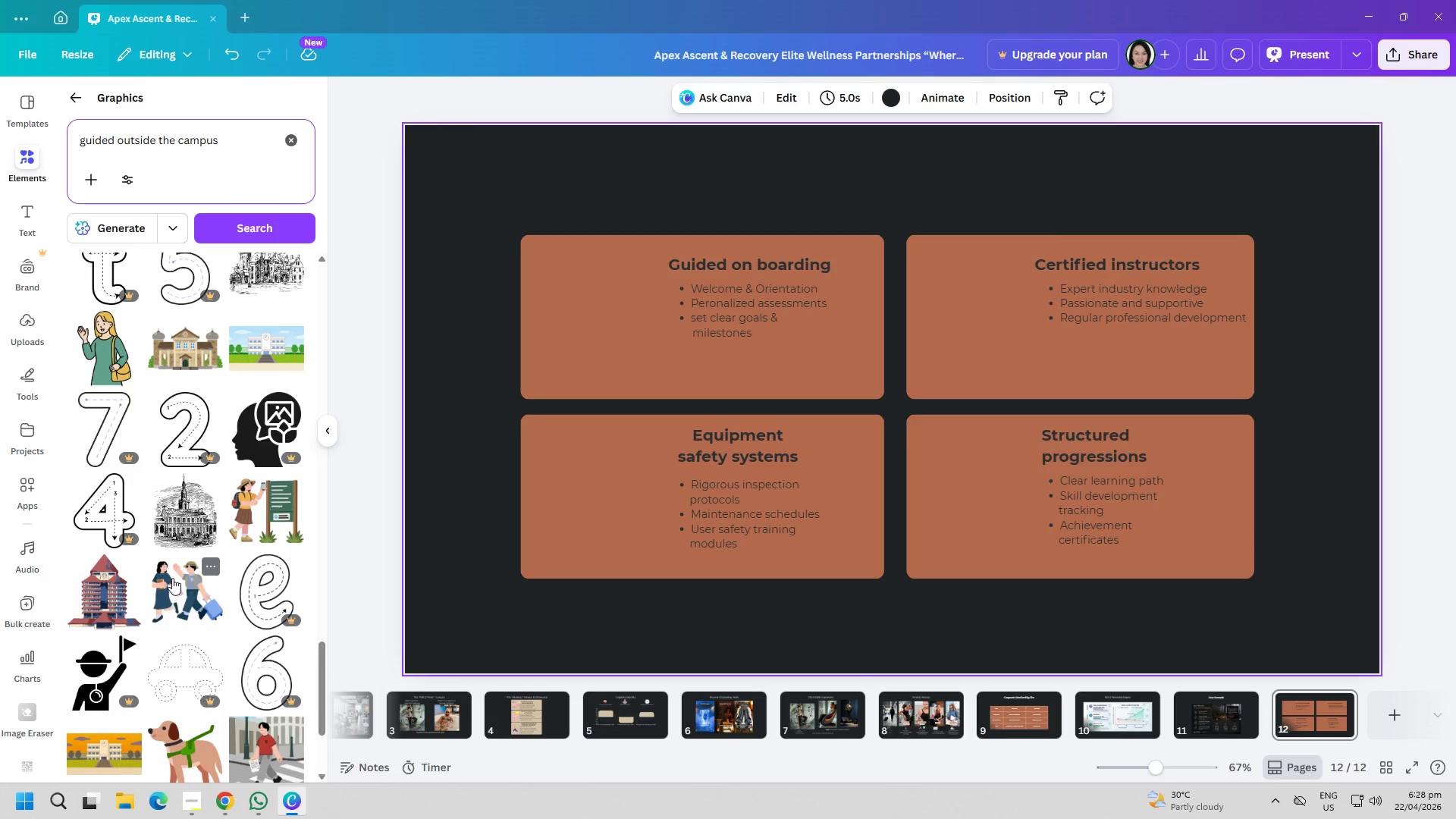 
left_click([172, 578])
 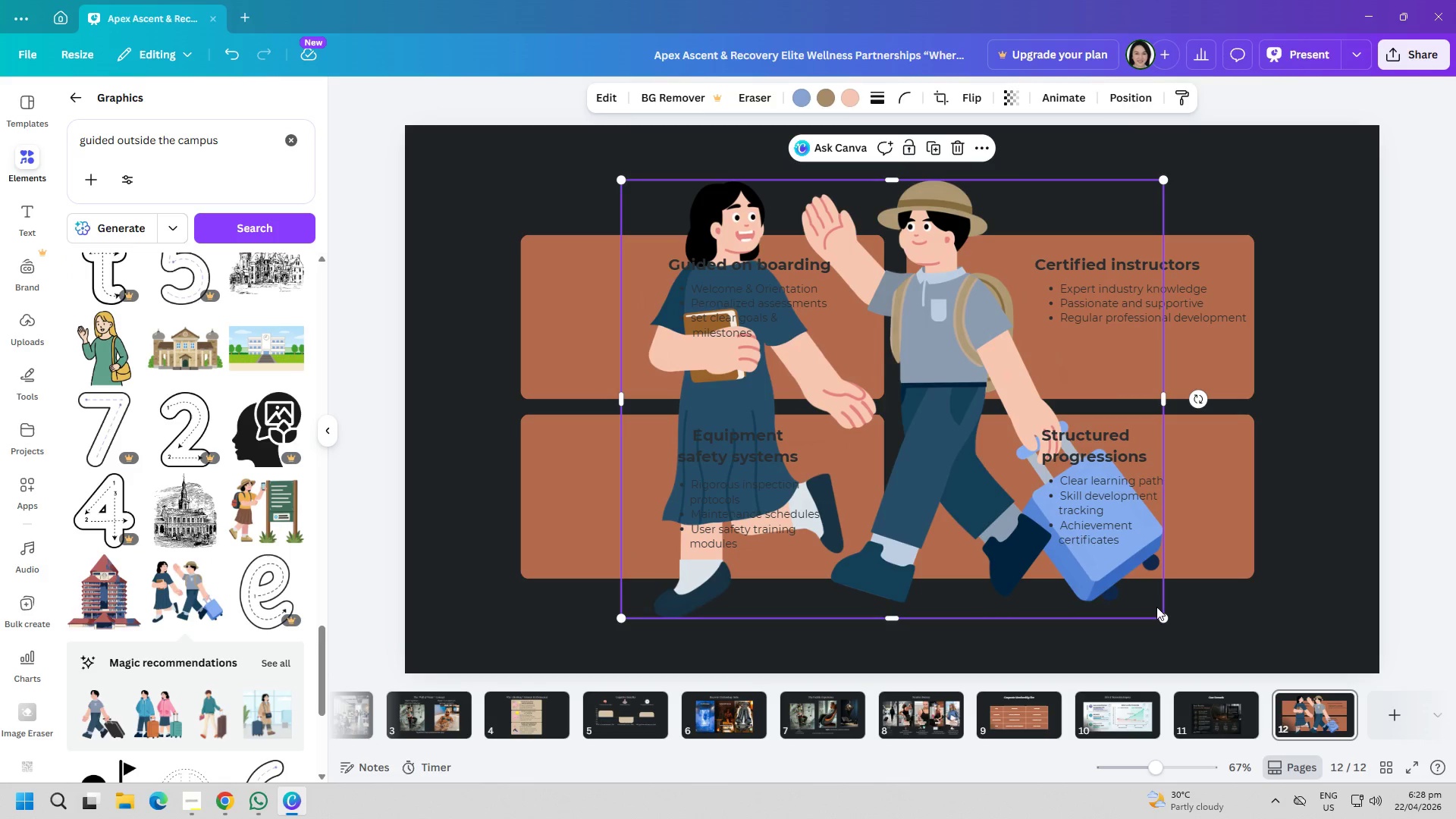 
left_click_drag(start_coordinate=[1162, 615], to_coordinate=[751, 380])
 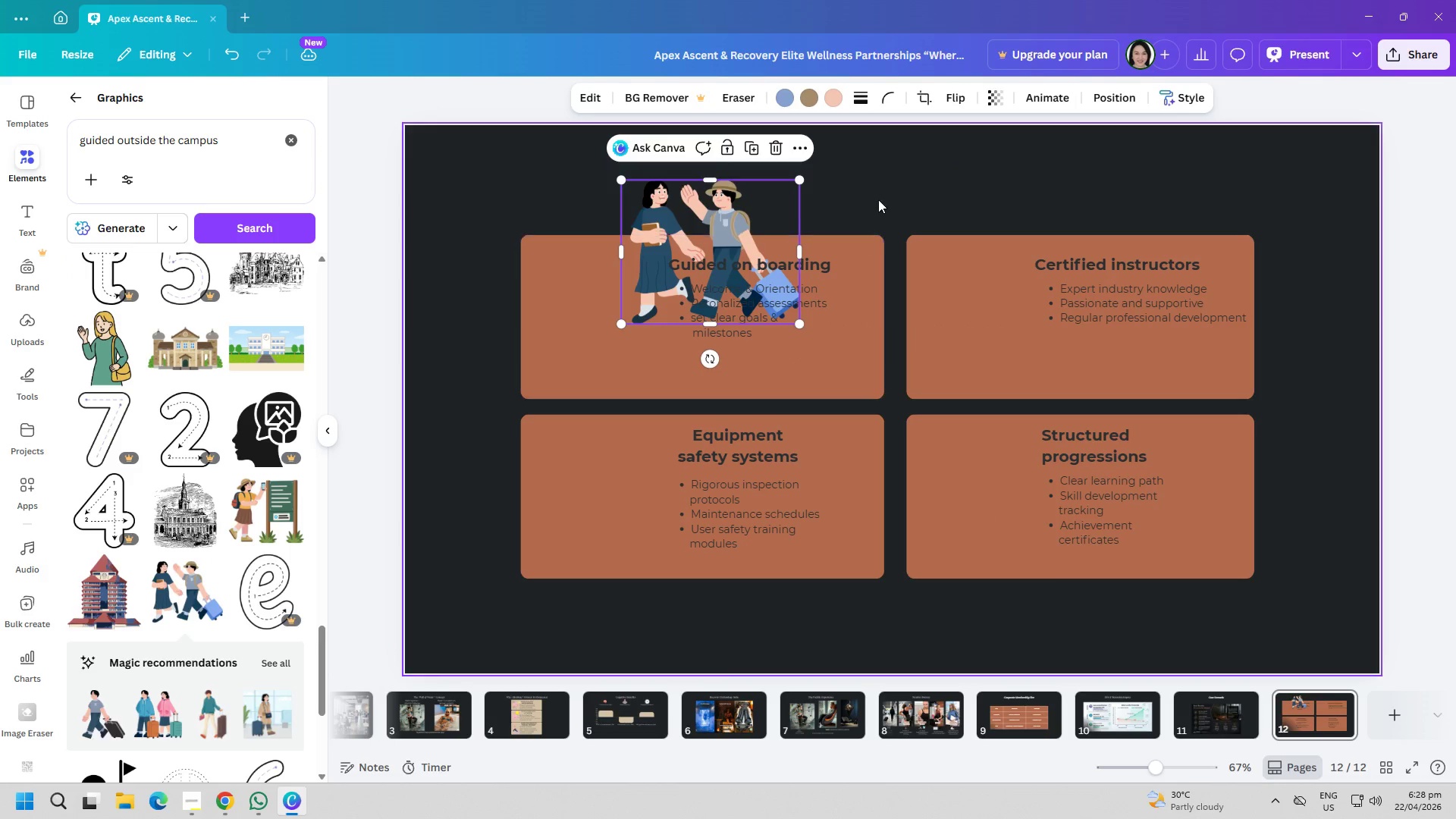 
left_click([883, 191])
 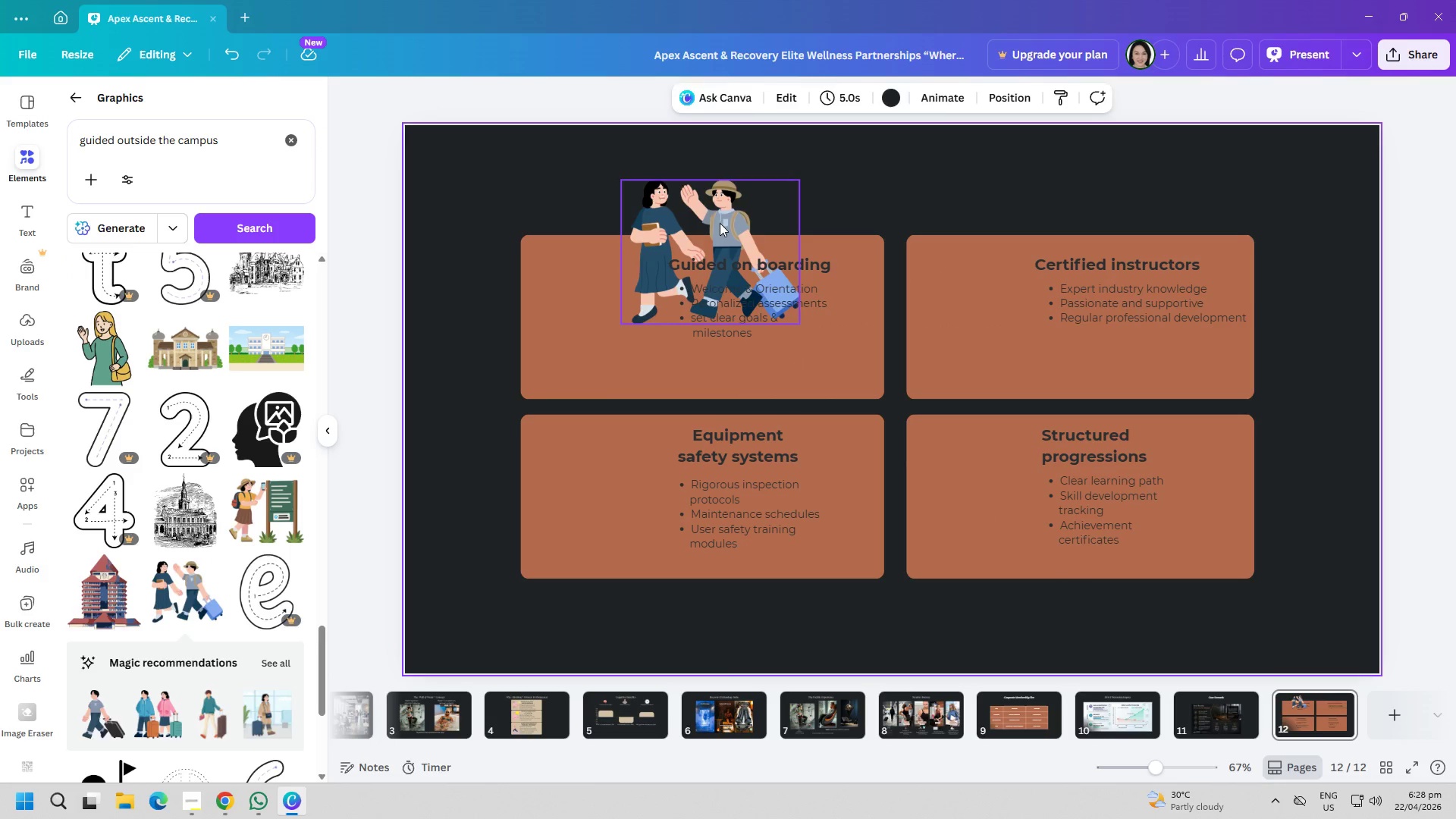 
left_click_drag(start_coordinate=[720, 221], to_coordinate=[626, 291])
 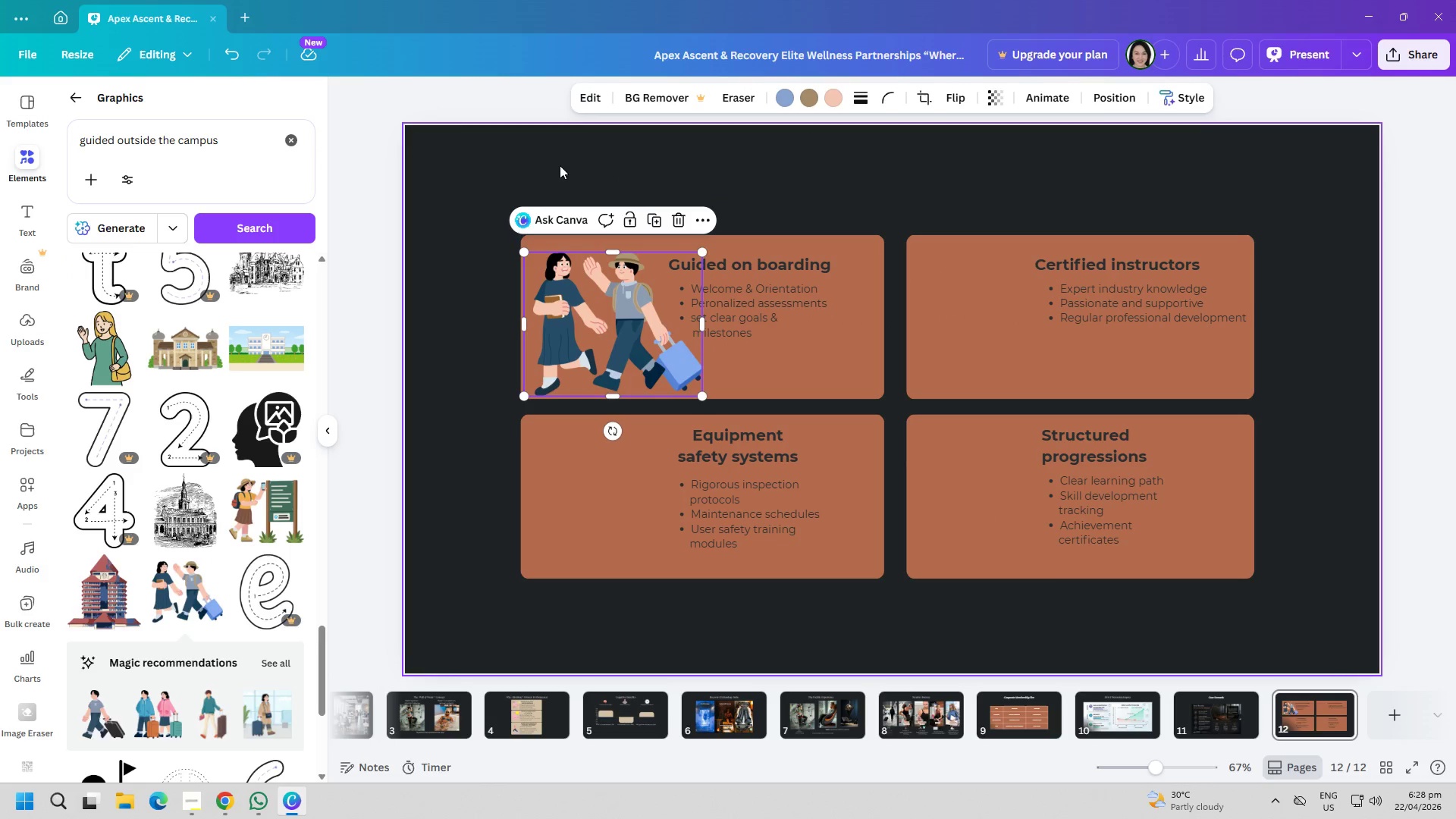 
left_click([539, 150])
 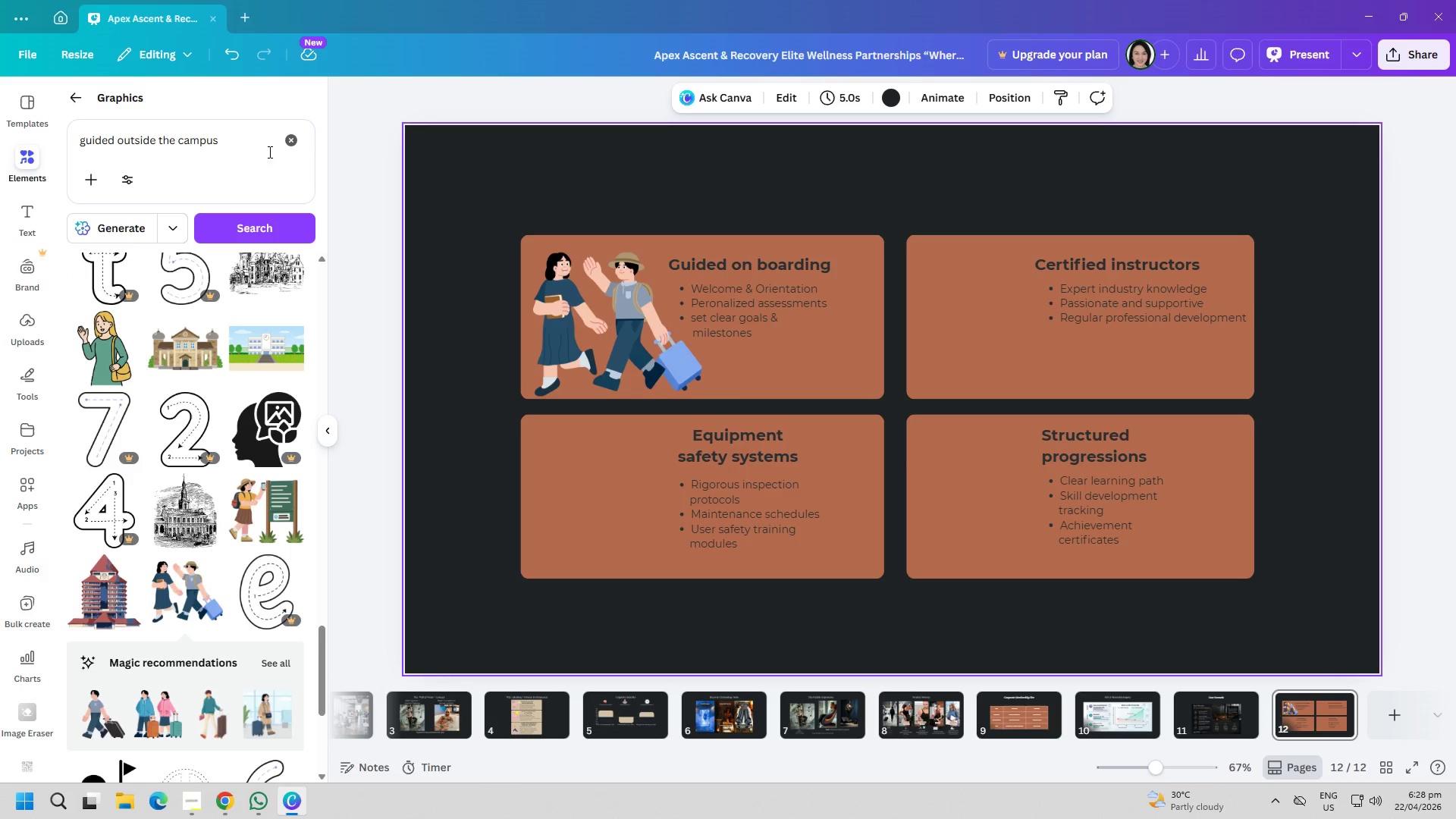 
left_click([287, 145])
 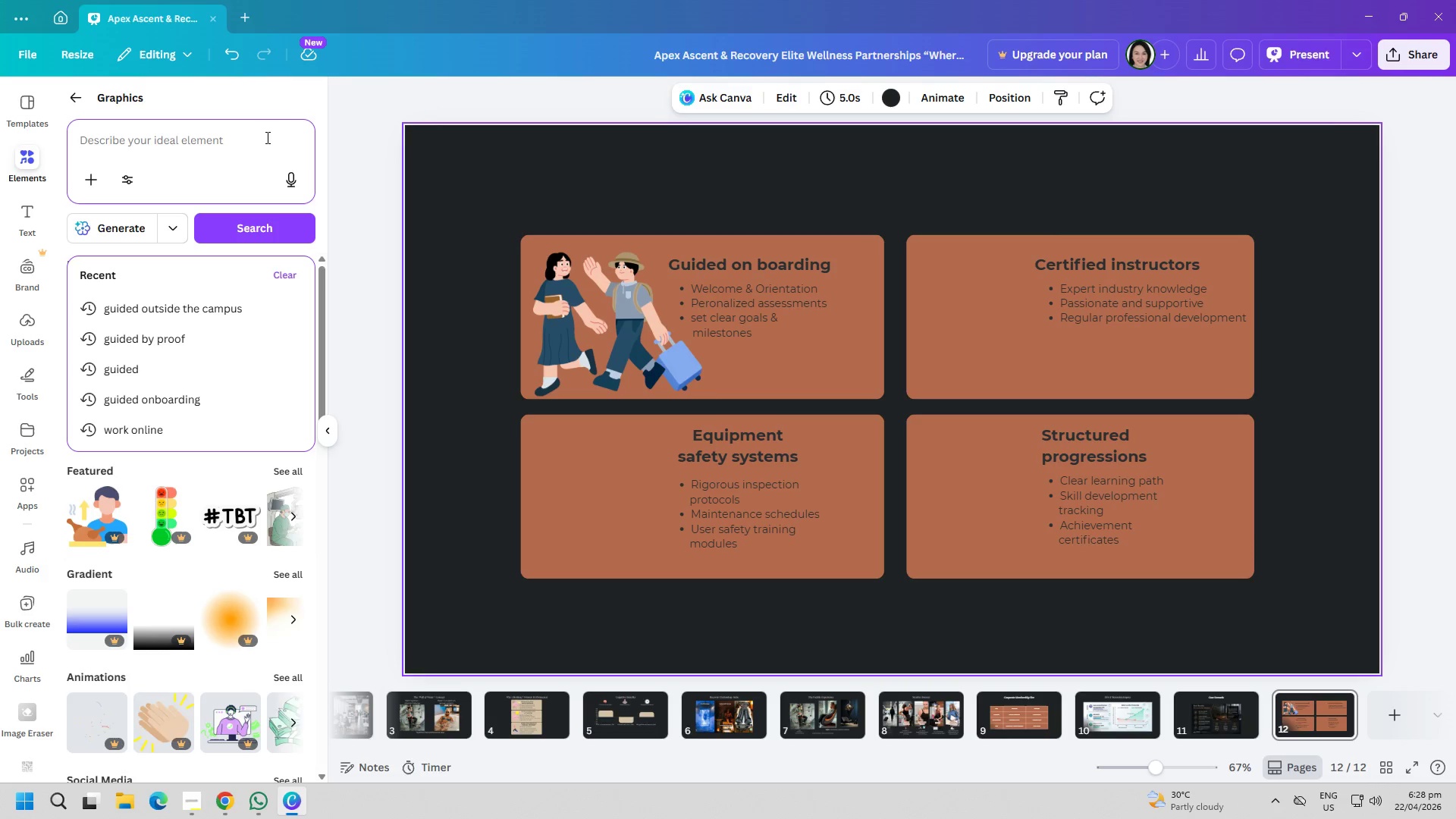 
type(s)
key(Backspace)
type(equpment s)
key(Backspace)
type(equipment safety systems)
 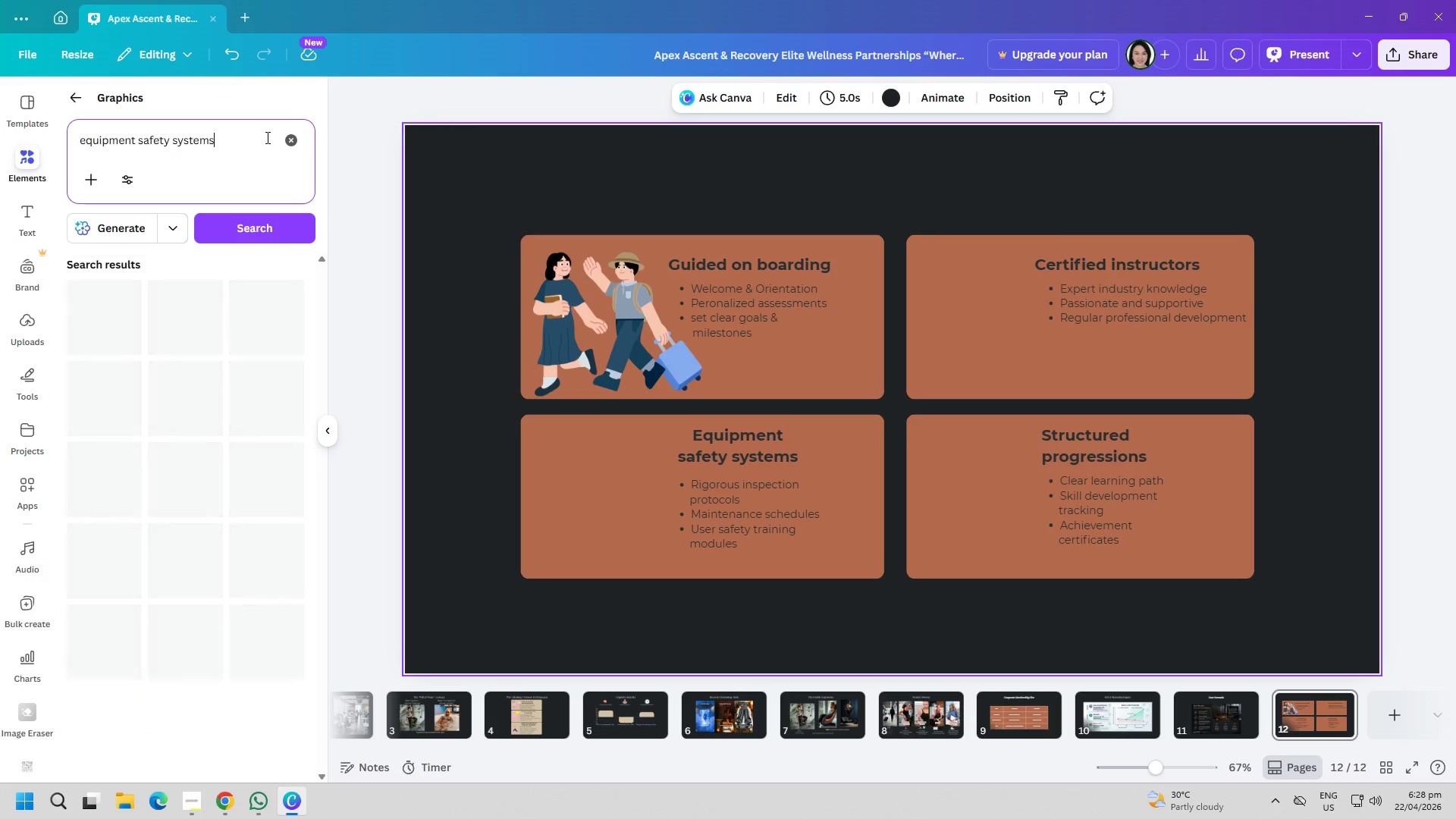 
key(Enter)
 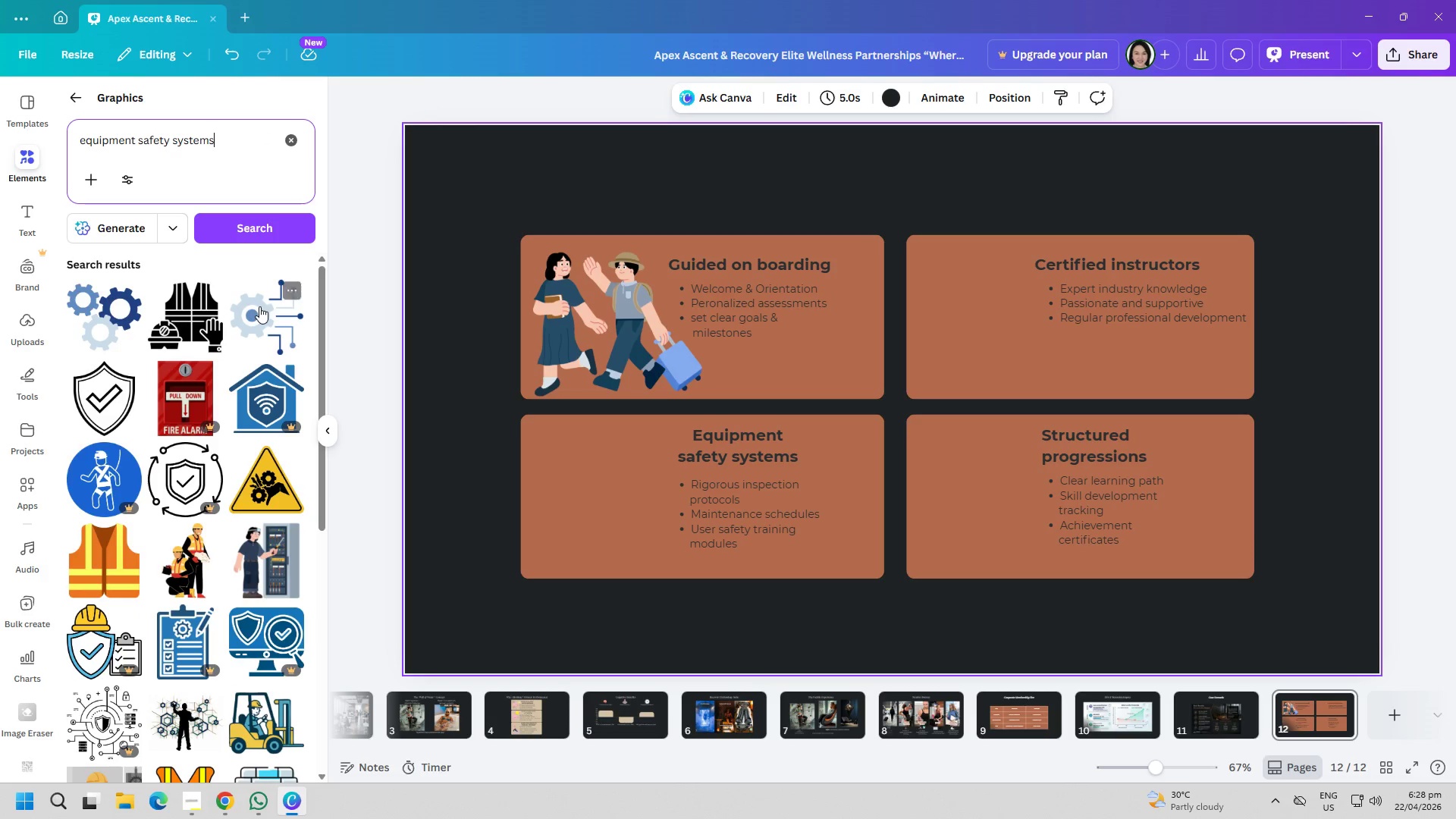 
left_click([180, 341])
 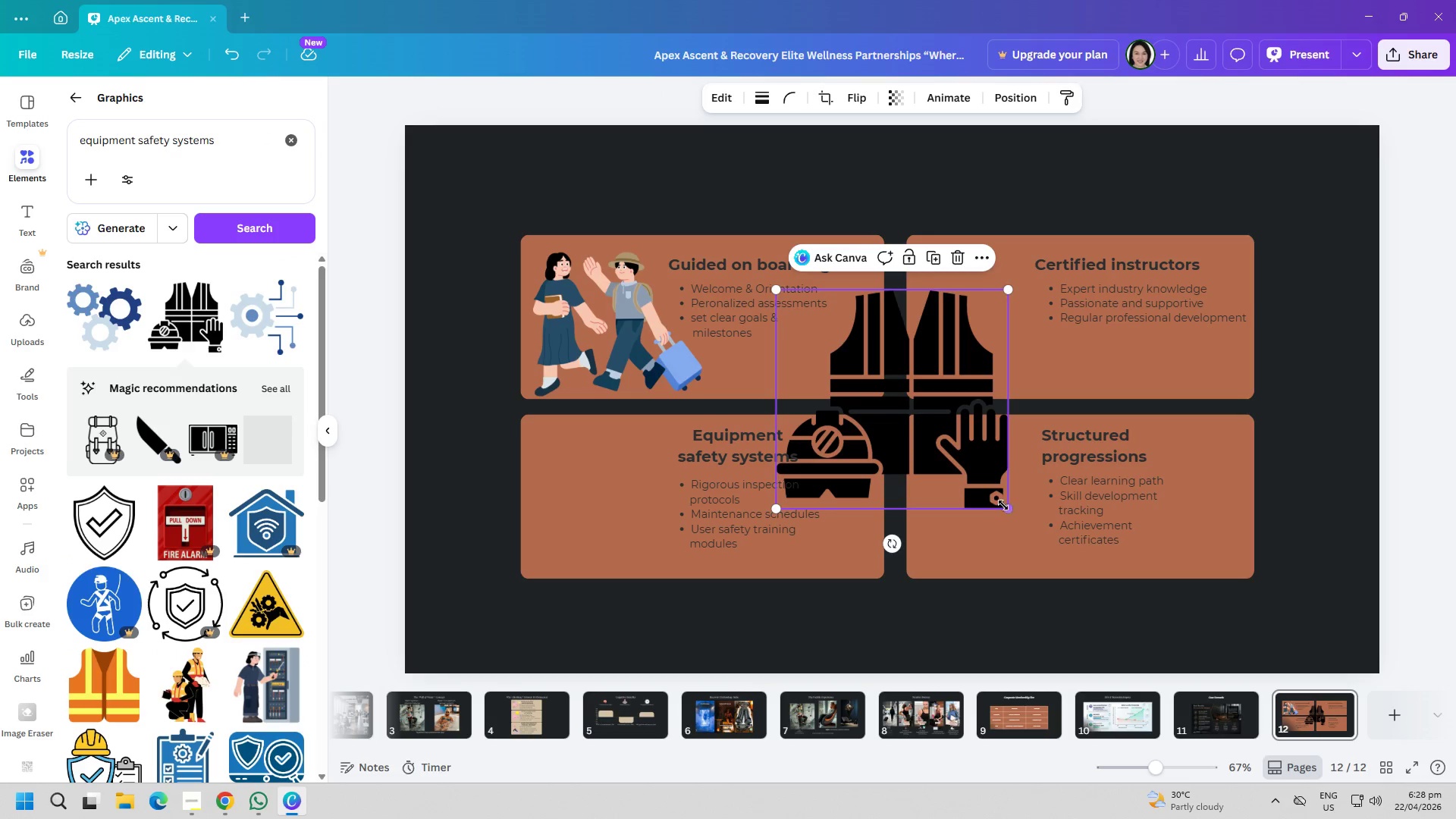 
left_click_drag(start_coordinate=[959, 471], to_coordinate=[707, 540])
 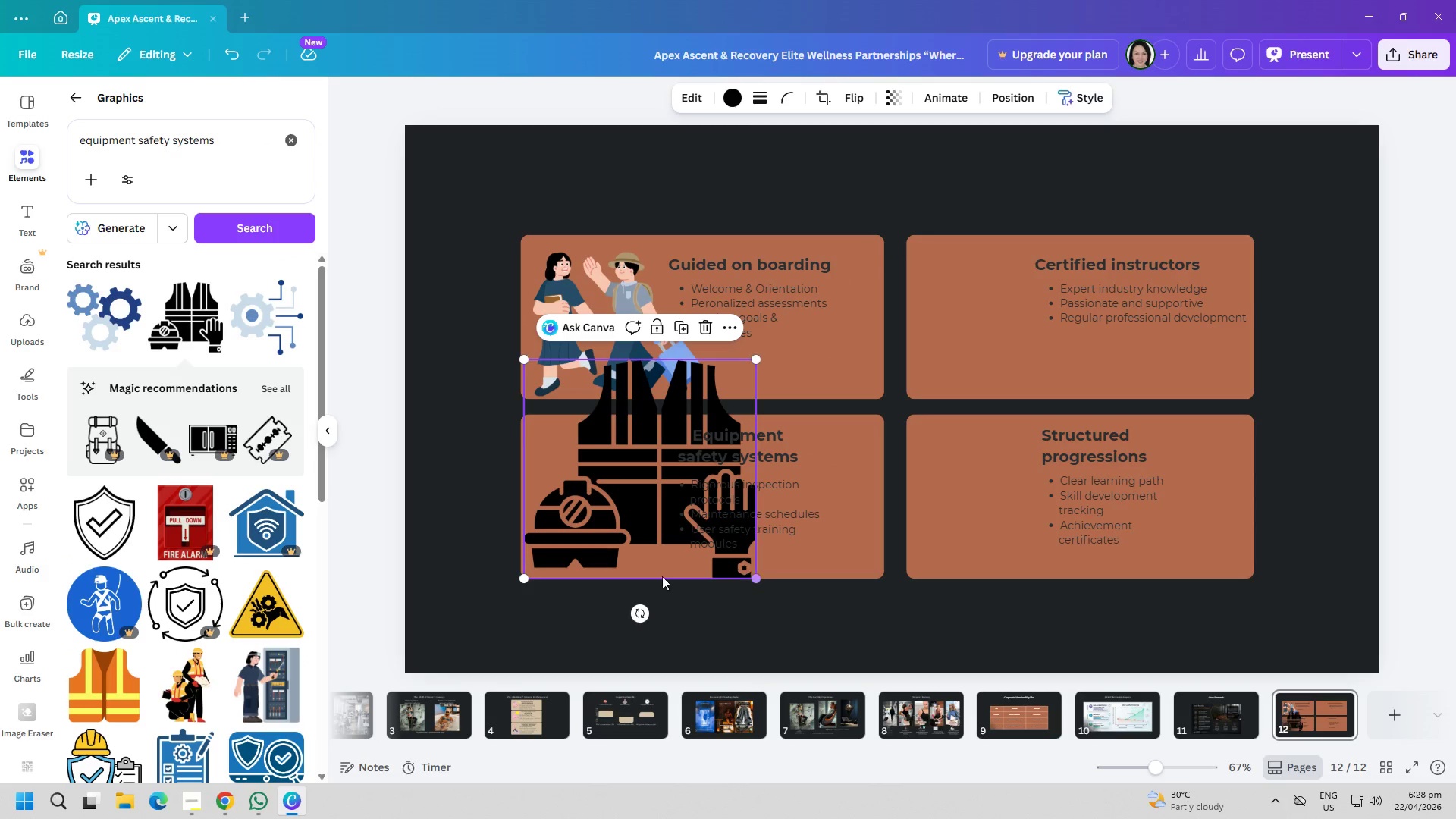 
scroll: coordinate [271, 507], scroll_direction: down, amount: 24.0
 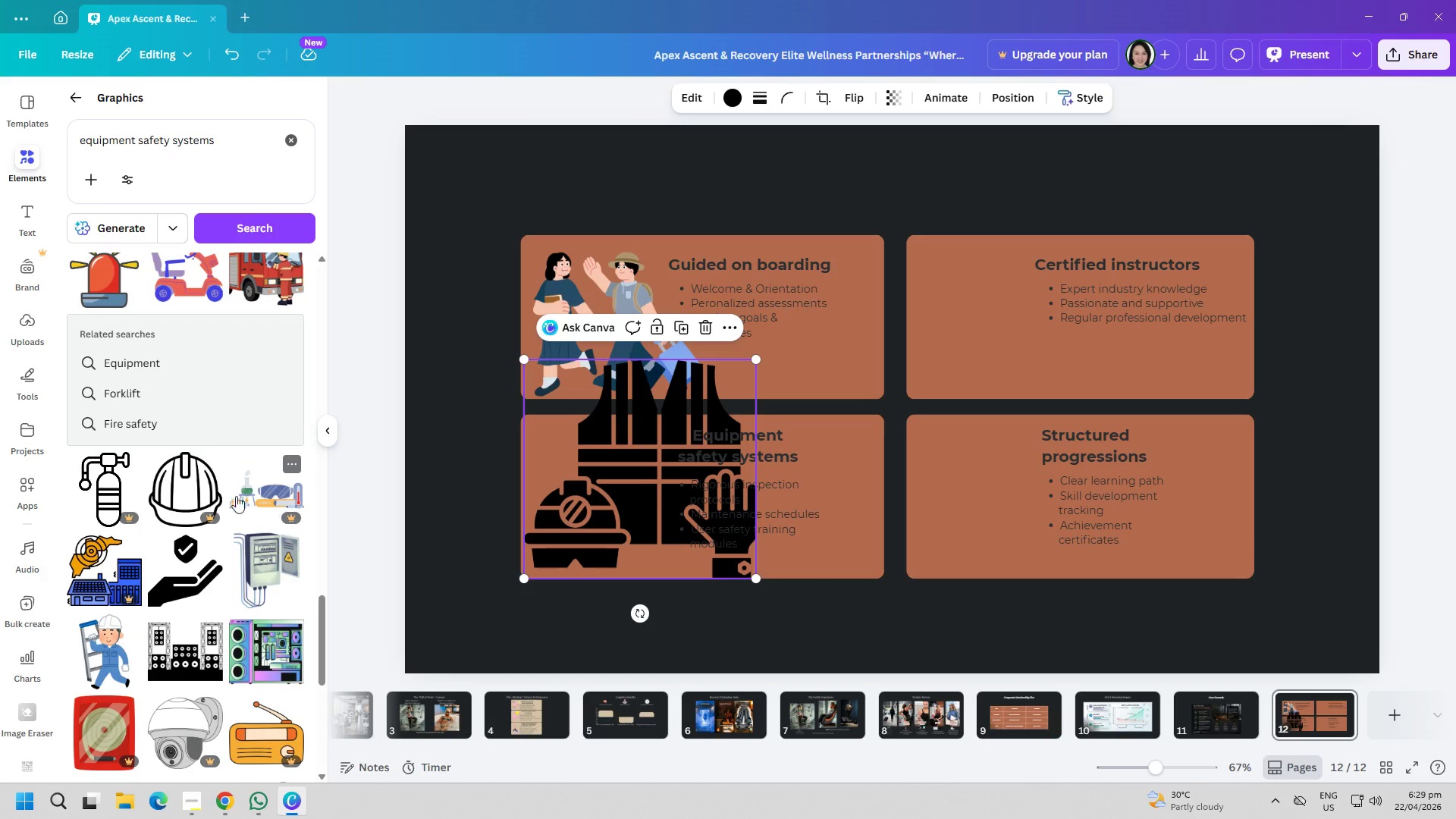 
left_click([723, 99])
 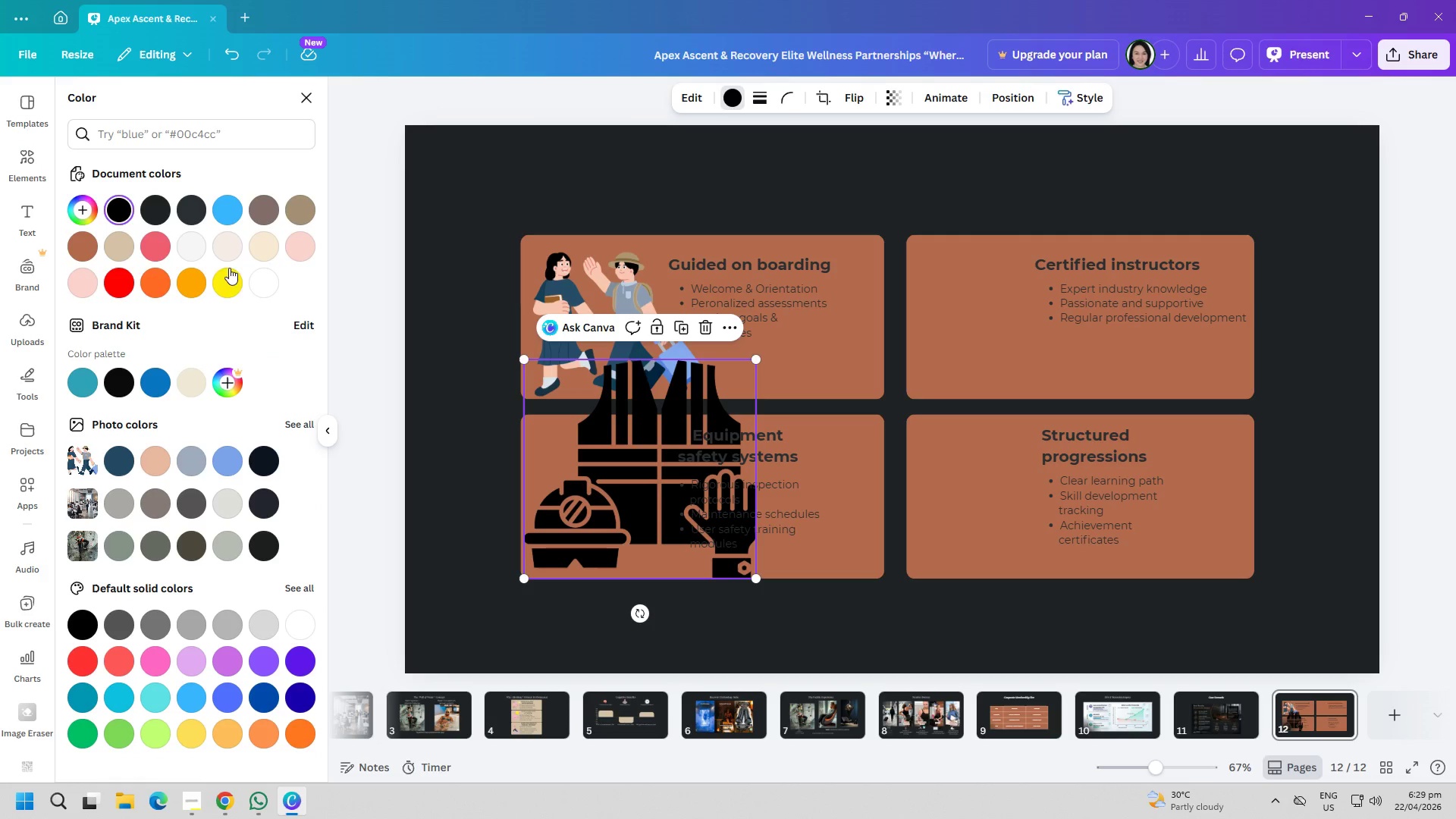 
mouse_move([166, 237])
 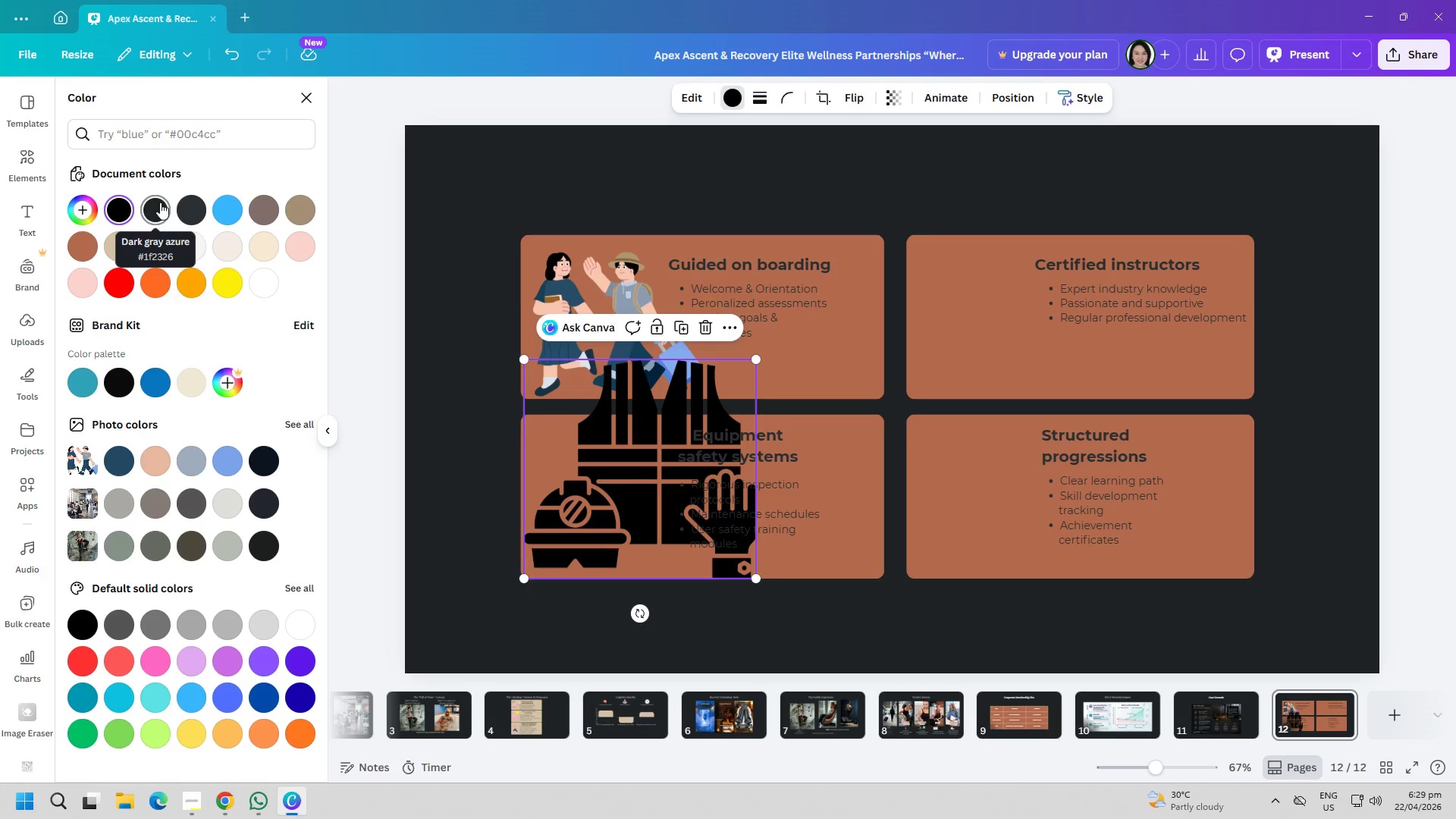 
left_click([182, 206])
 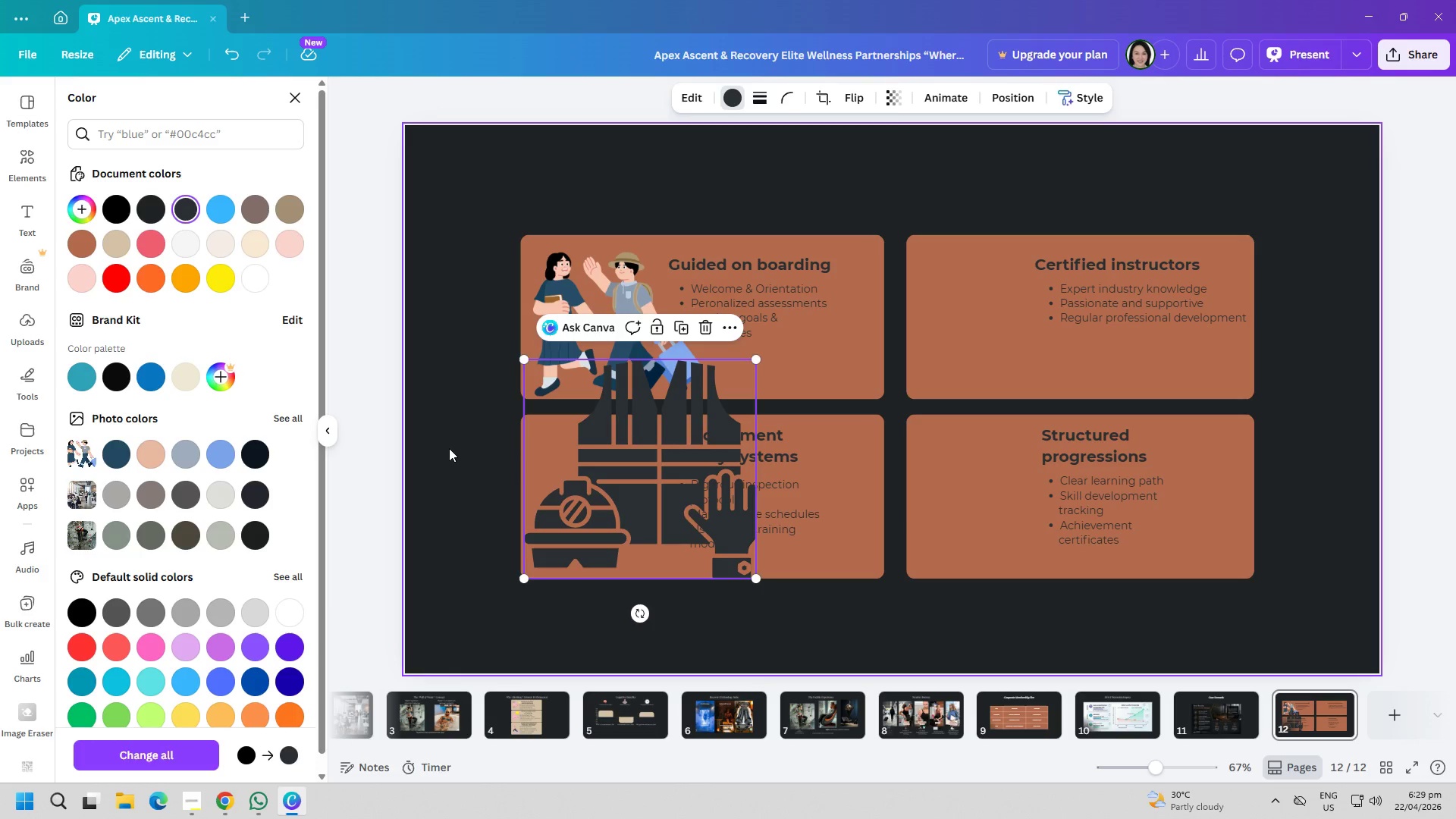 
double_click([642, 482])
 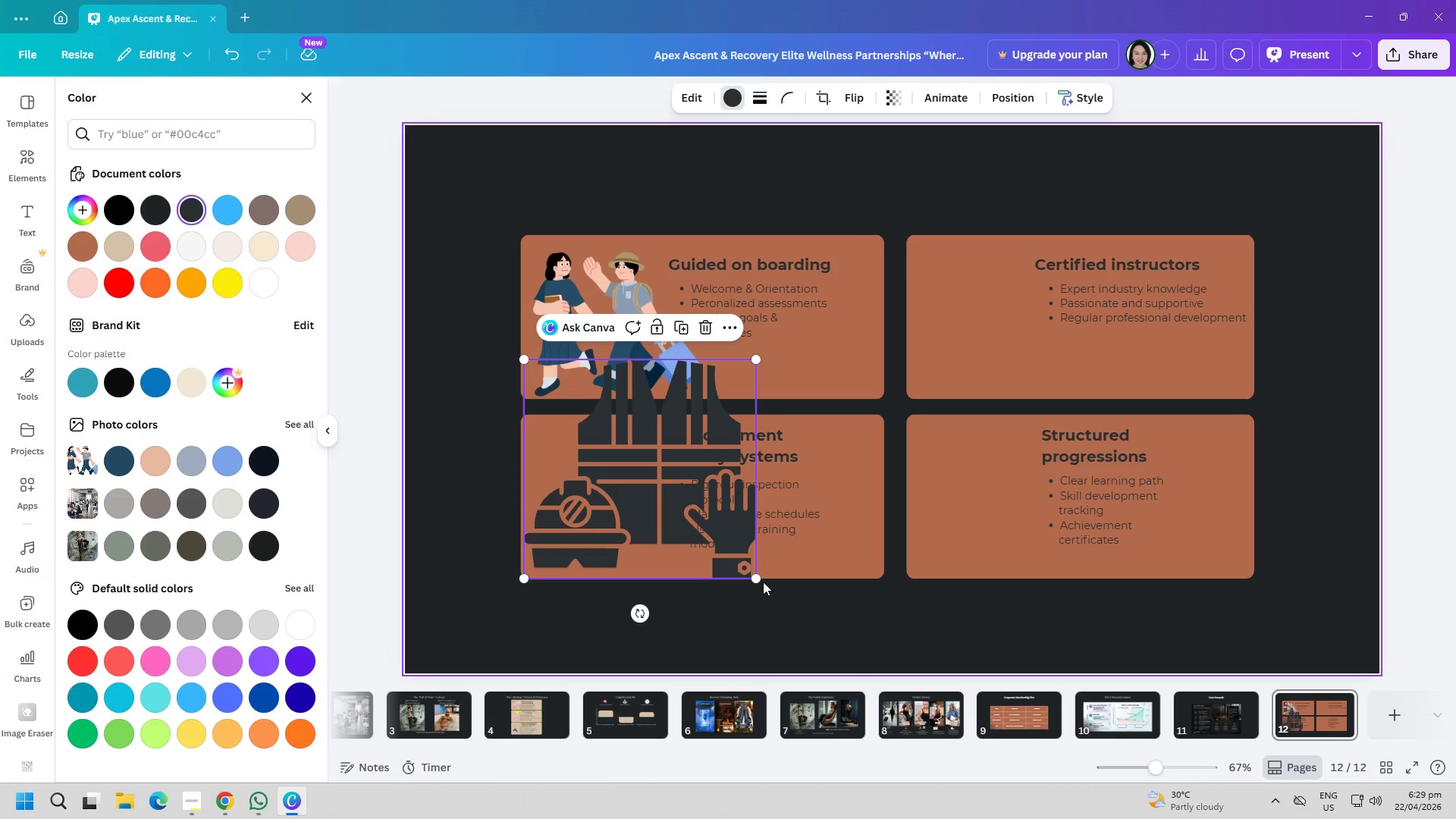 
left_click_drag(start_coordinate=[760, 580], to_coordinate=[669, 489])
 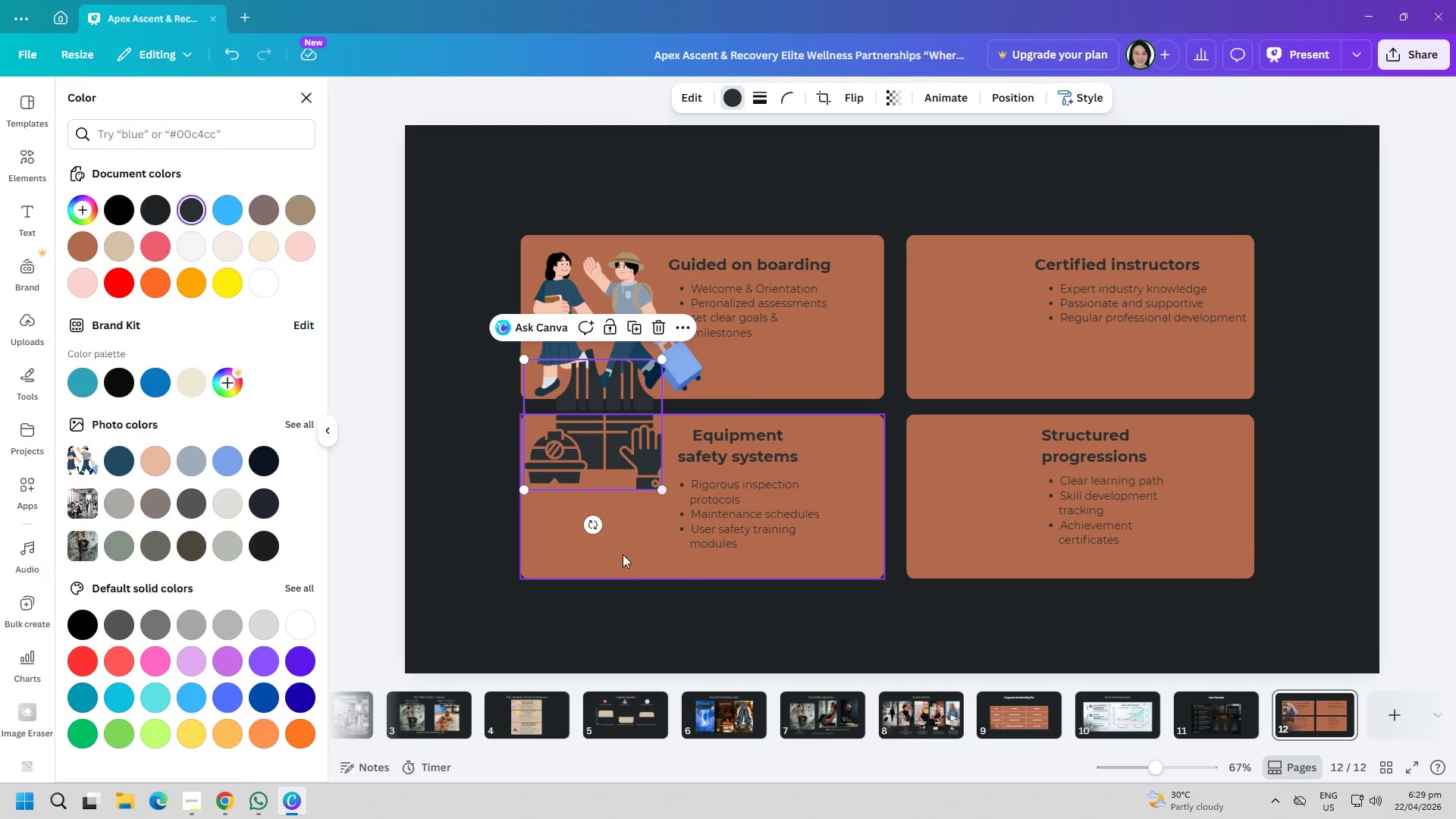 
left_click_drag(start_coordinate=[620, 444], to_coordinate=[624, 440])
 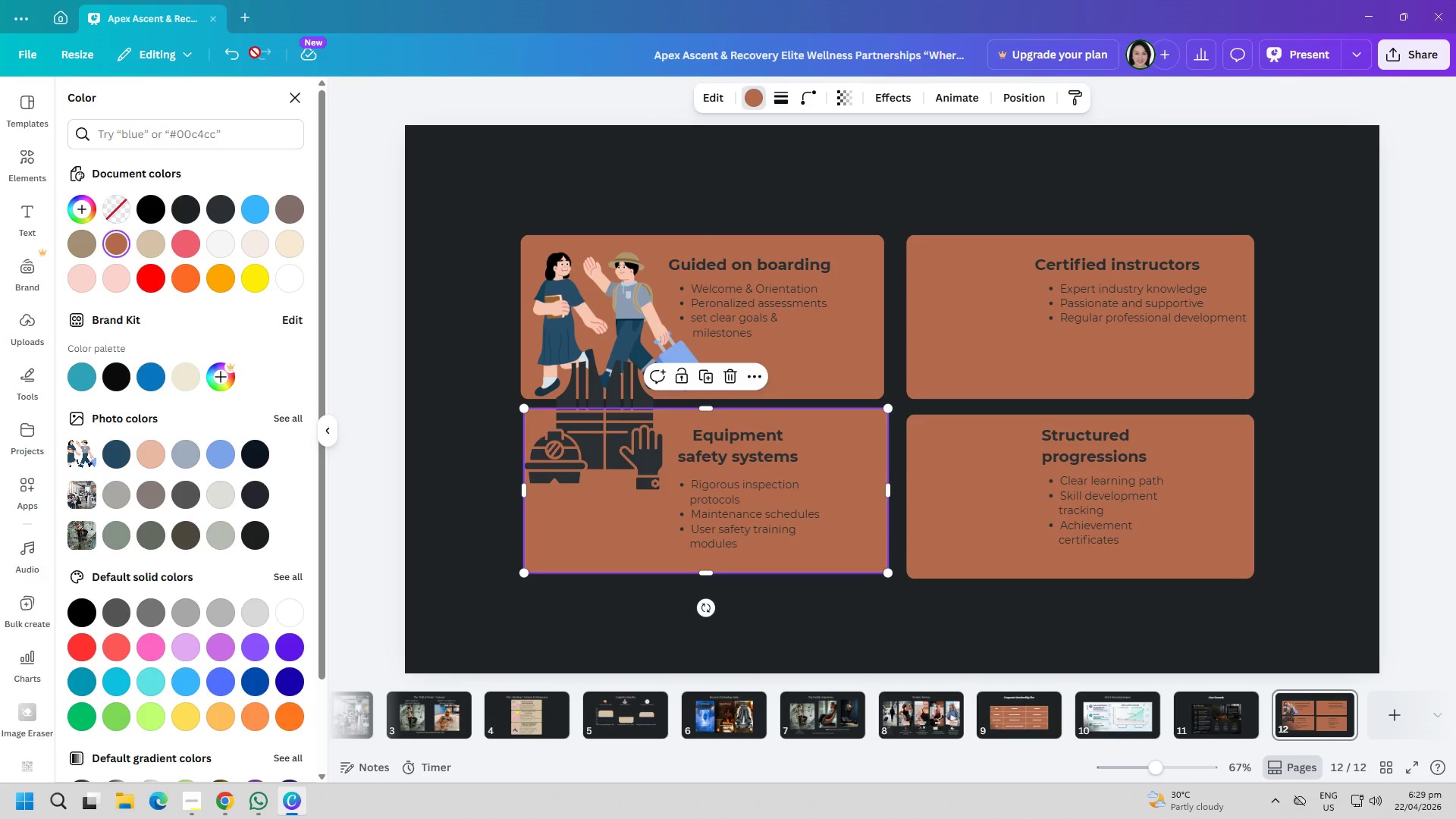 
left_click([232, 57])
 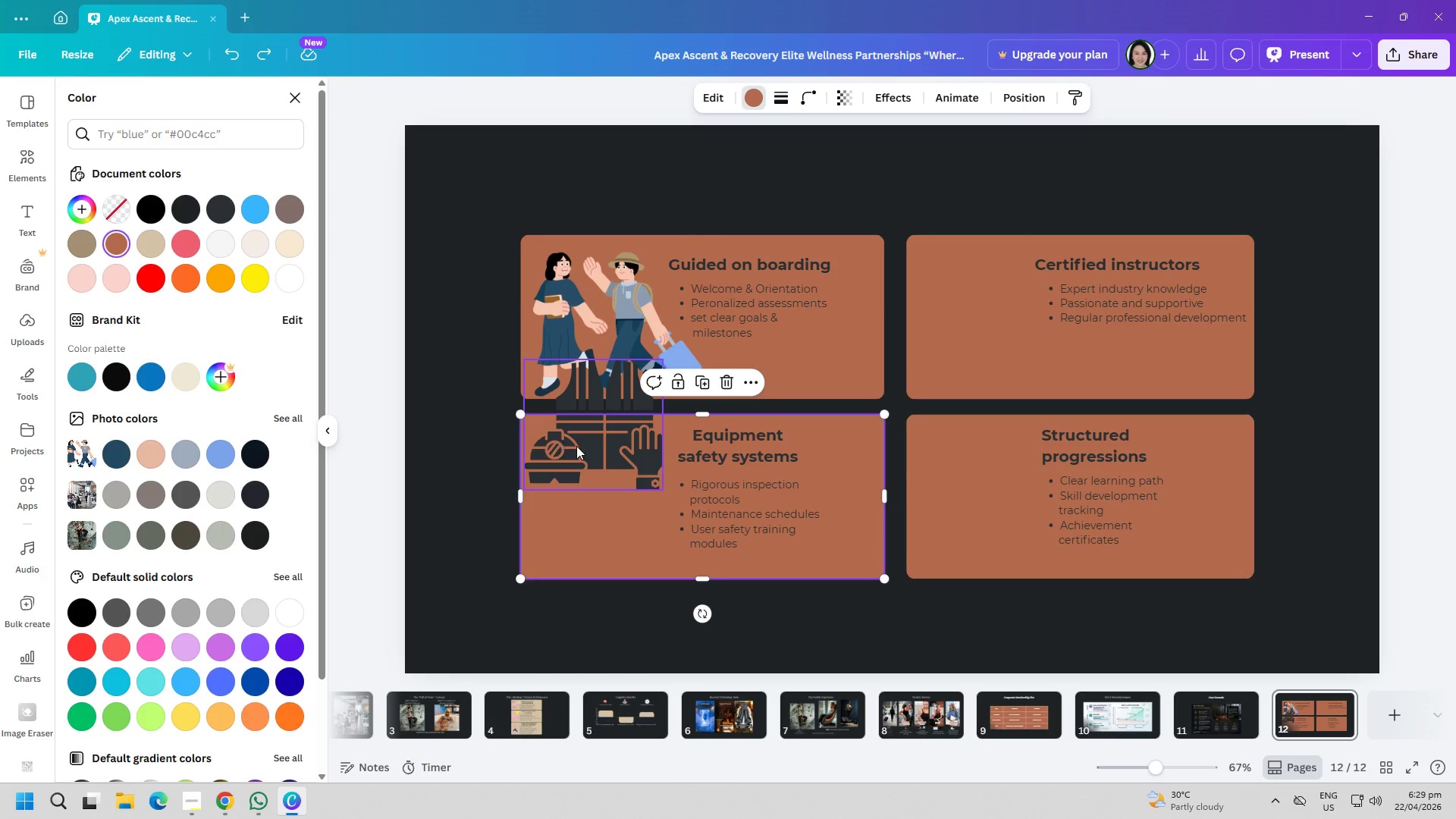 
left_click_drag(start_coordinate=[583, 448], to_coordinate=[587, 457])
 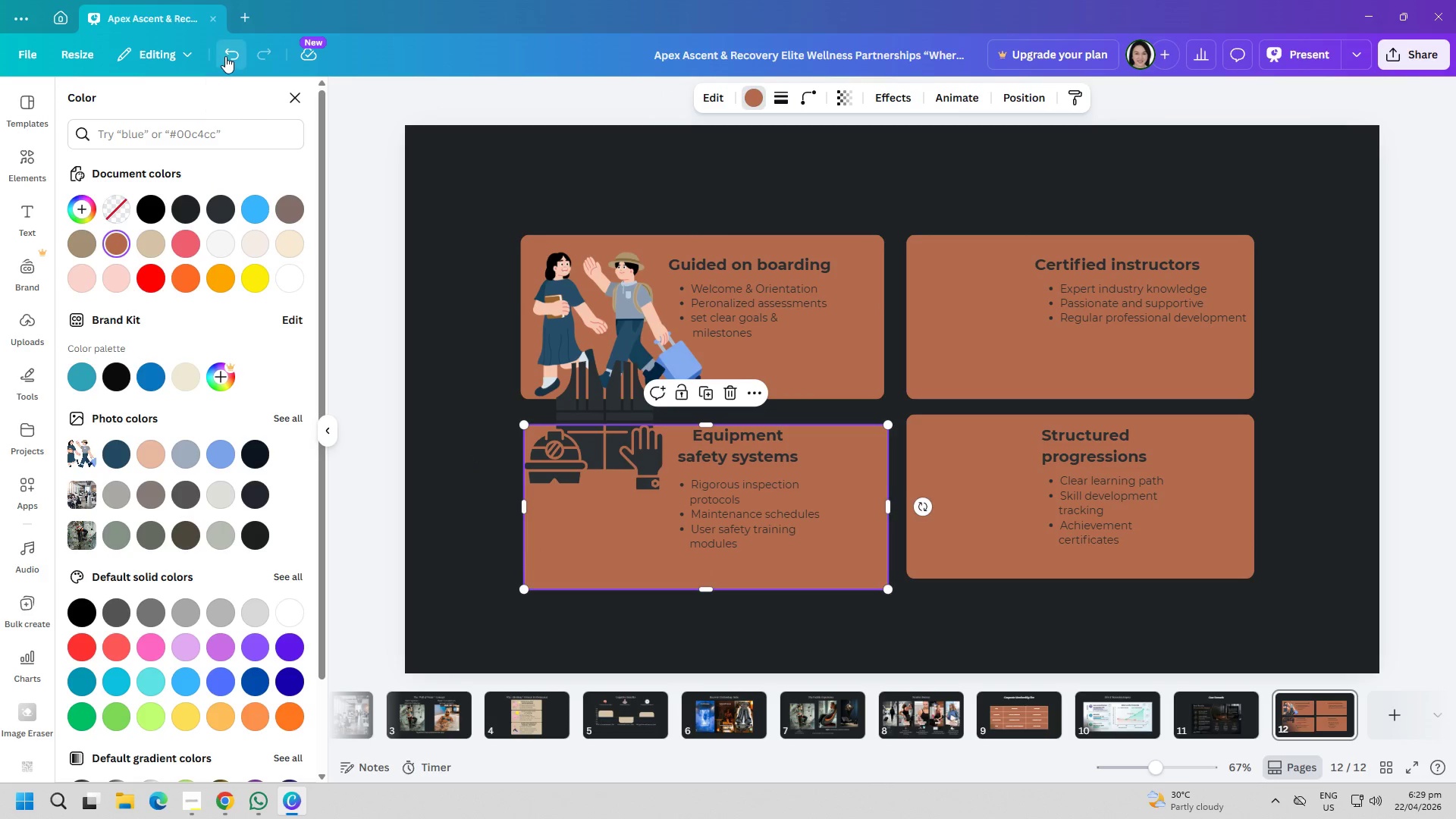 
double_click([225, 56])
 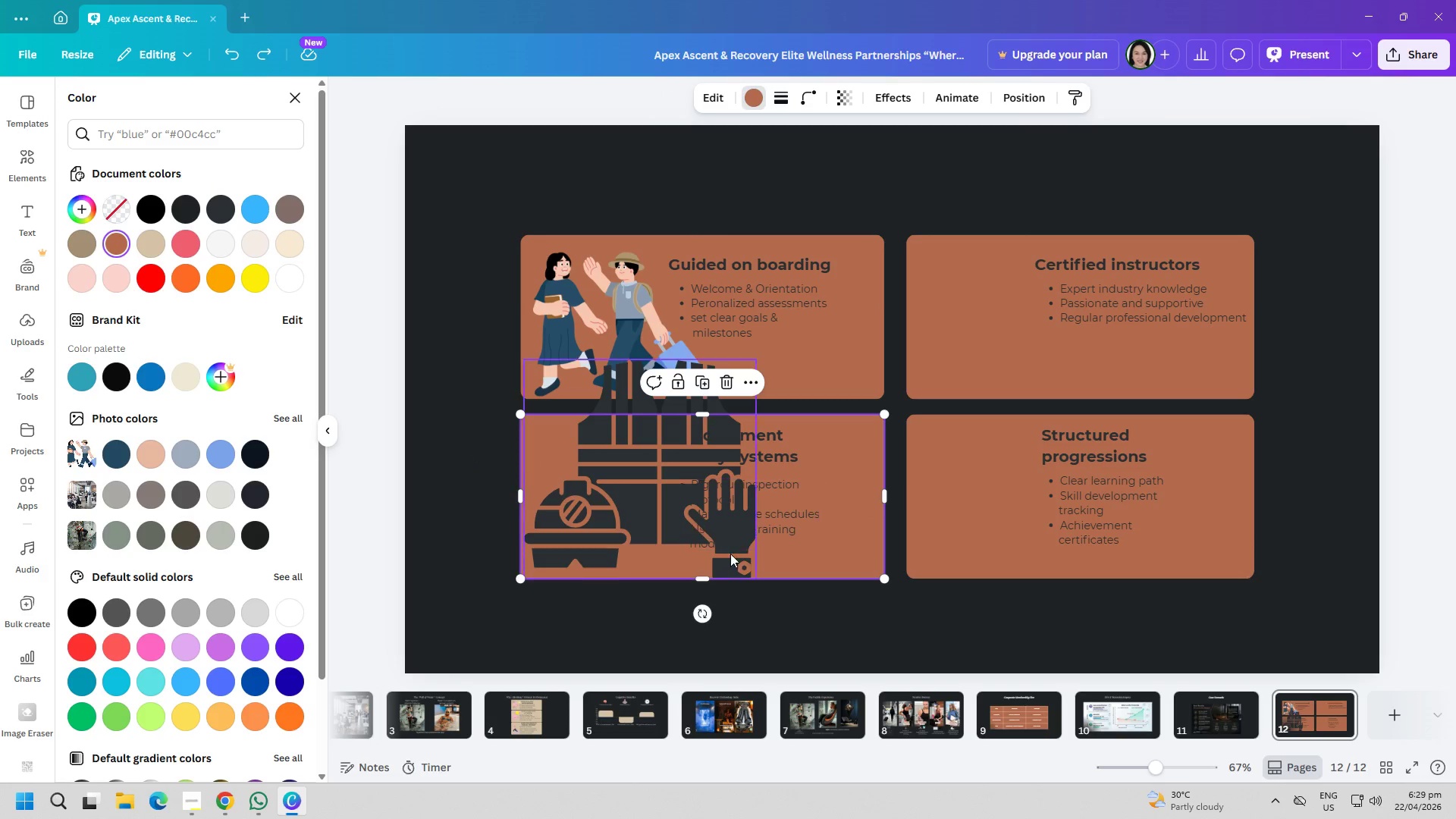 
left_click_drag(start_coordinate=[662, 494], to_coordinate=[842, 537])
 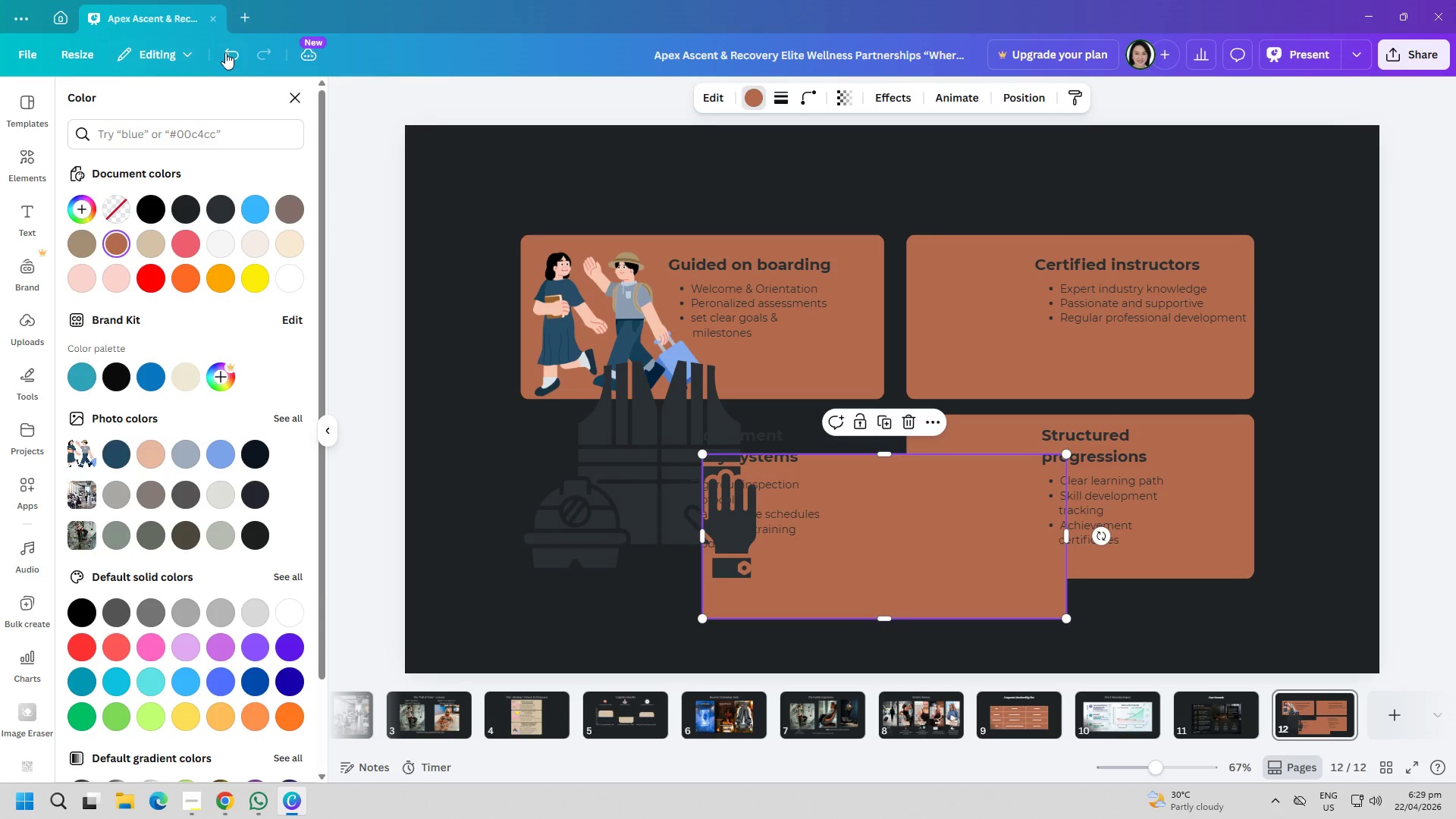 
left_click([228, 51])
 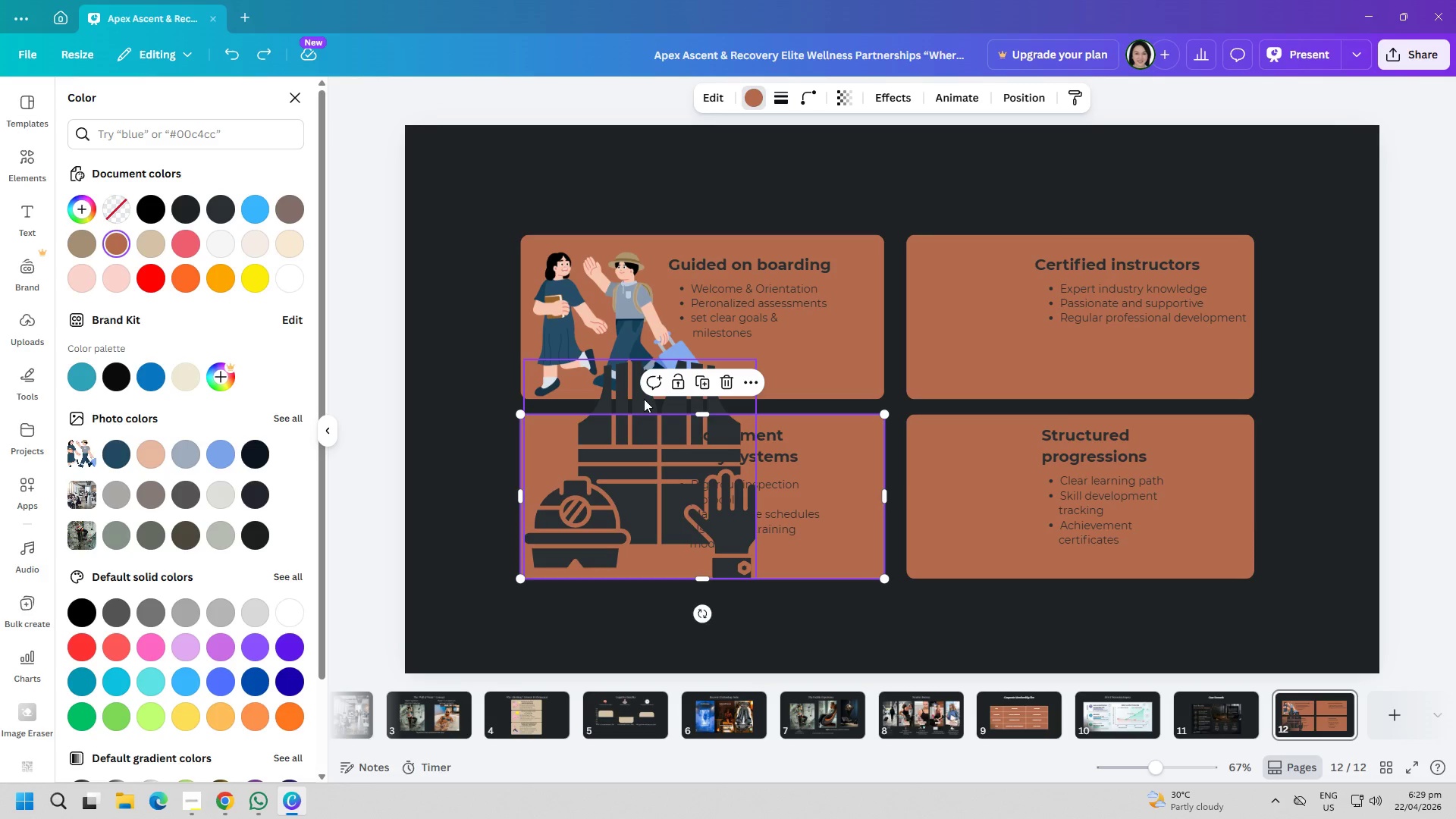 
left_click([618, 392])
 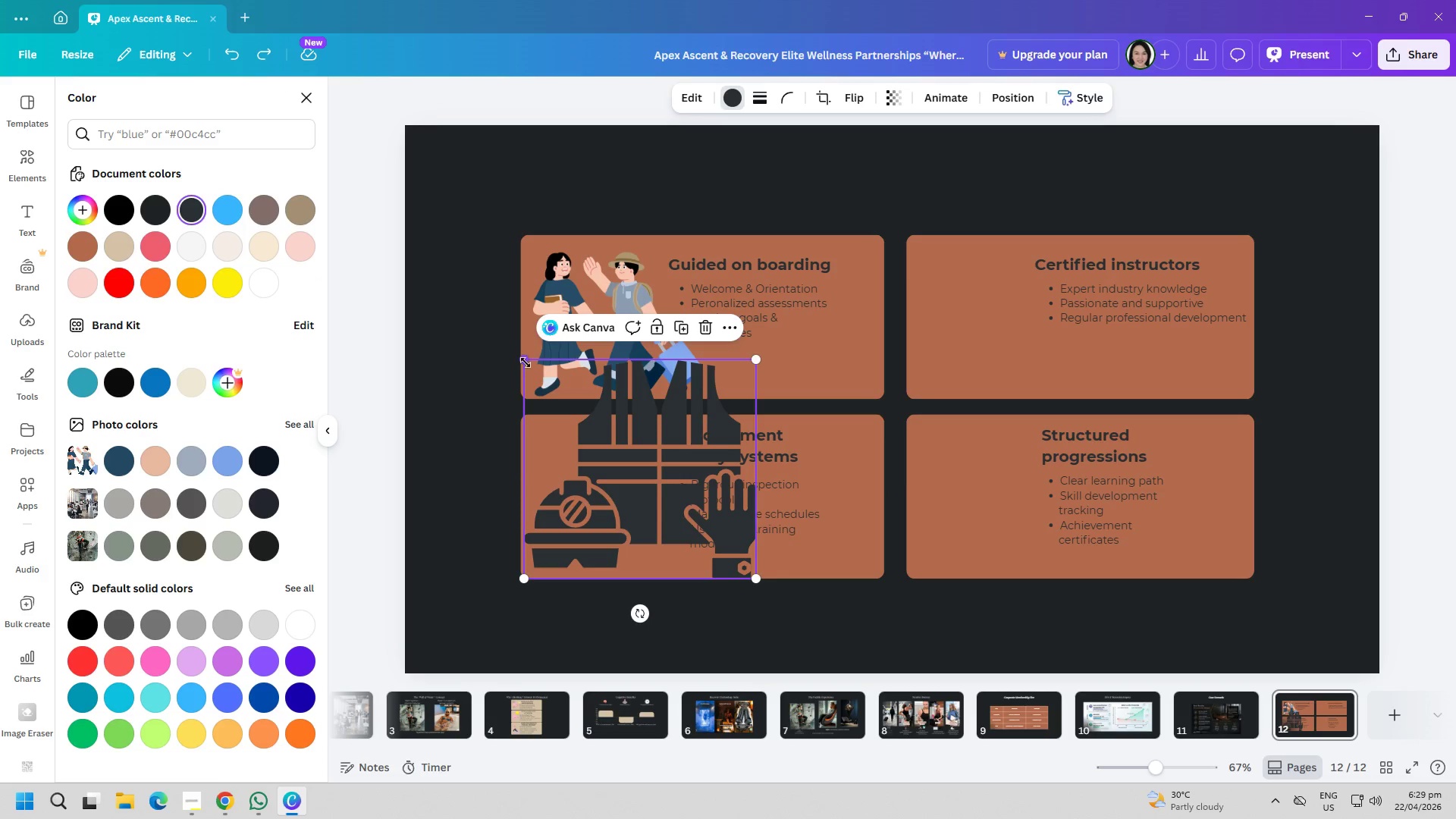 
left_click_drag(start_coordinate=[526, 362], to_coordinate=[607, 472])
 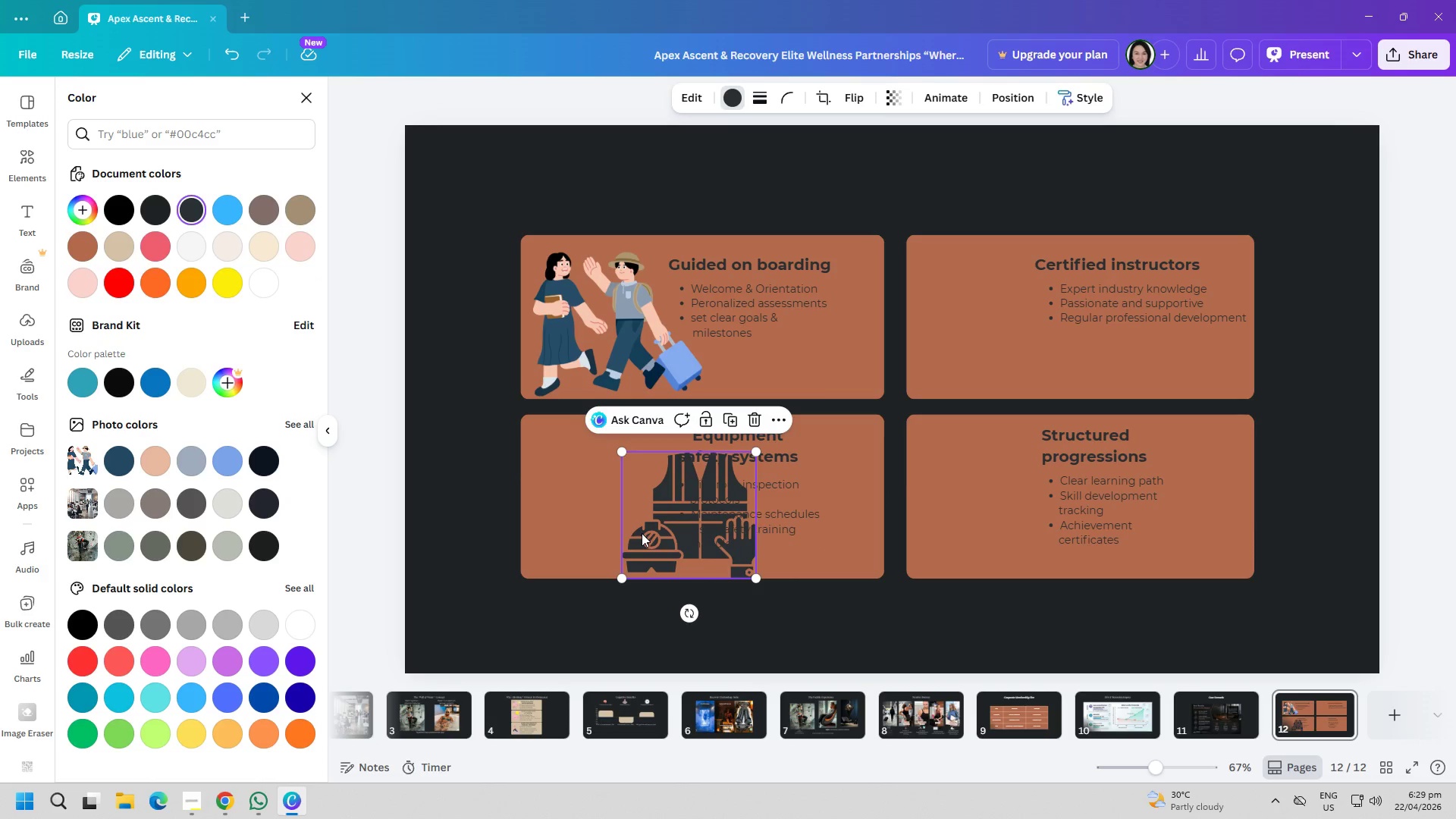 
left_click_drag(start_coordinate=[646, 535], to_coordinate=[563, 513])
 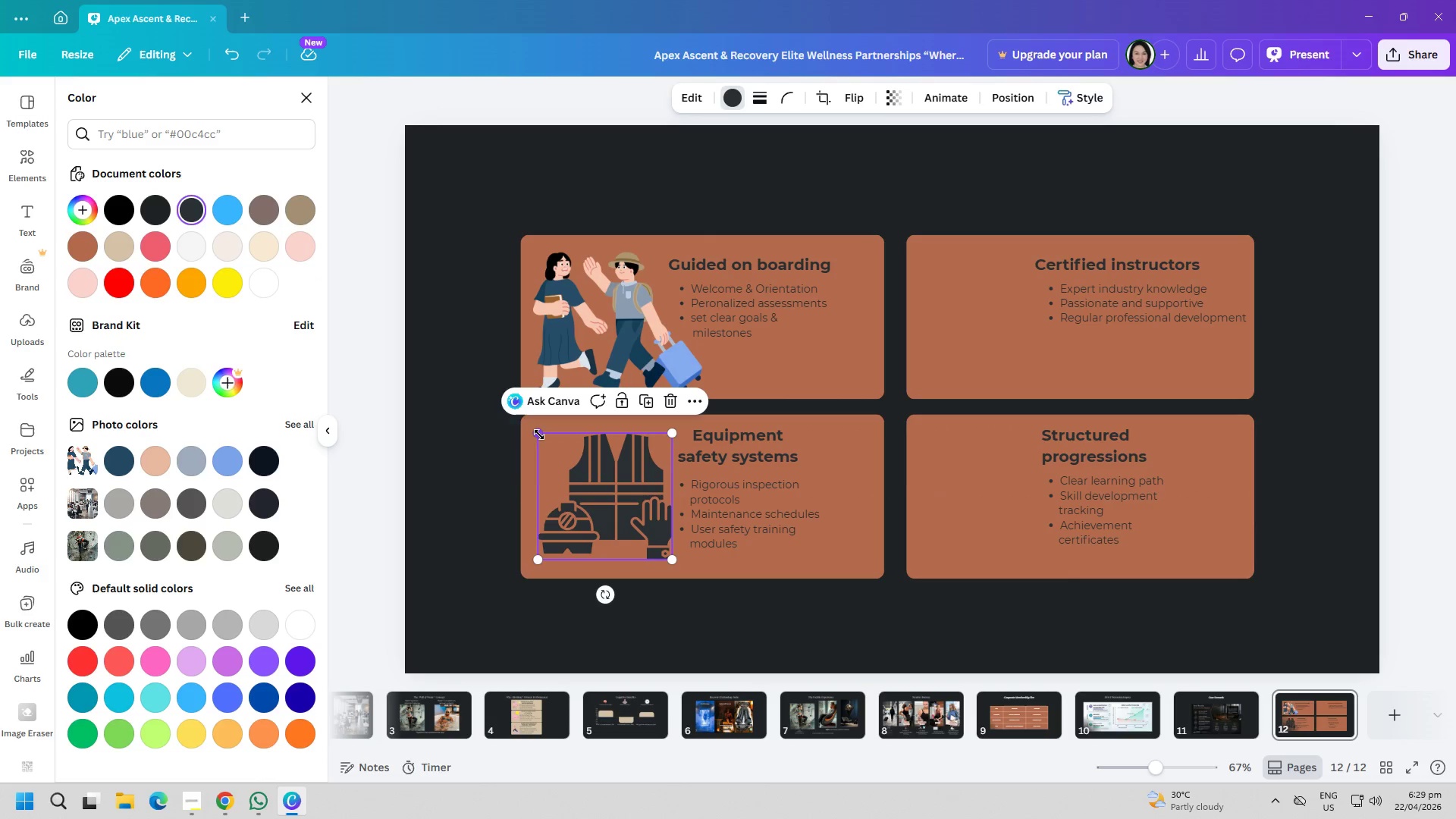 
left_click_drag(start_coordinate=[539, 435], to_coordinate=[548, 439])
 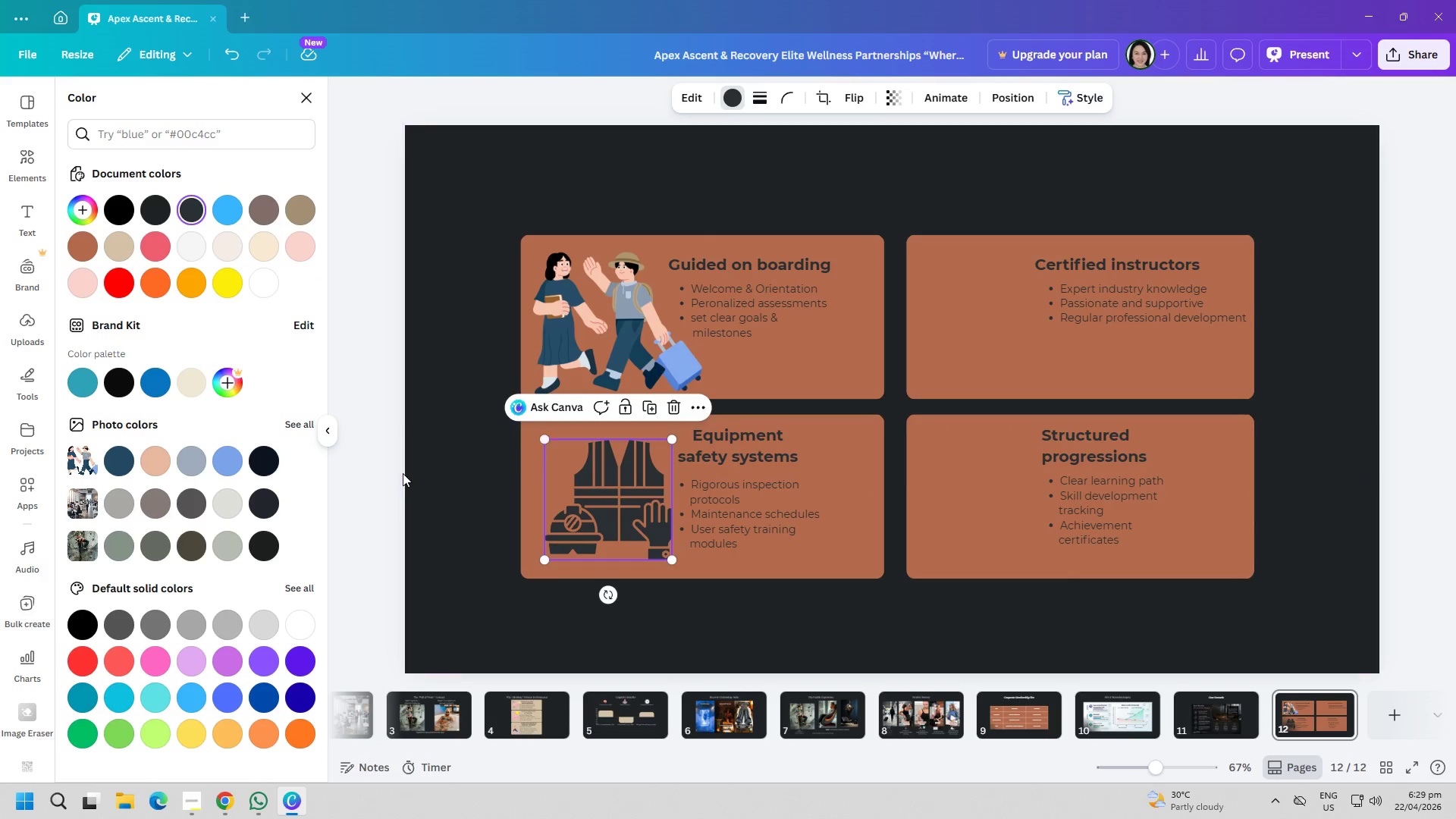 
left_click([403, 473])
 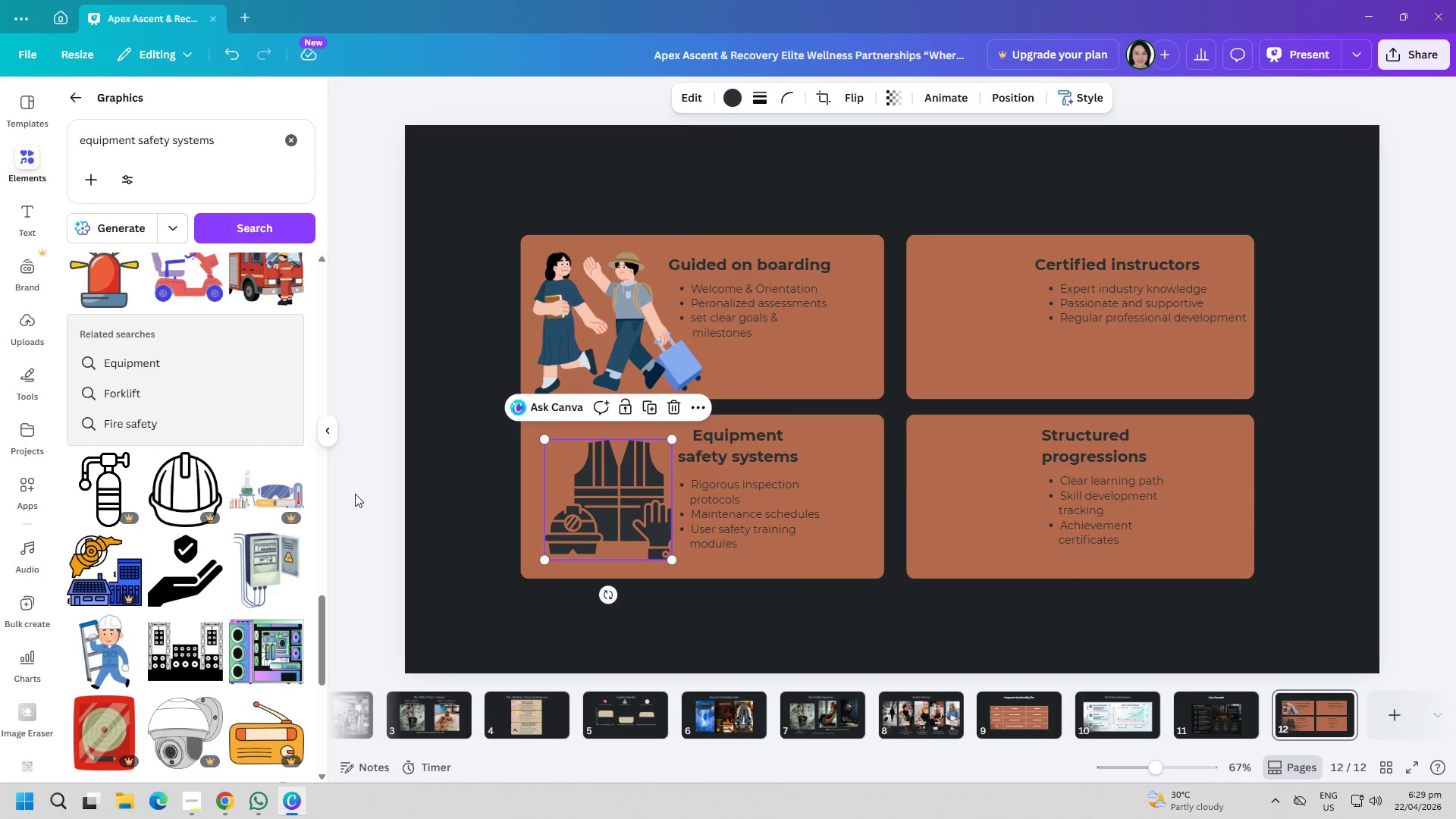 
left_click([472, 552])
 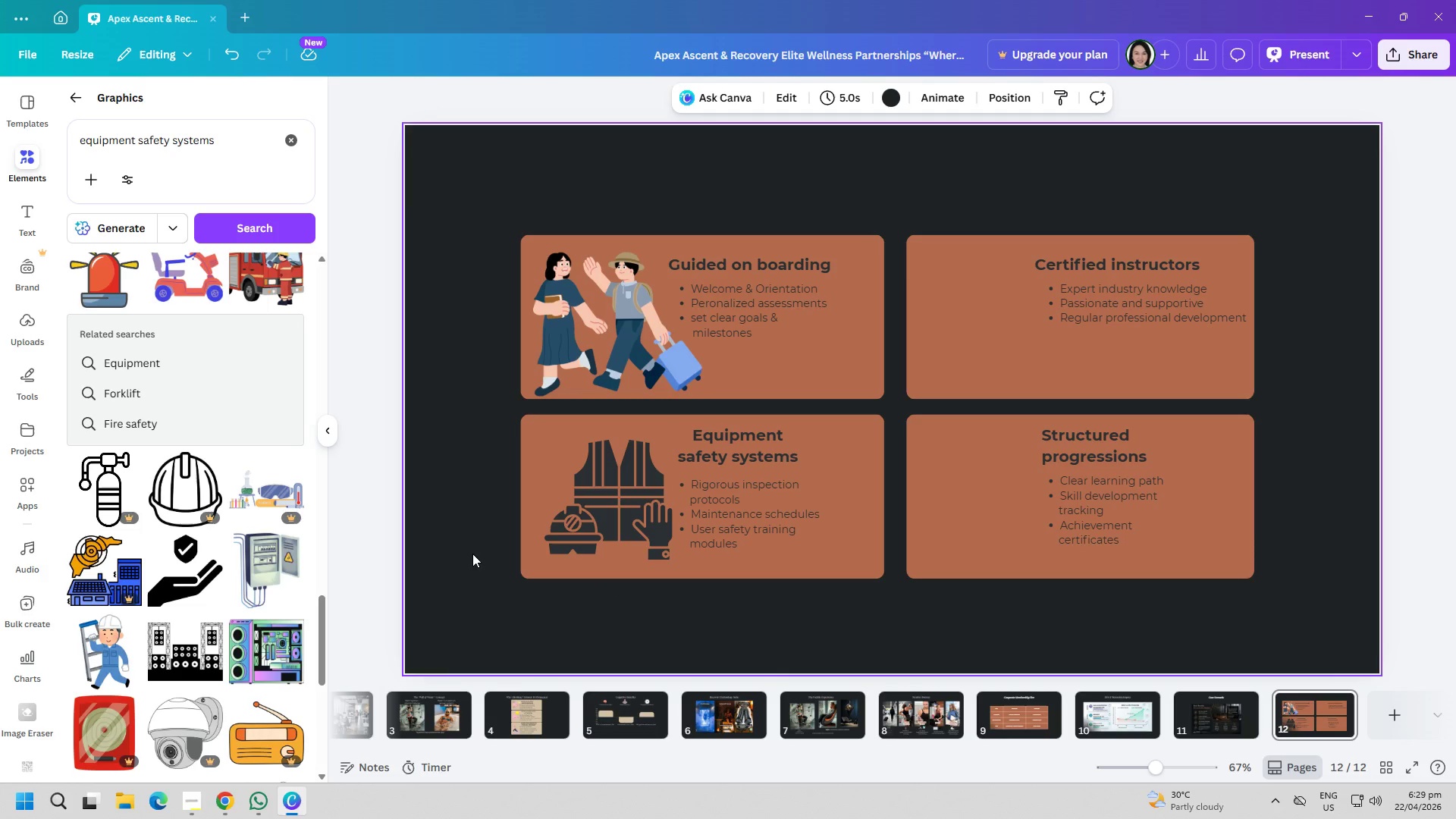 
wait(8.26)
 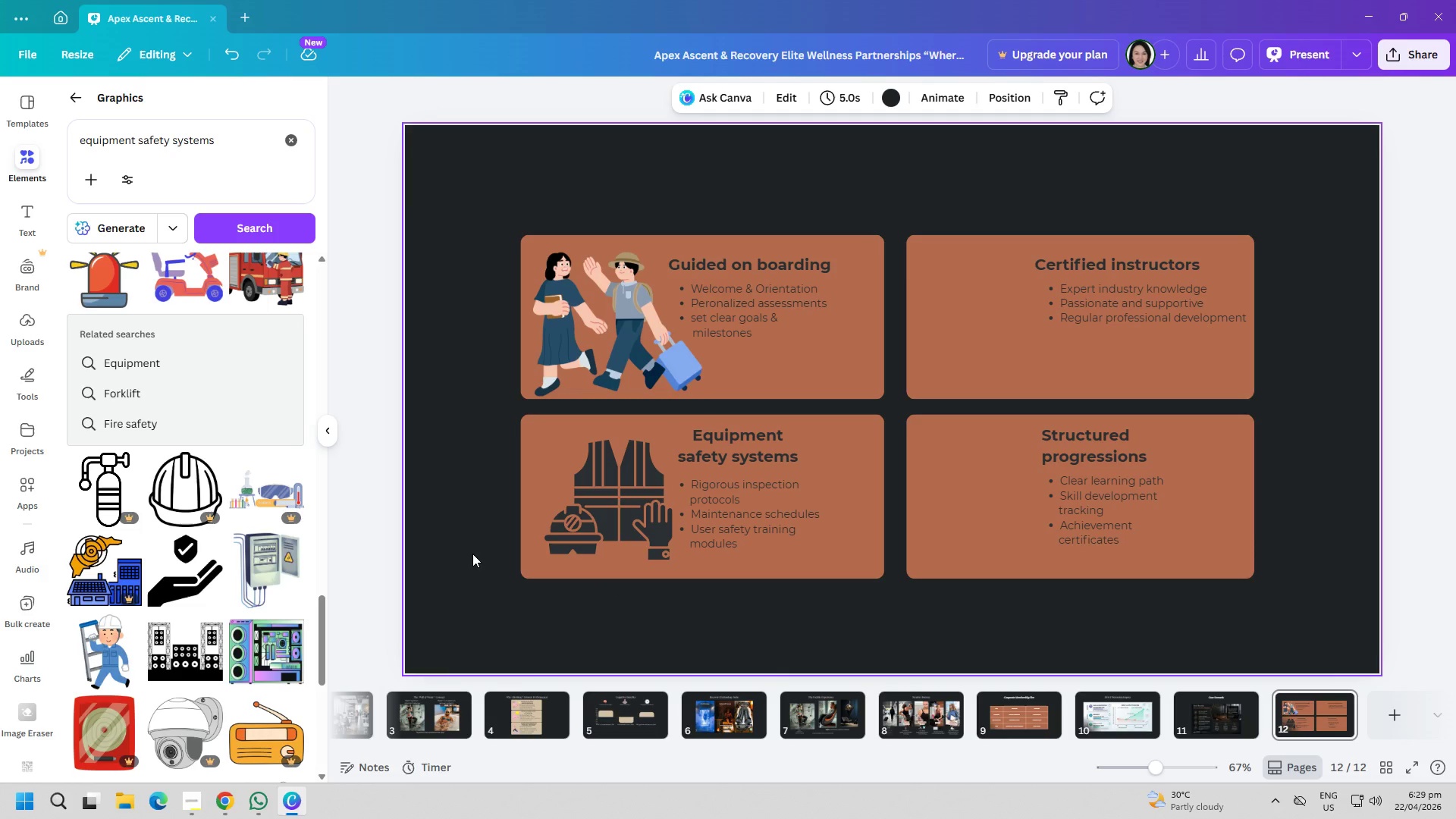 
scroll: coordinate [204, 507], scroll_direction: up, amount: 46.0
 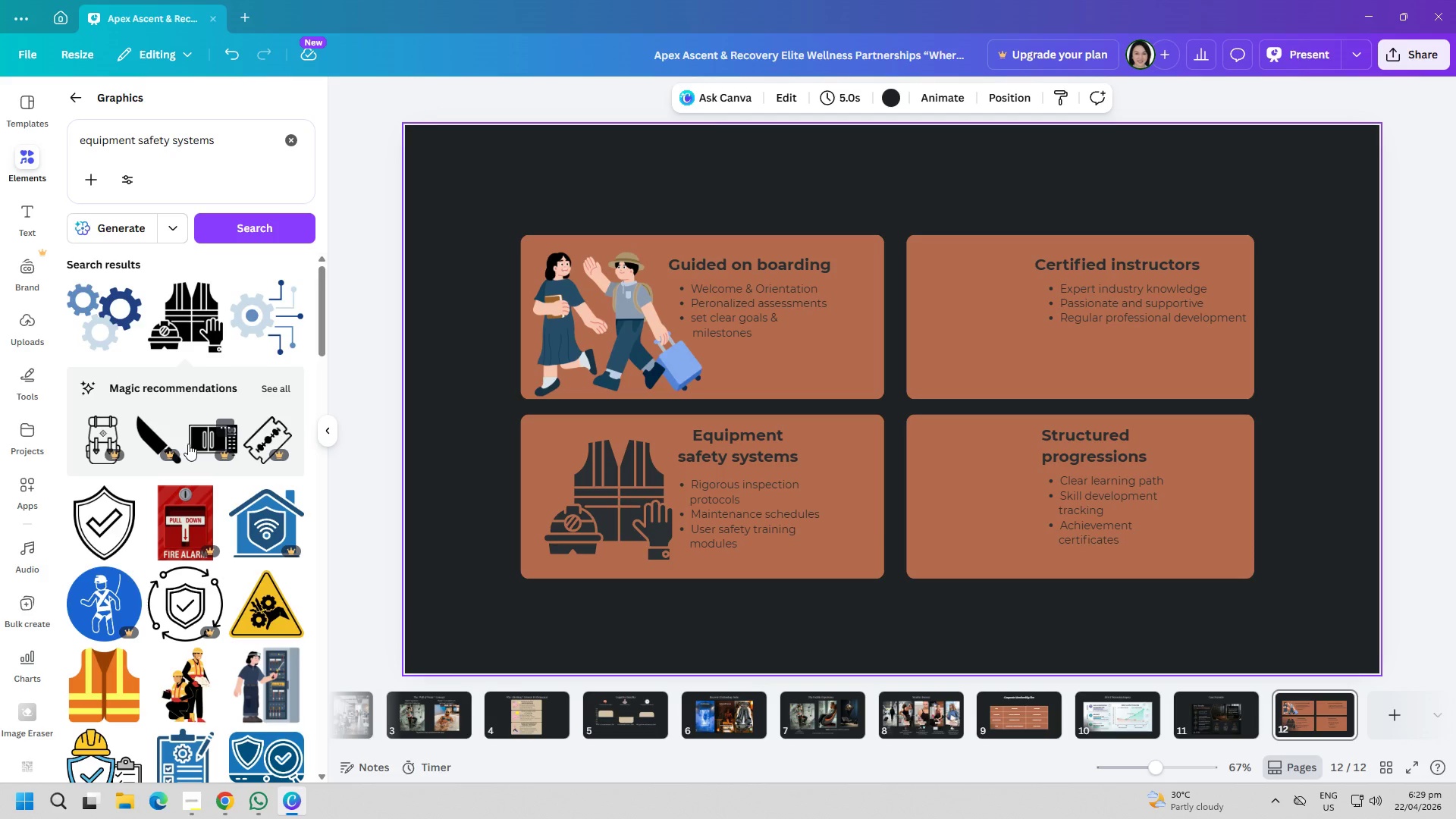 
left_click([90, 310])
 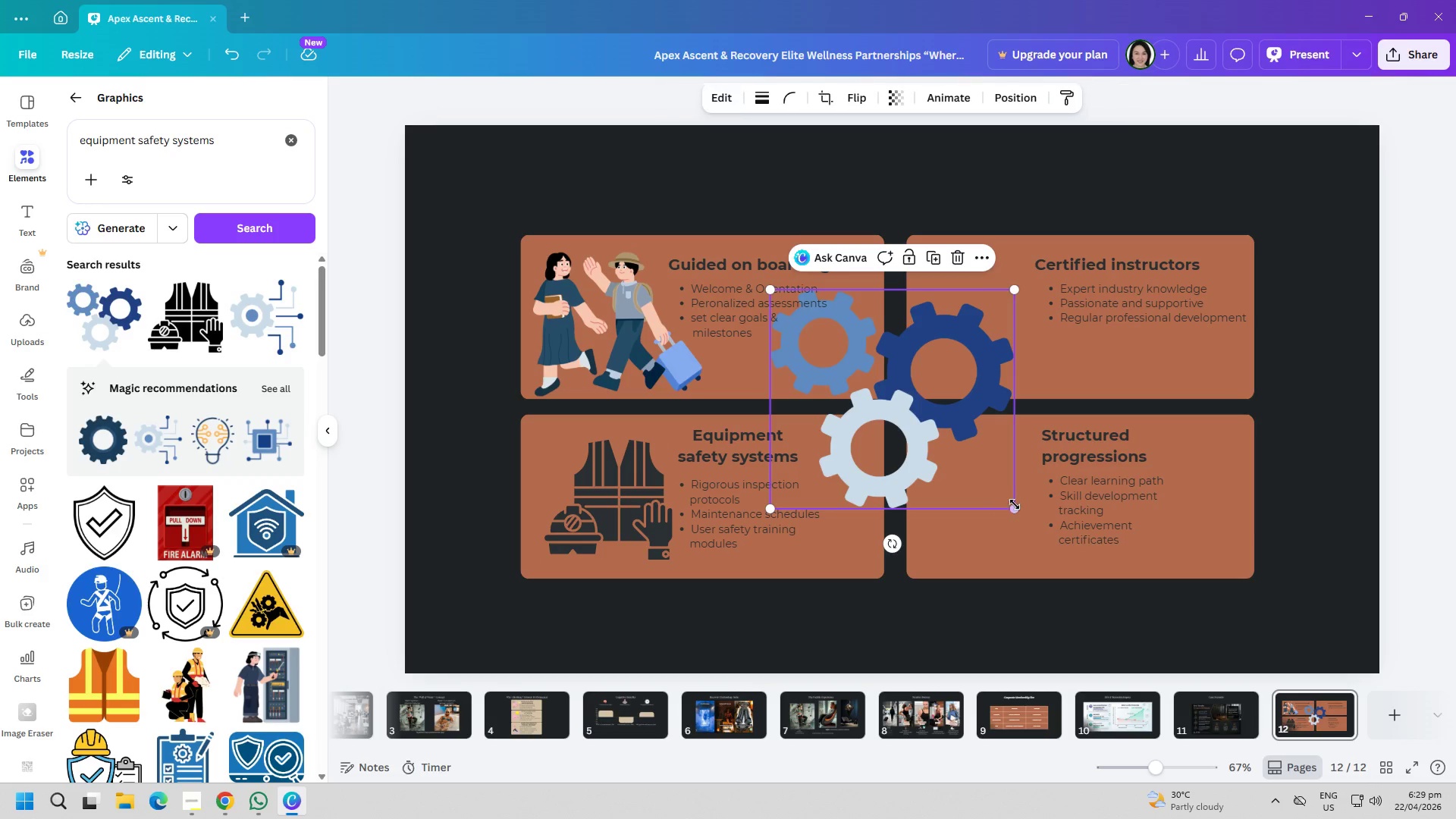 
left_click_drag(start_coordinate=[1015, 504], to_coordinate=[816, 363])
 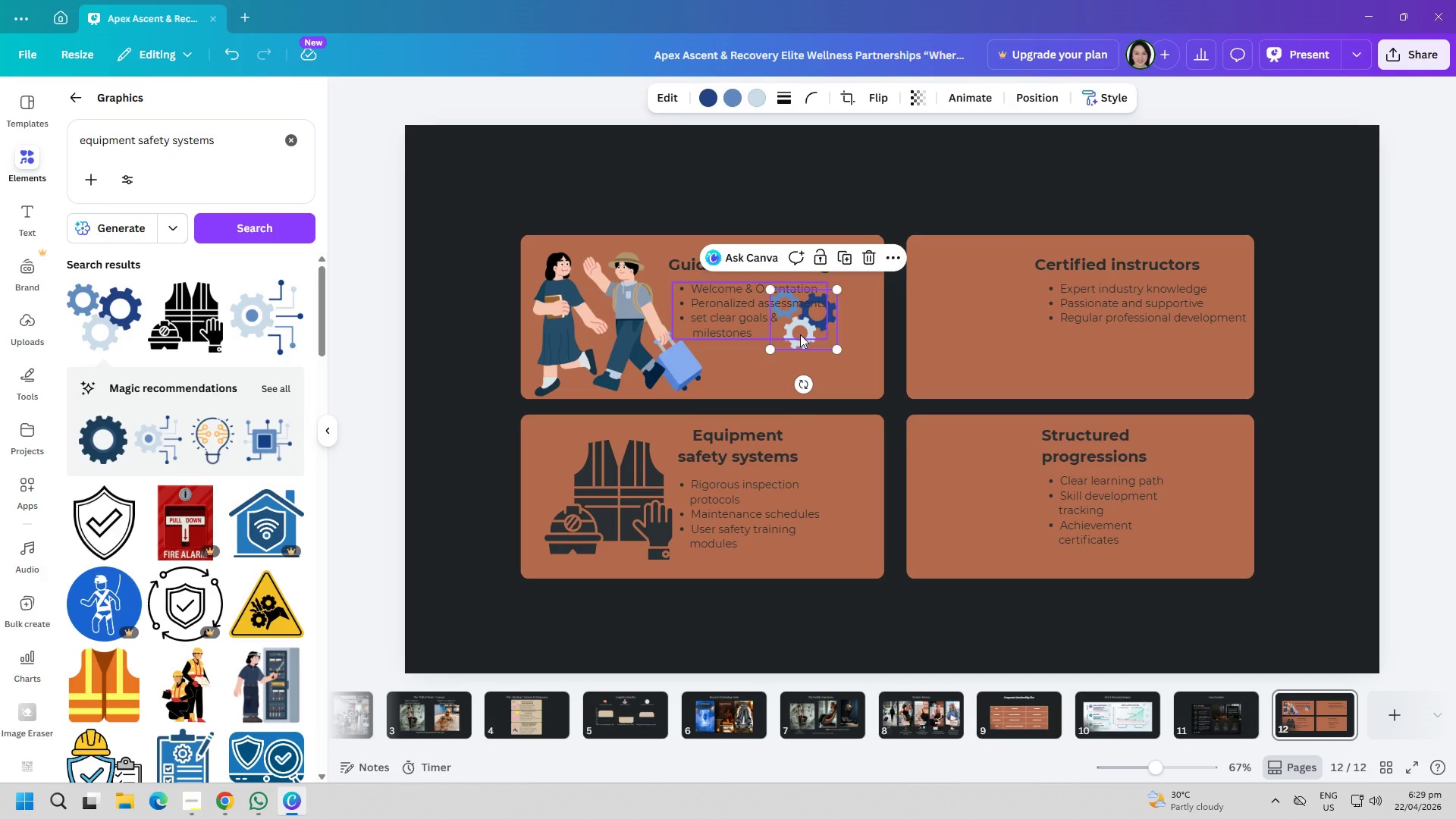 
left_click([800, 334])
 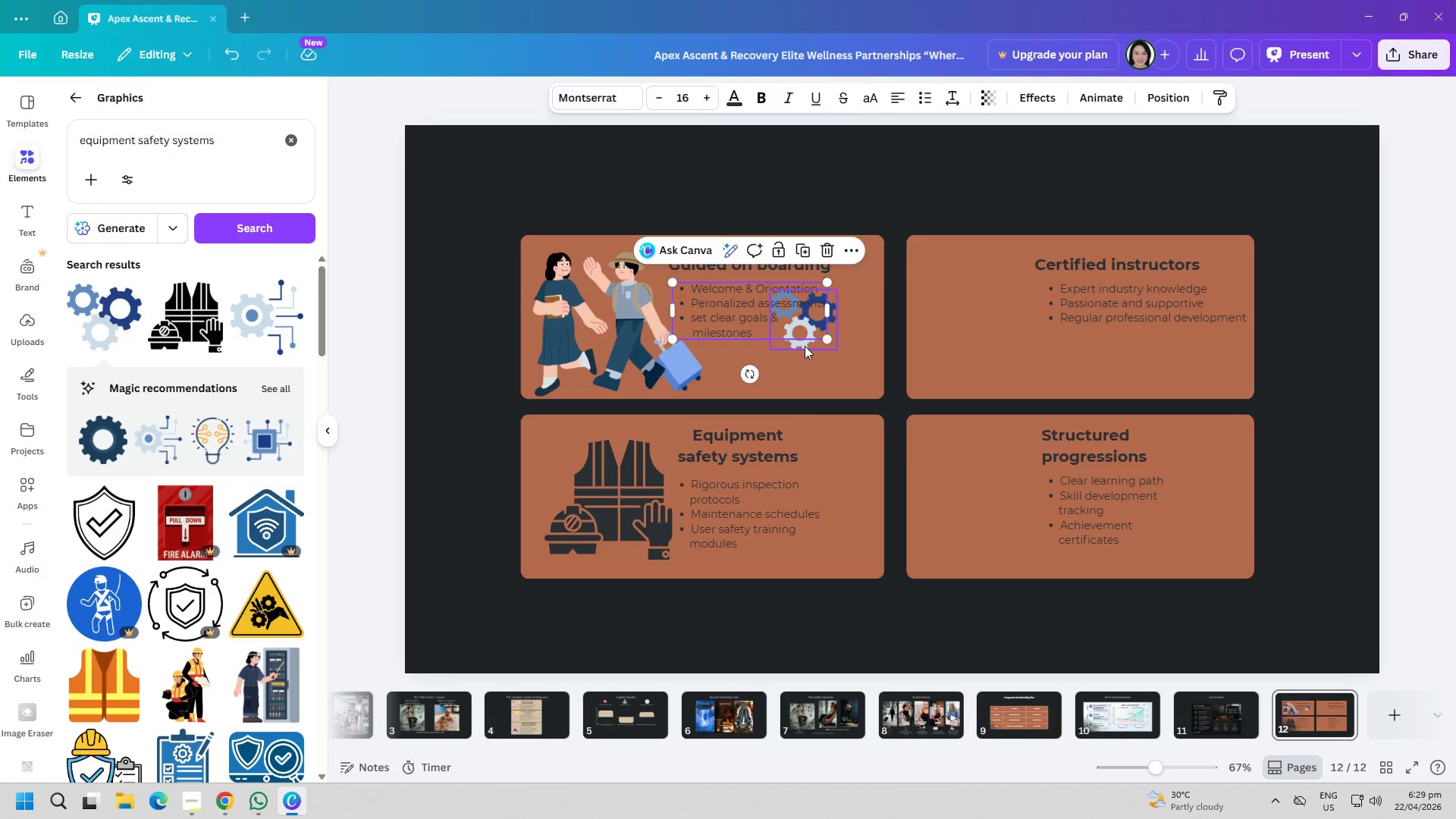 
left_click([805, 346])
 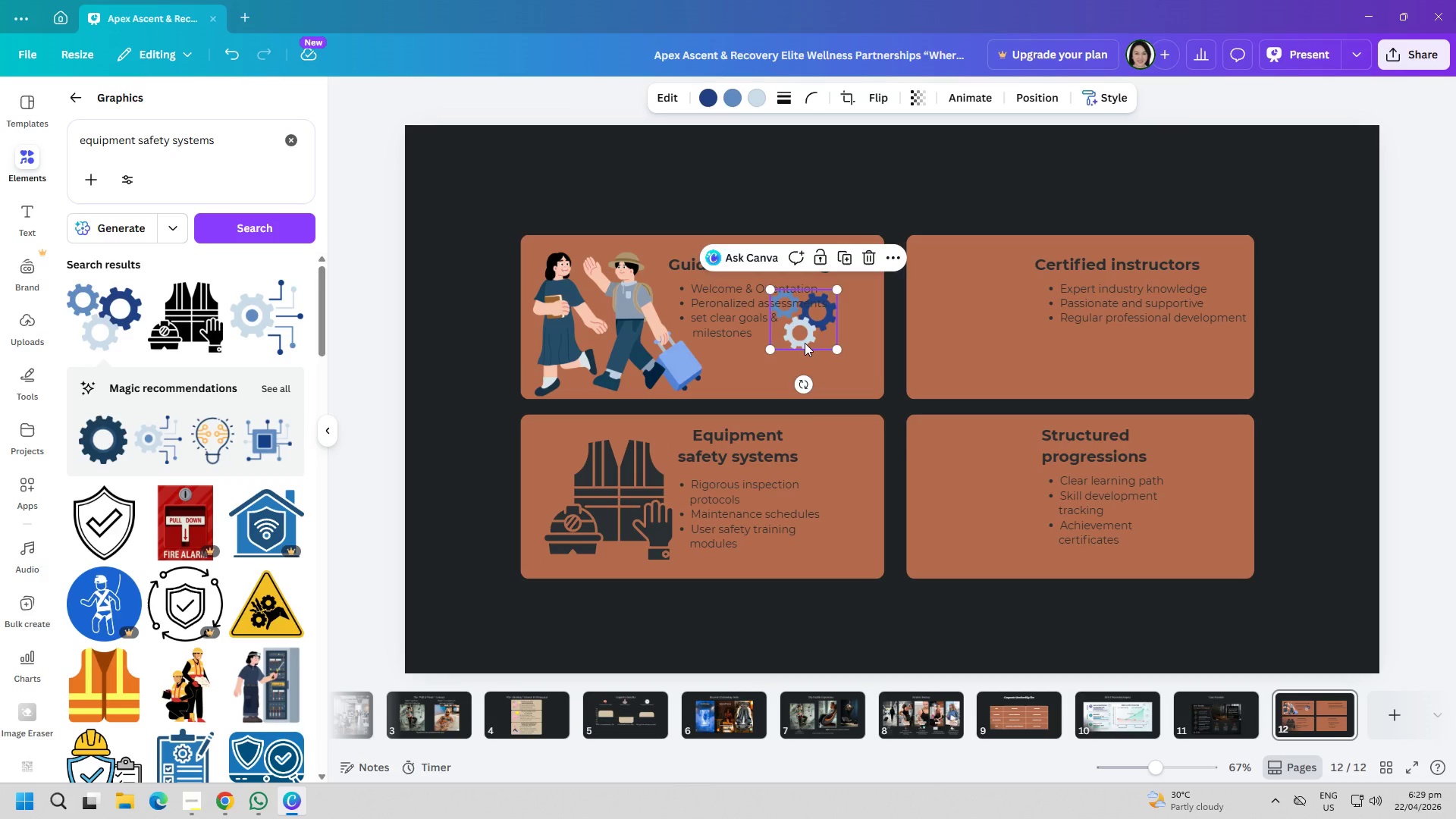 
left_click_drag(start_coordinate=[805, 343], to_coordinate=[560, 477])
 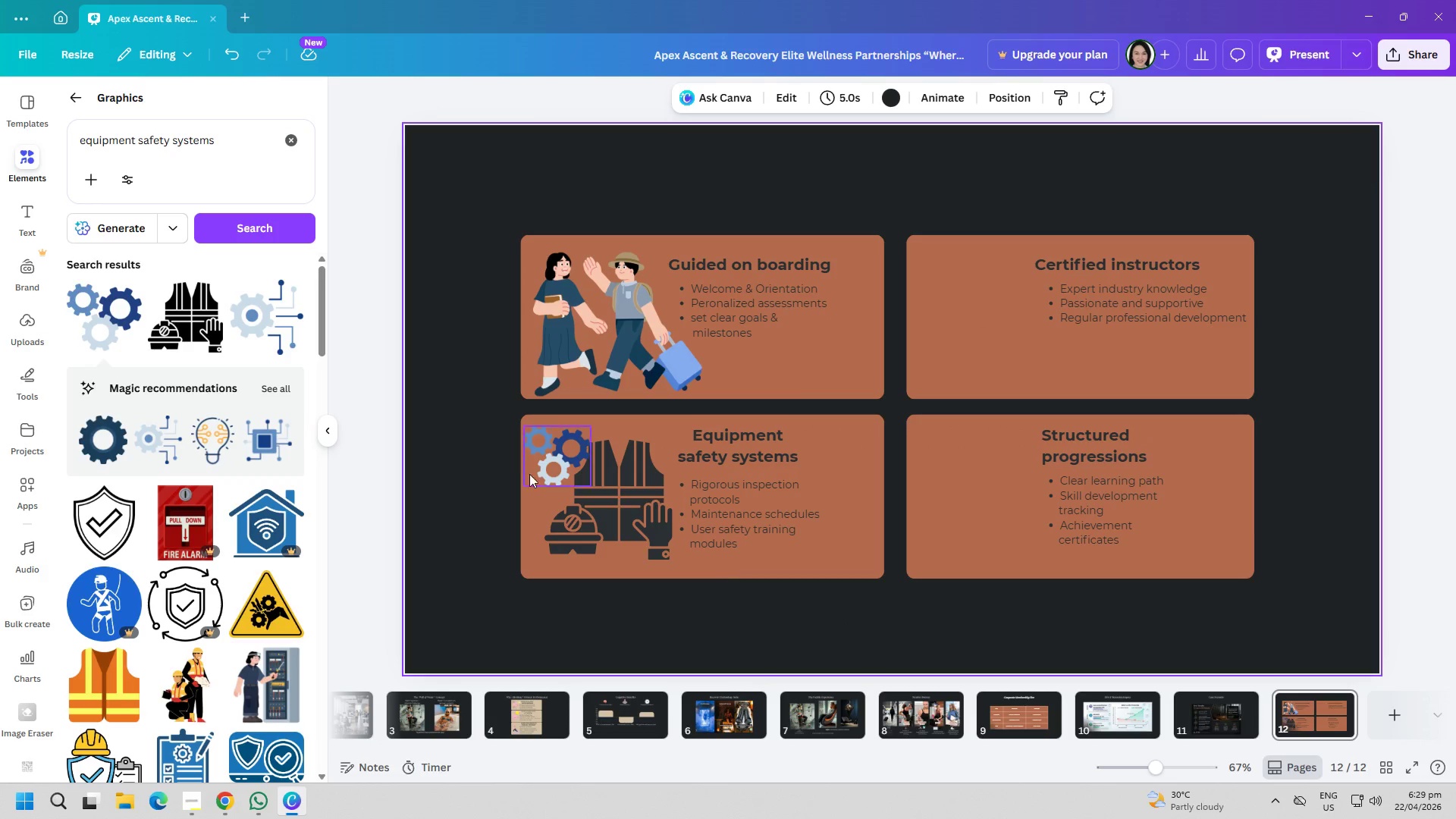 
left_click([549, 466])
 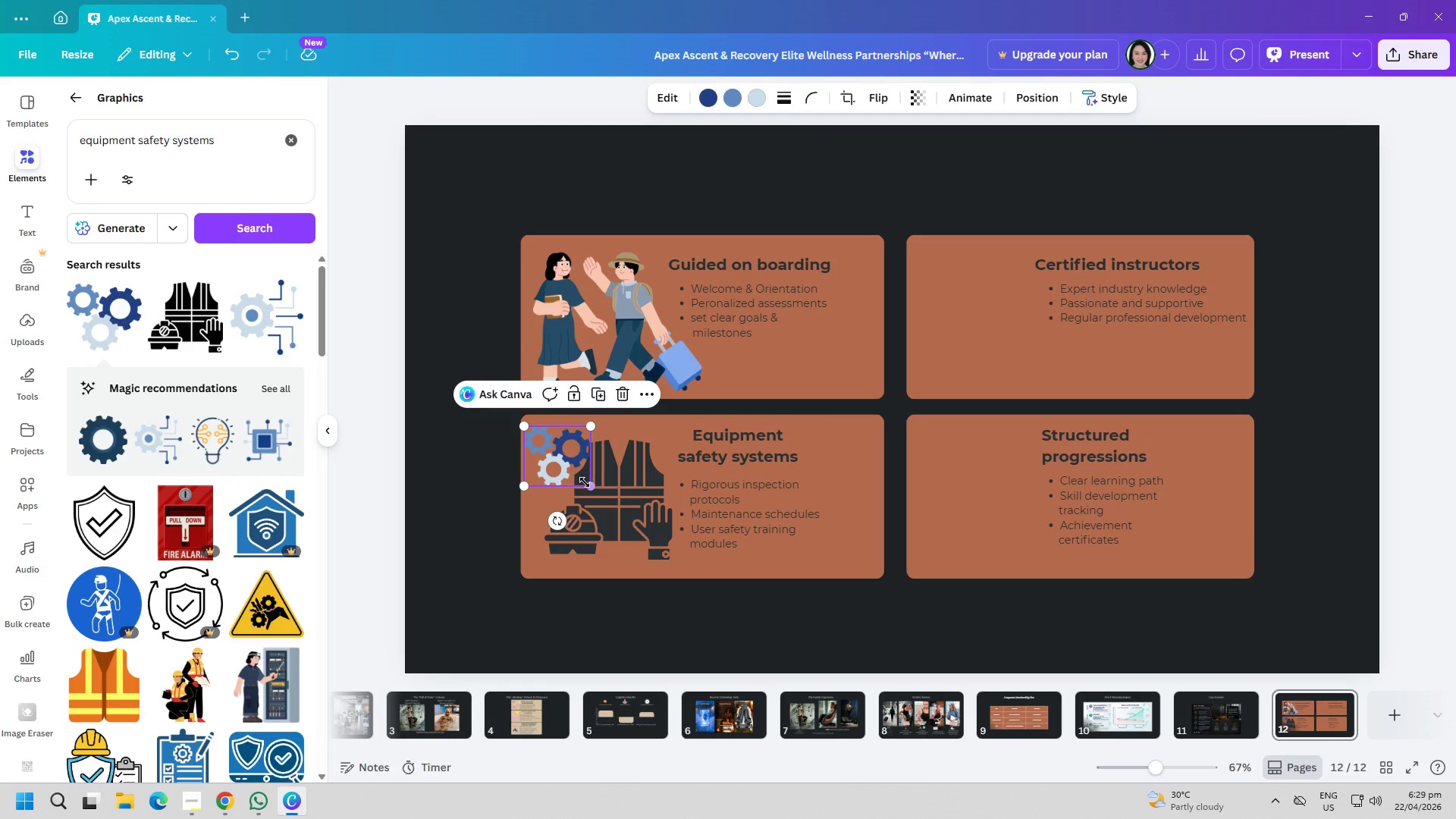 
left_click_drag(start_coordinate=[586, 482], to_coordinate=[579, 479])
 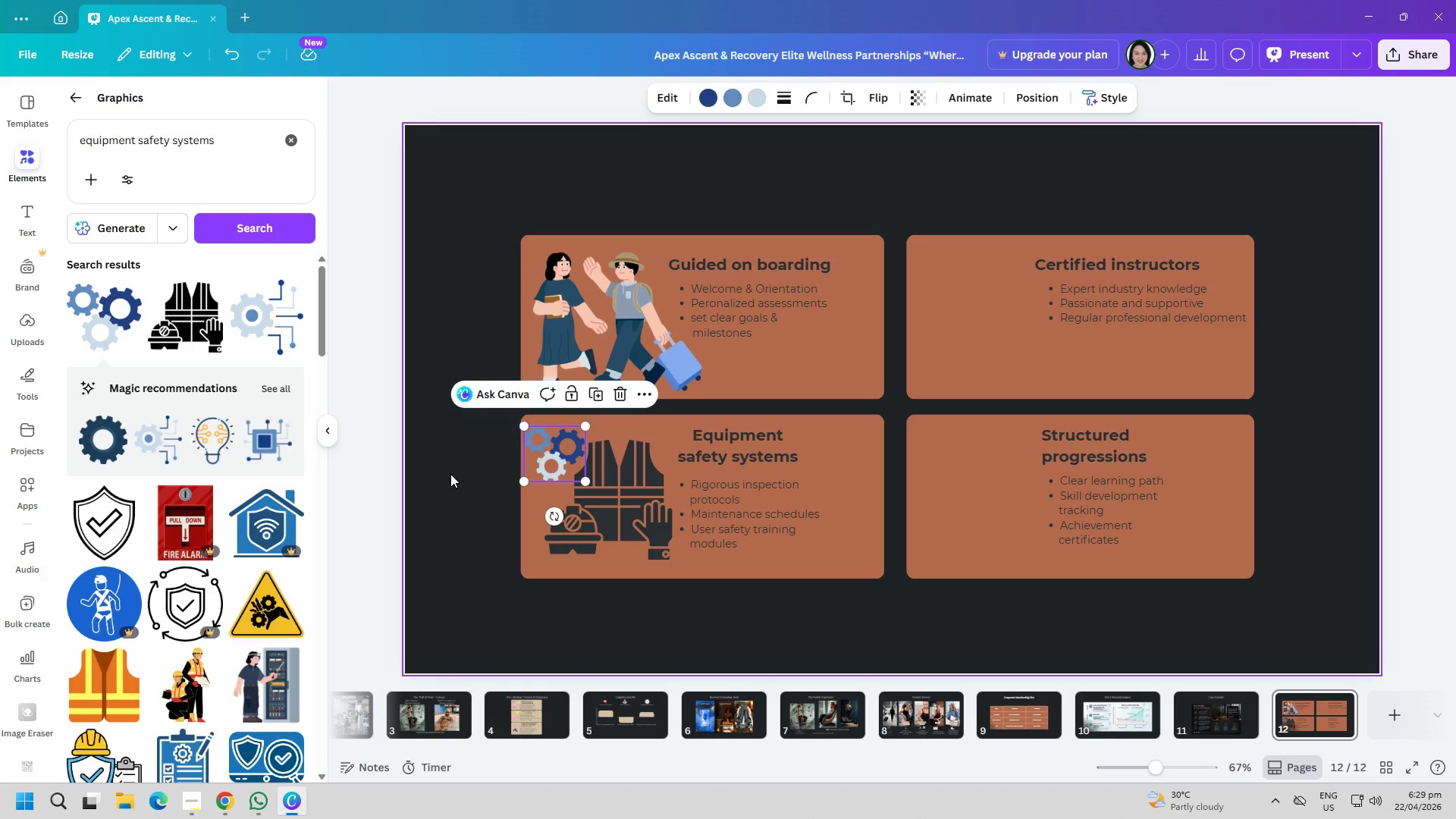 
left_click([450, 474])
 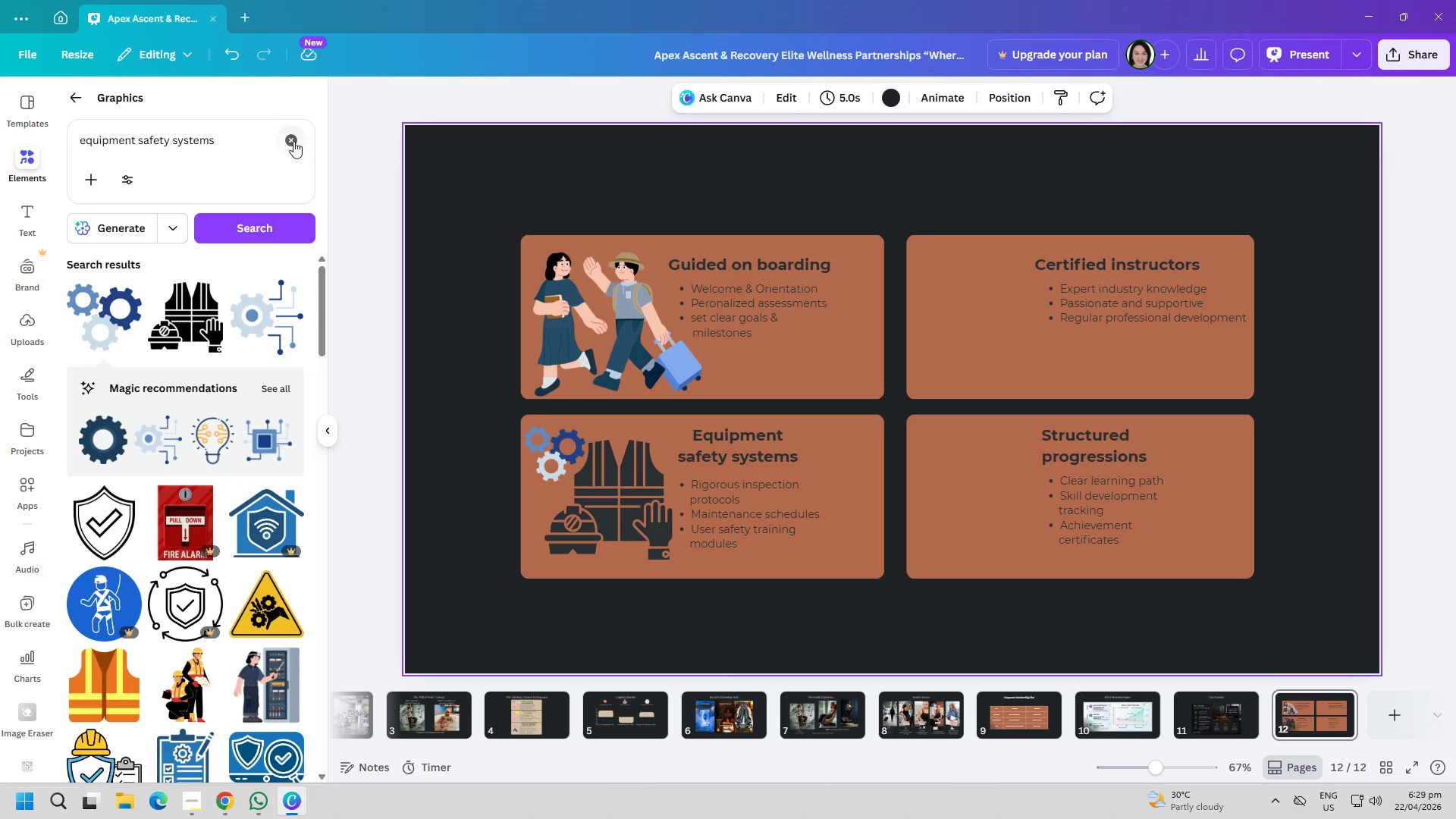 
double_click([247, 143])
 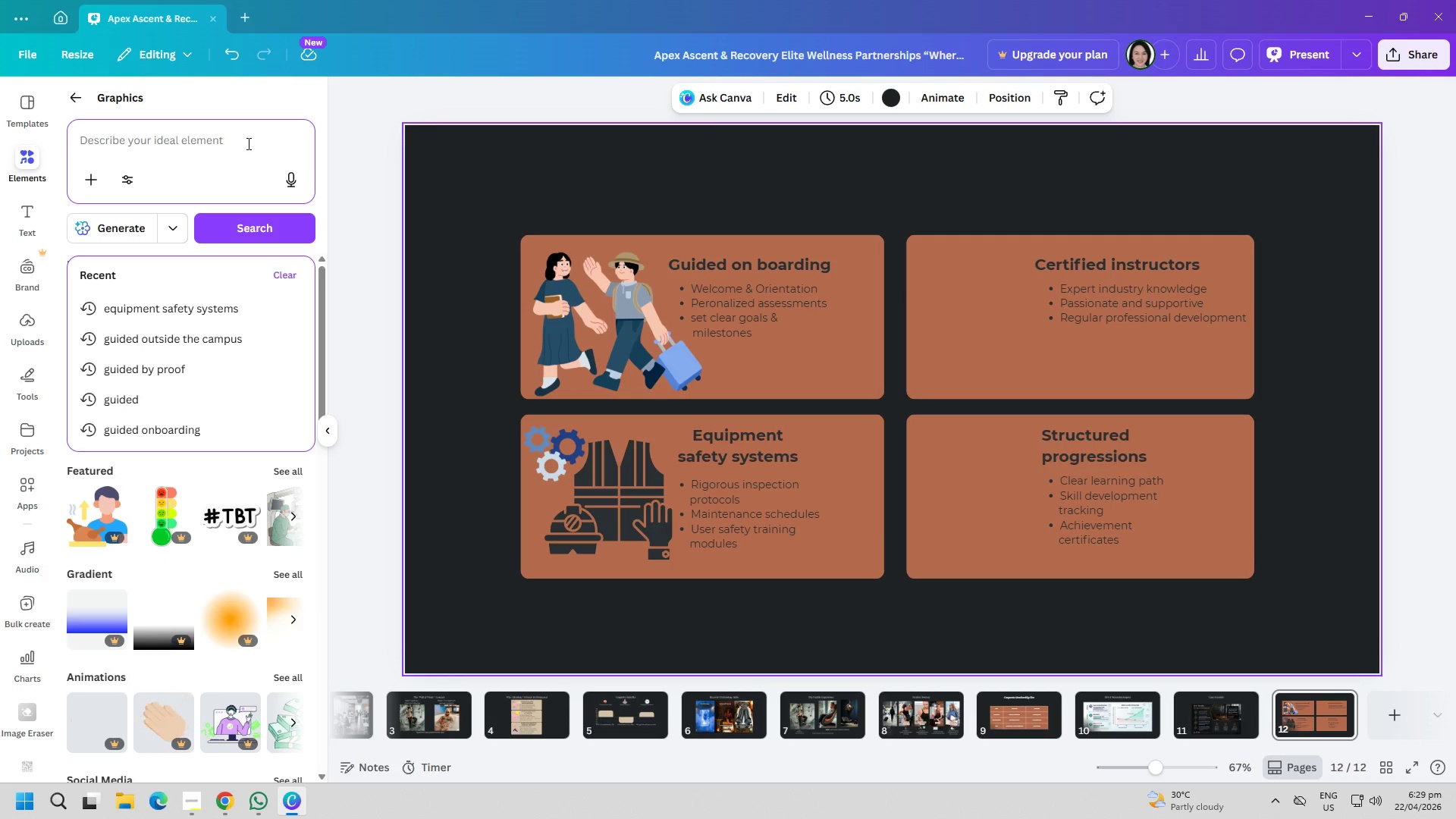 
type(certified instuctor)
 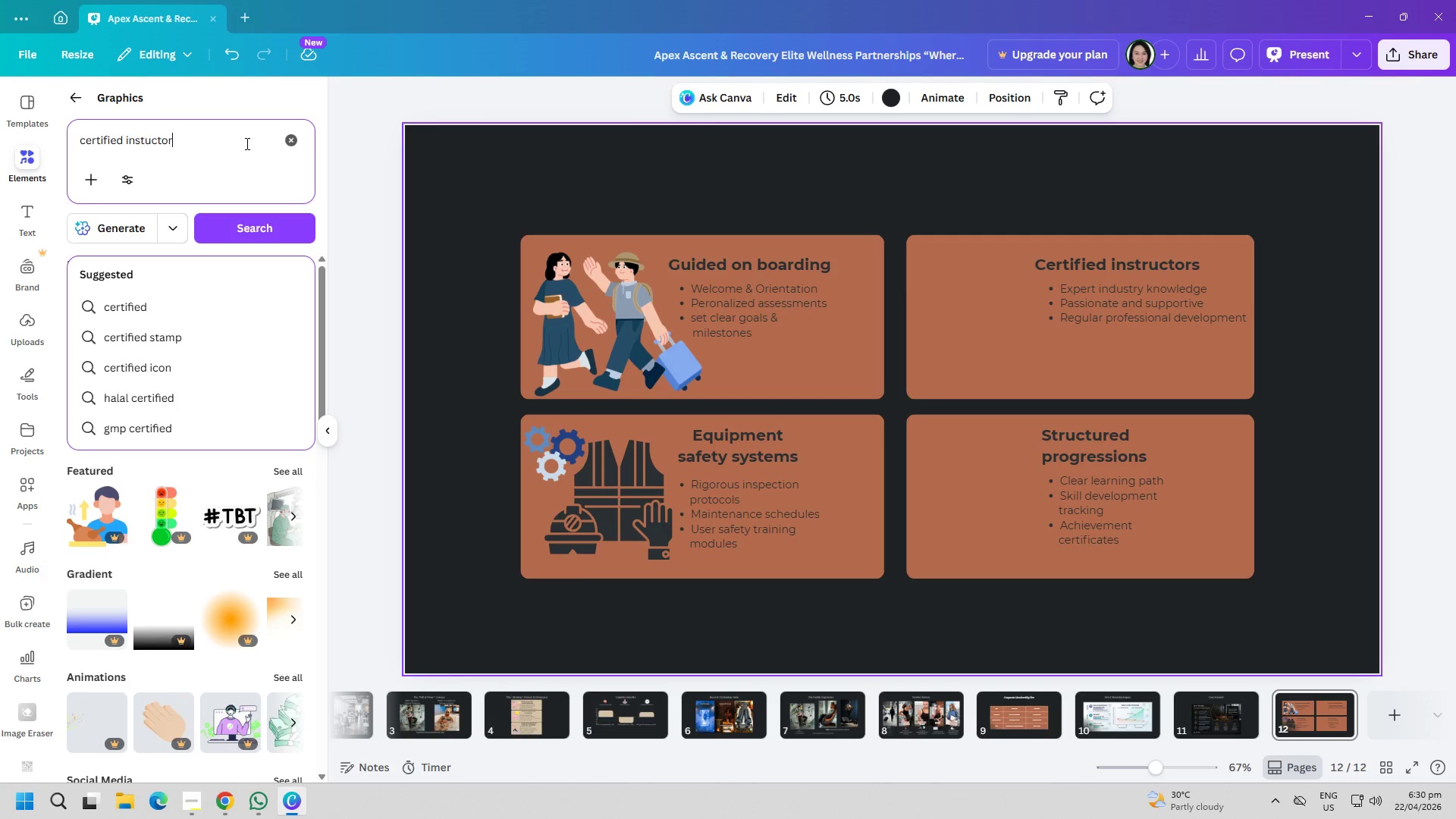 
key(Enter)
 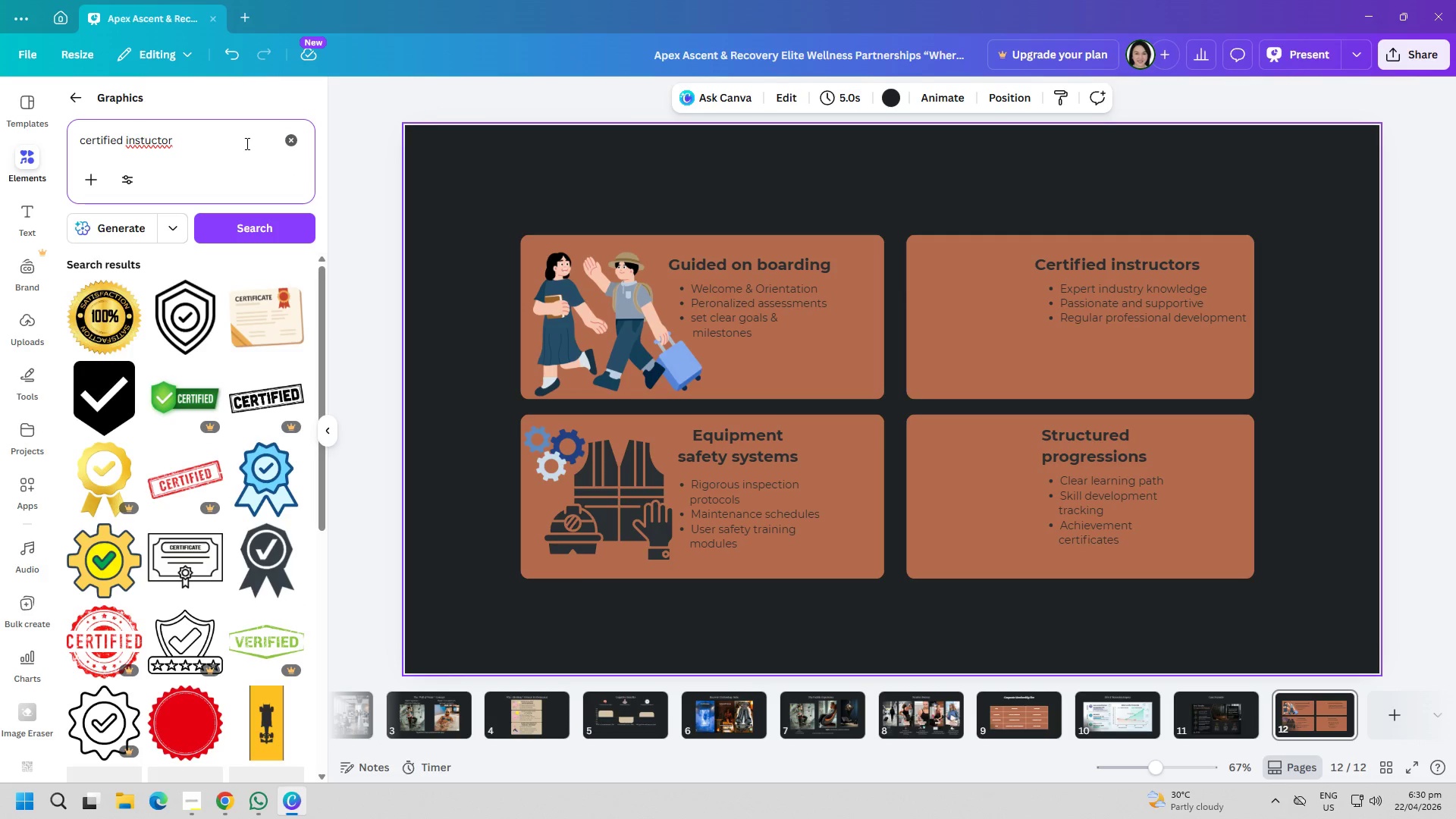 
scroll: coordinate [175, 488], scroll_direction: down, amount: 35.0
 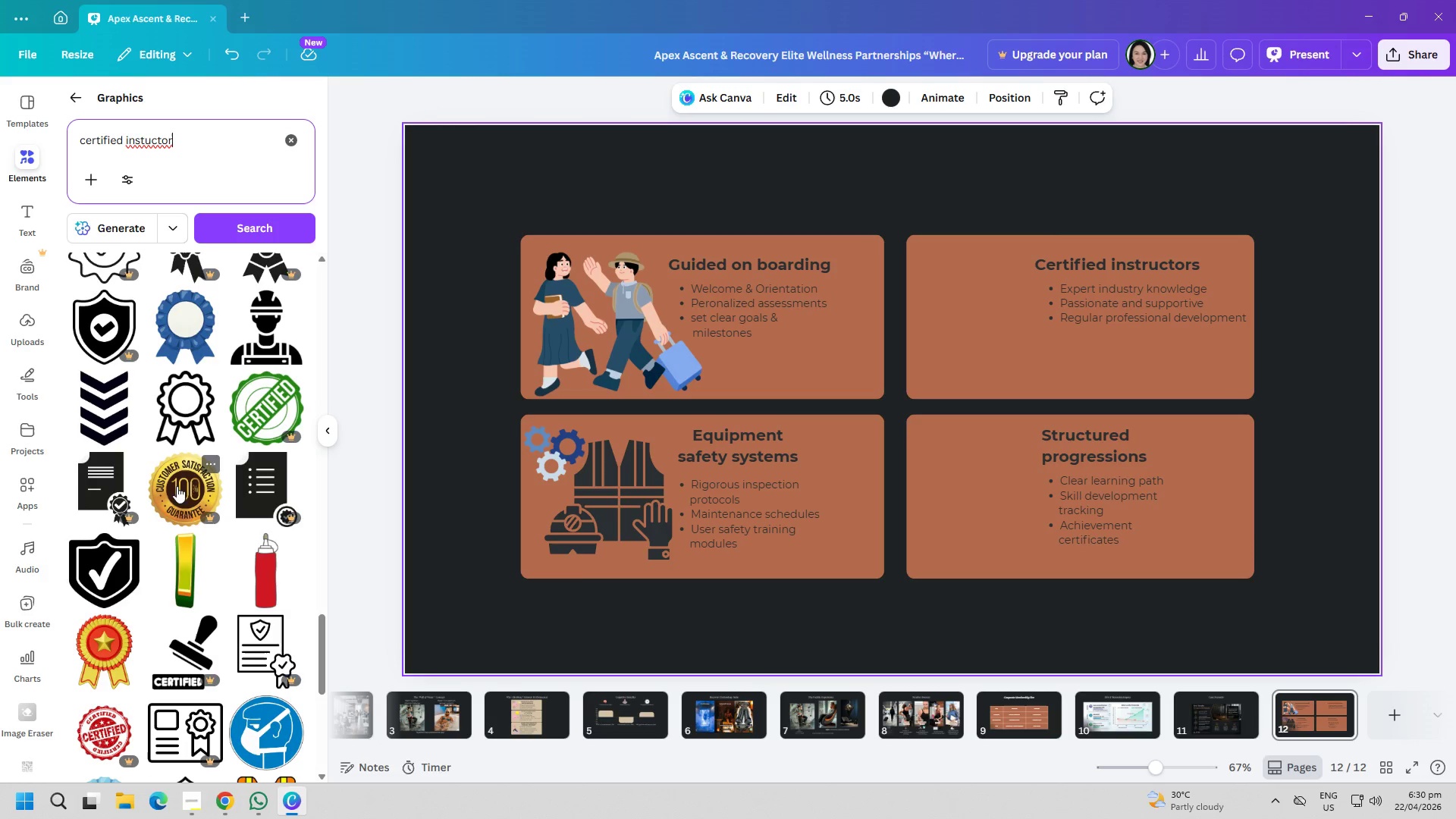 
scroll: coordinate [157, 534], scroll_direction: up, amount: 36.0
 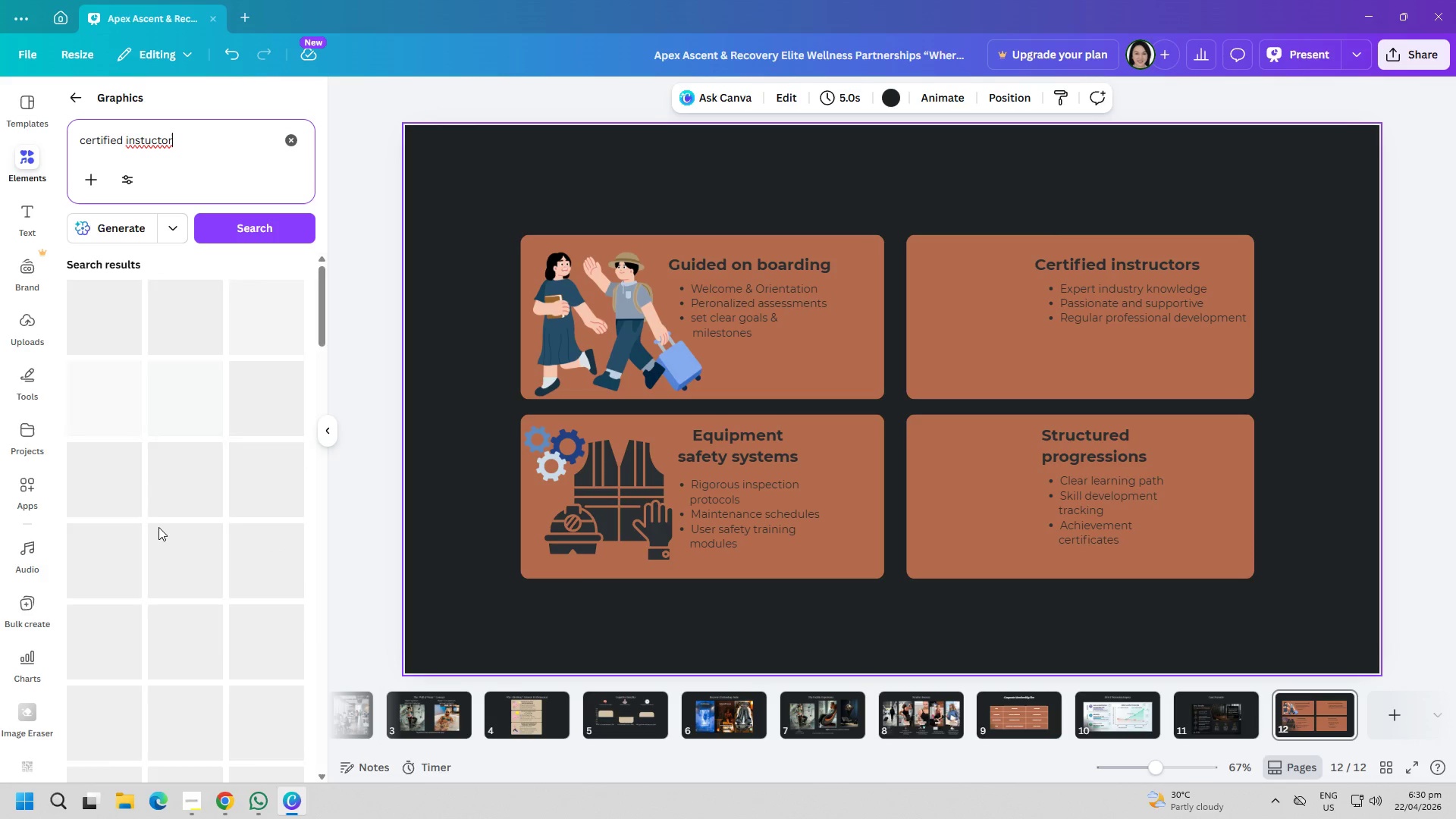 
mouse_move([168, 496])
 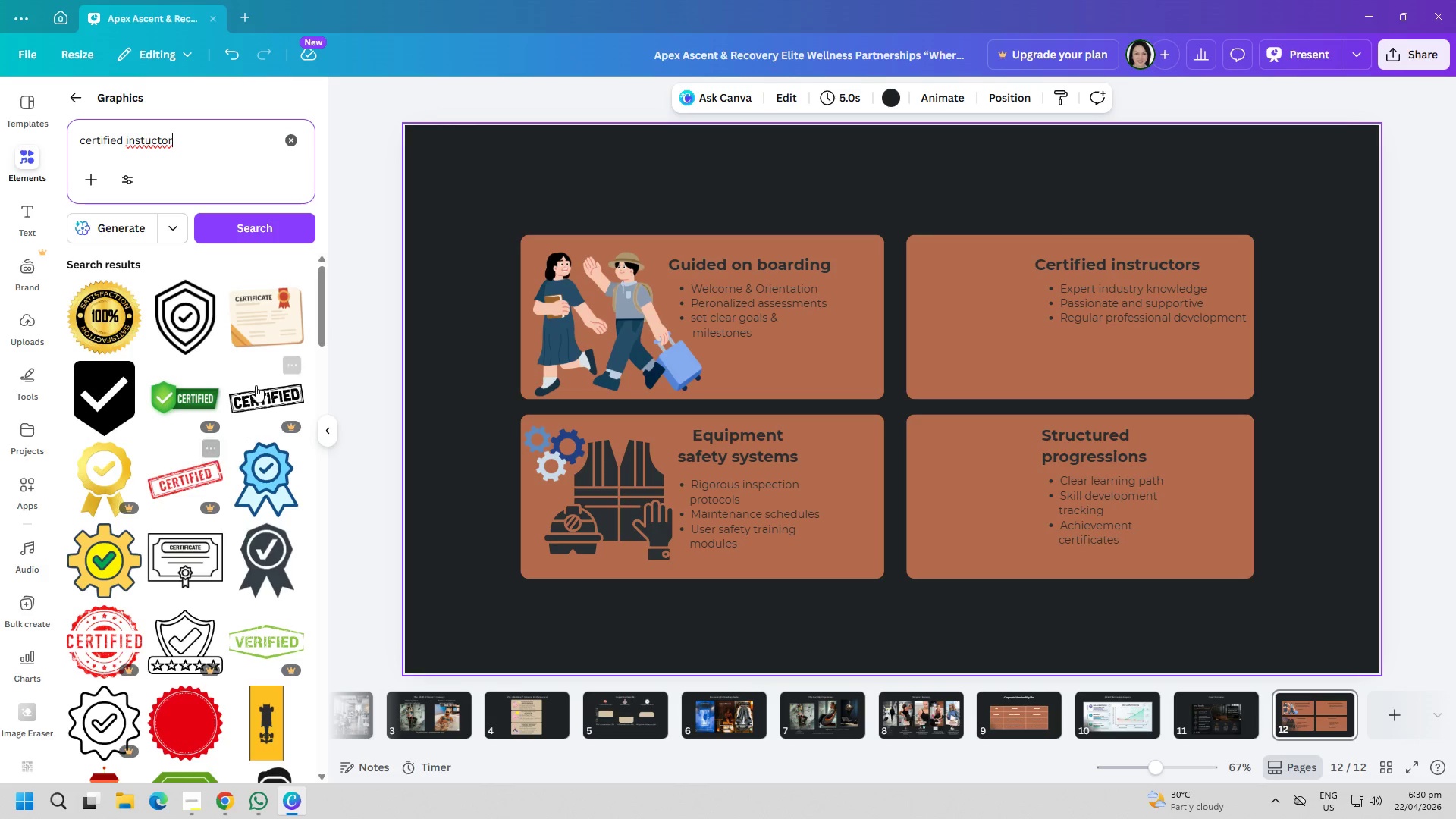 
left_click([264, 337])
 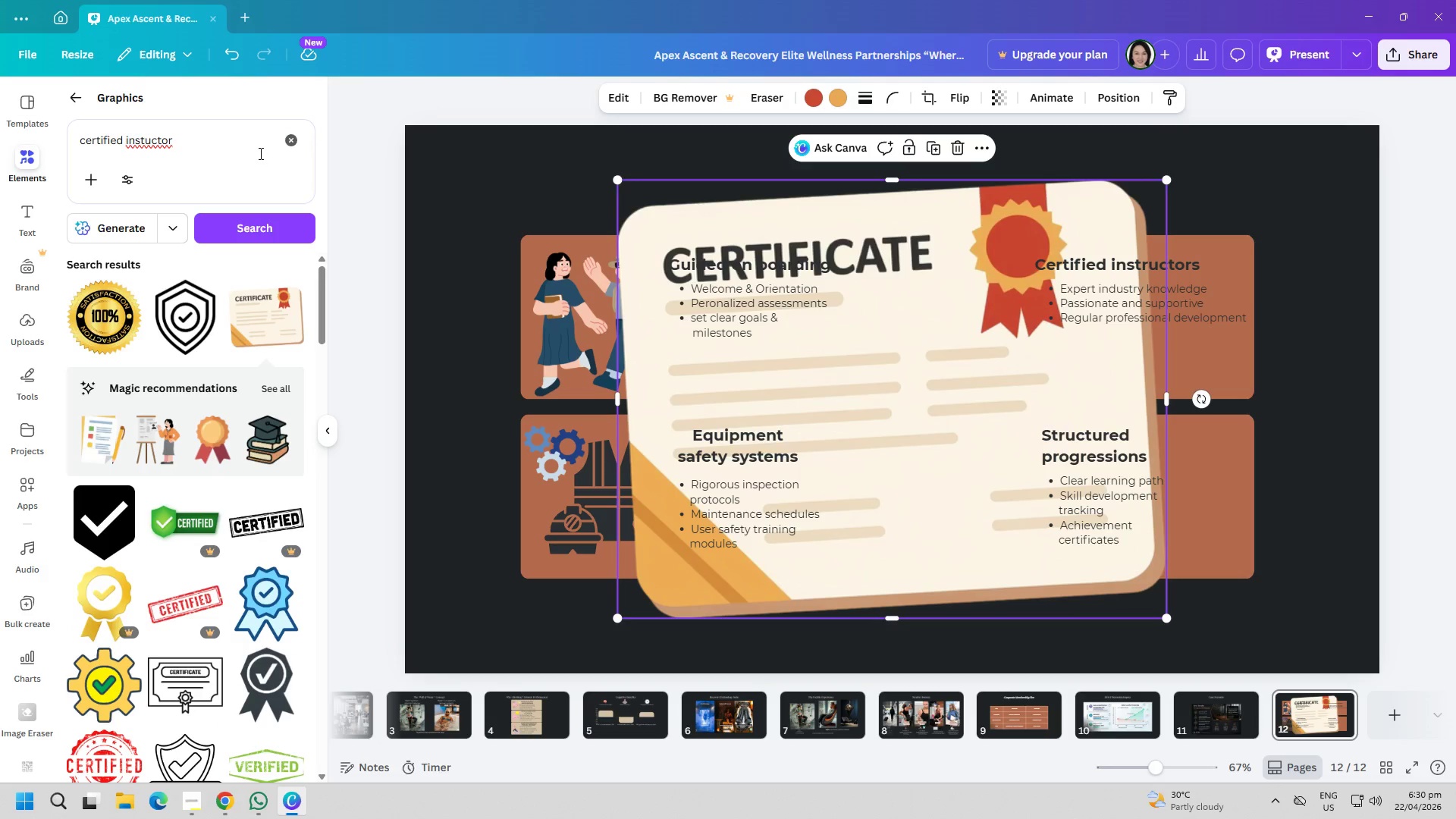 
double_click([259, 153])
 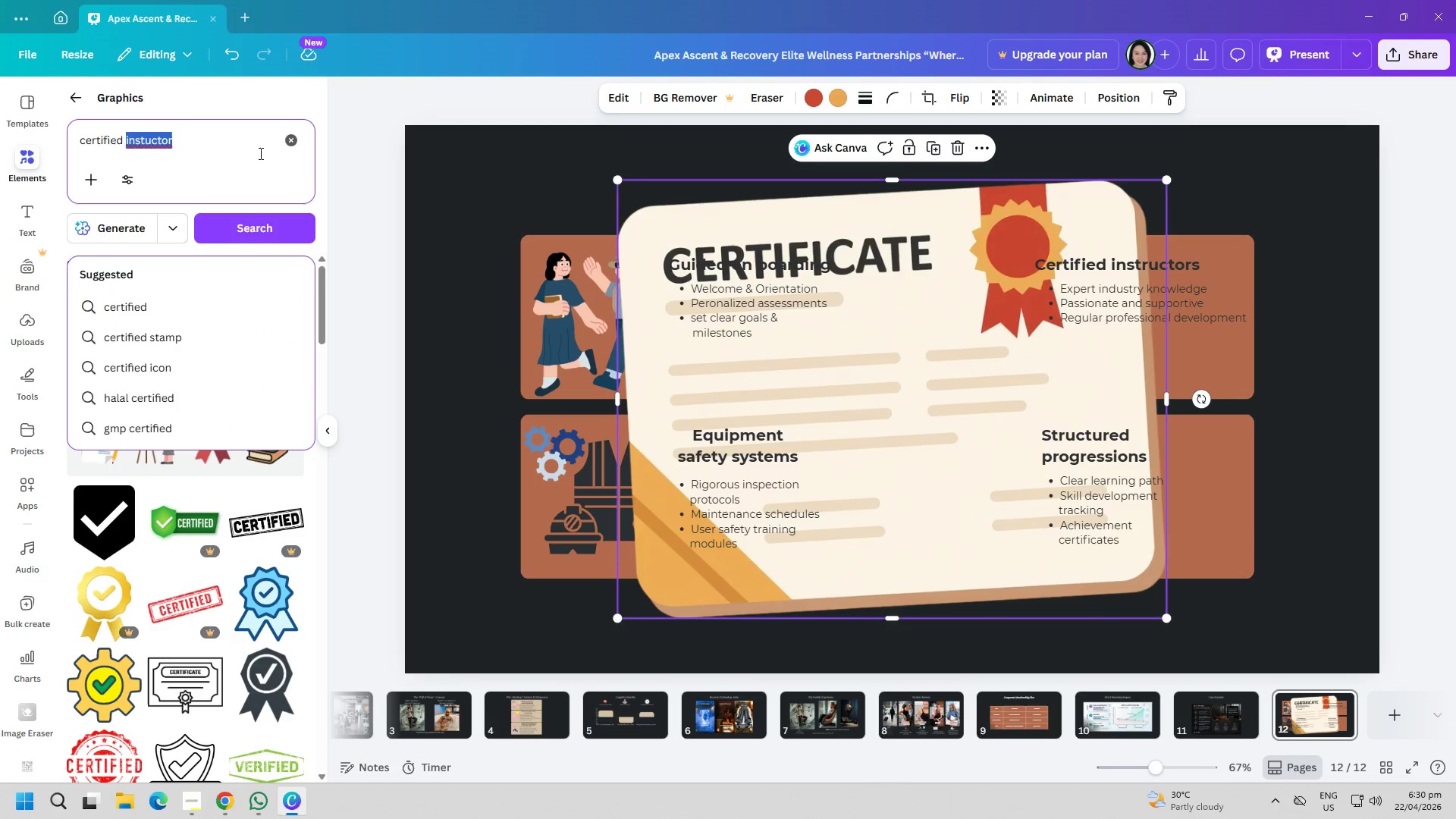 
triple_click([259, 153])
 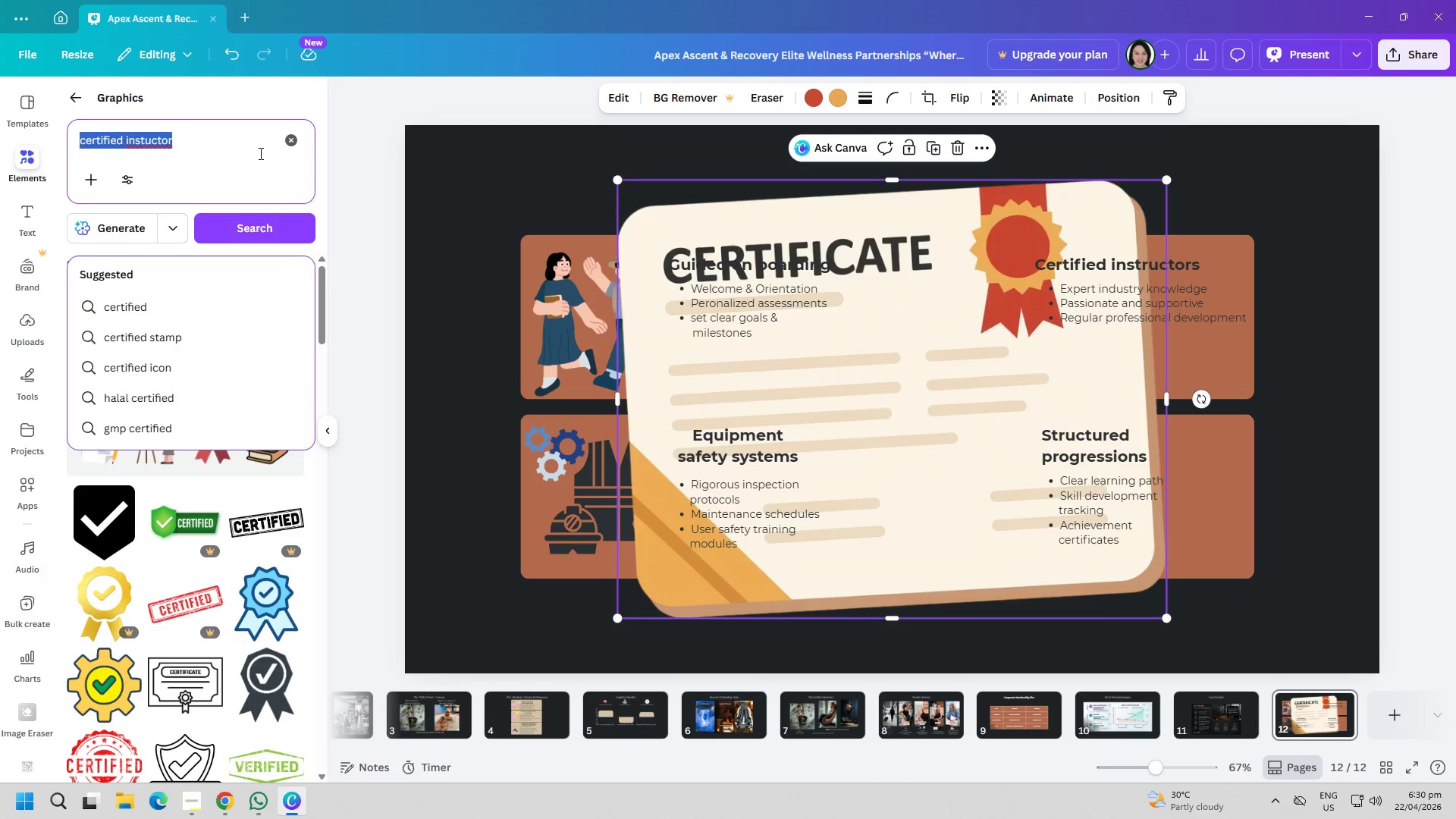 
triple_click([259, 153])
 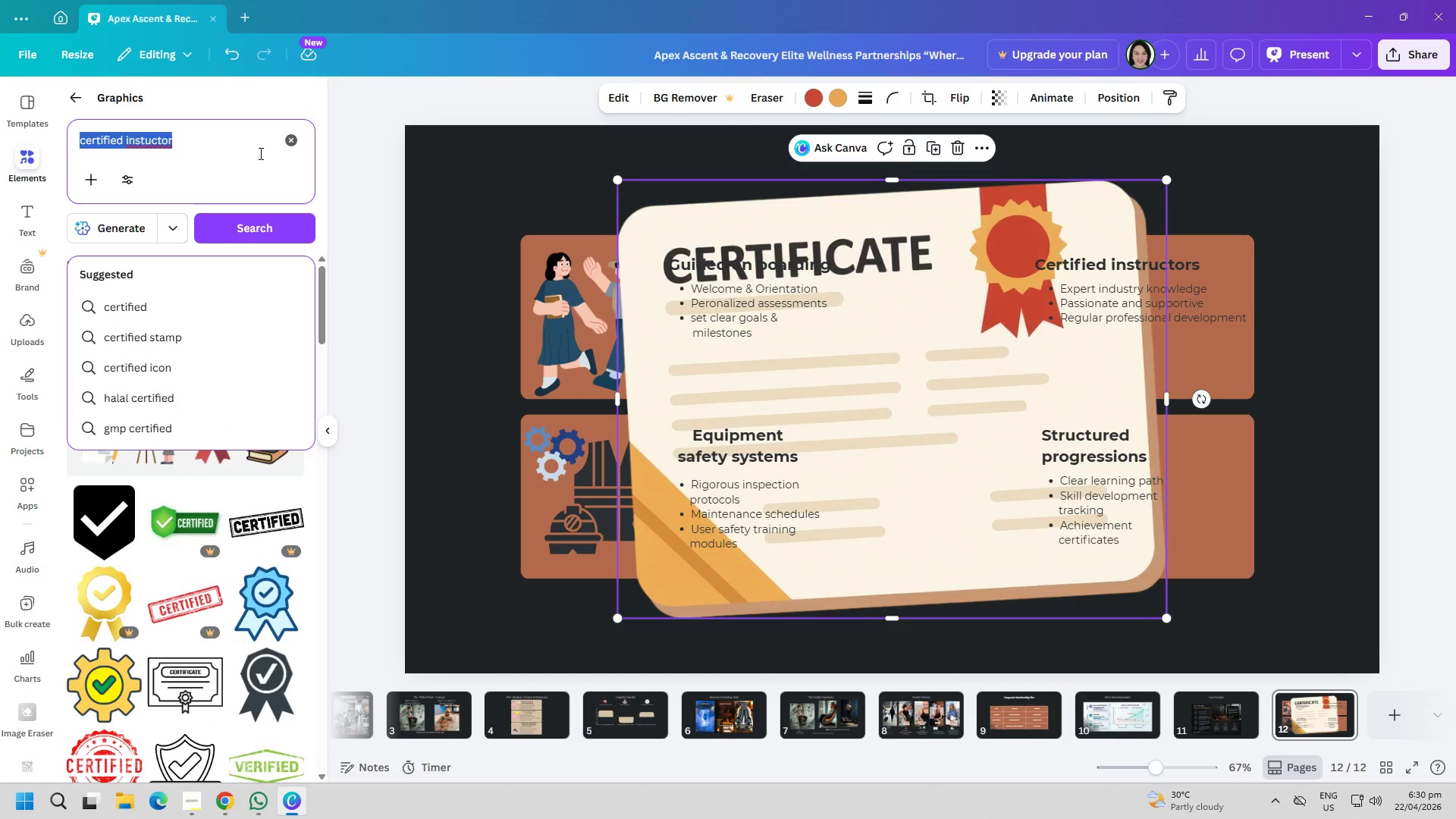 
type(instructor)
 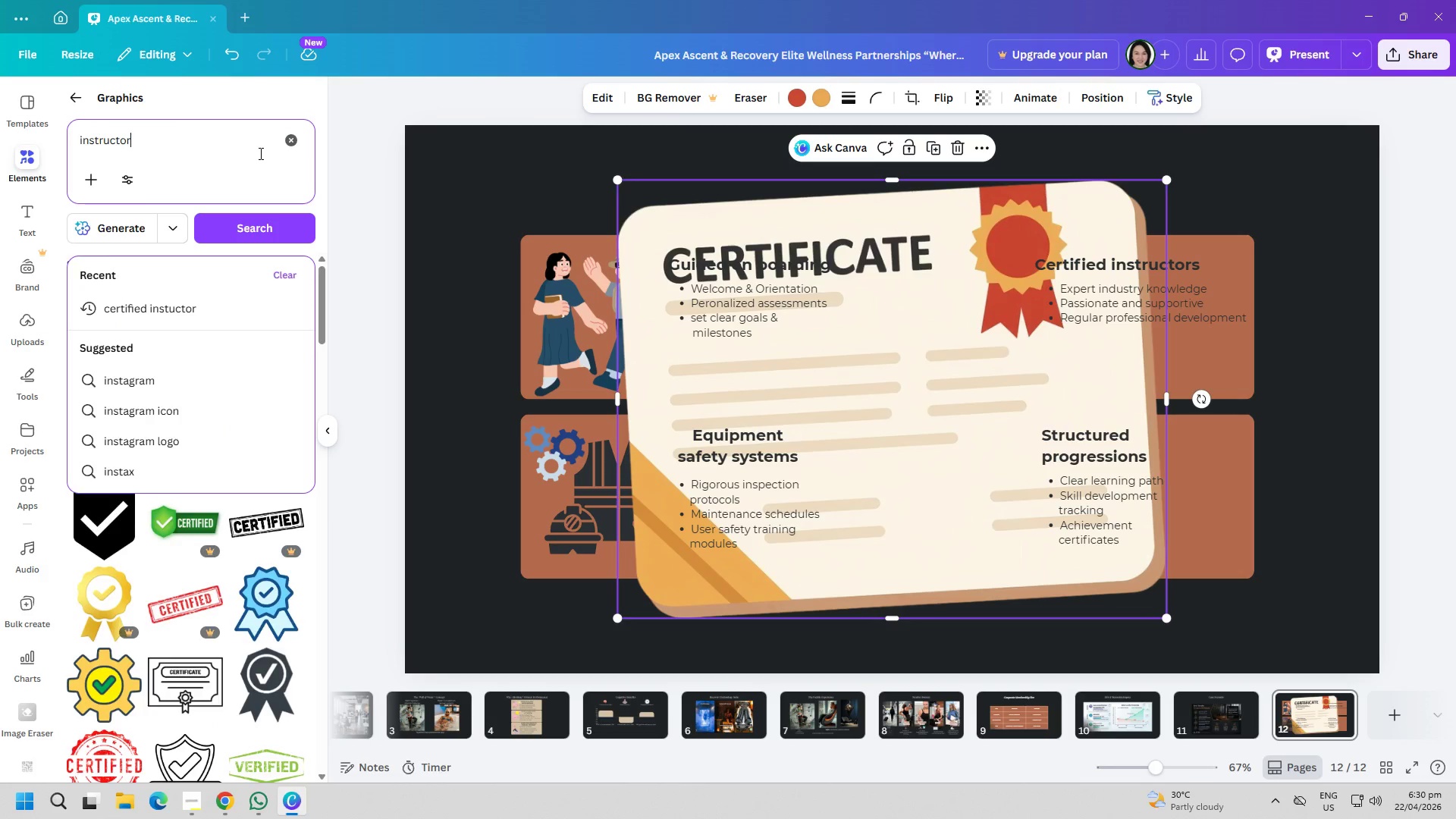 
key(Enter)
 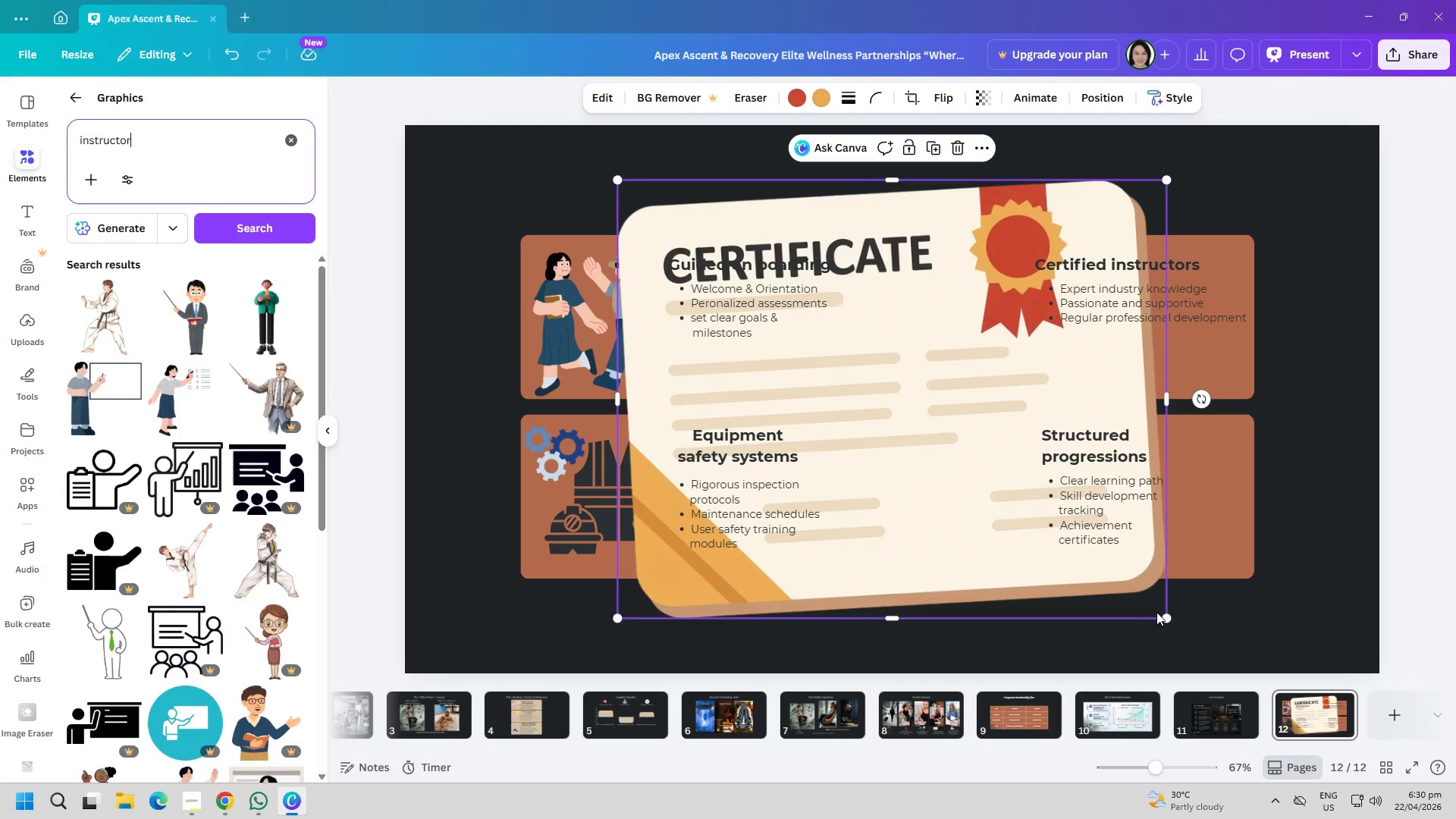 
left_click_drag(start_coordinate=[1158, 613], to_coordinate=[1138, 619])
 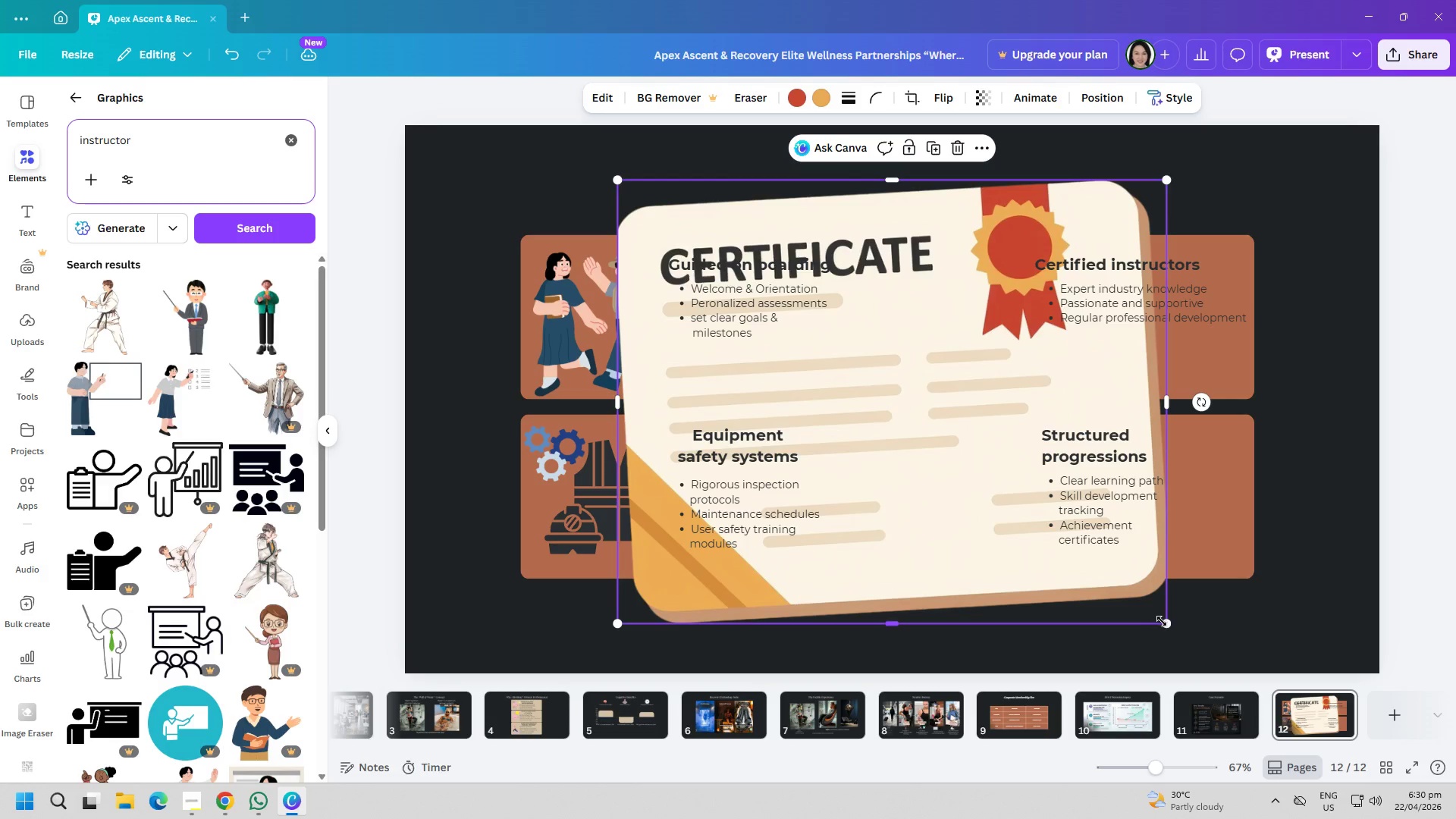 
left_click_drag(start_coordinate=[1166, 622], to_coordinate=[684, 201])
 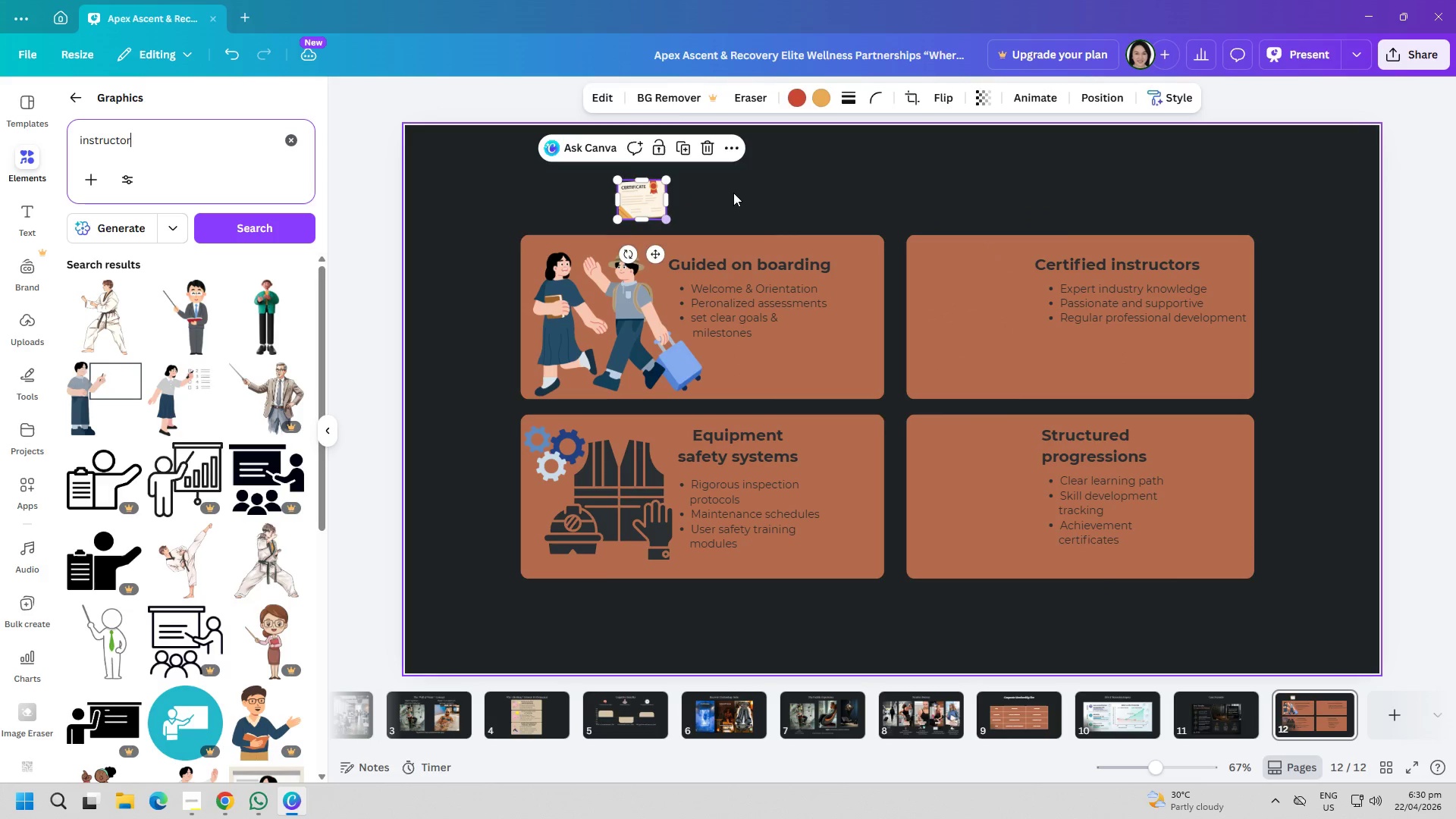 
left_click([752, 184])
 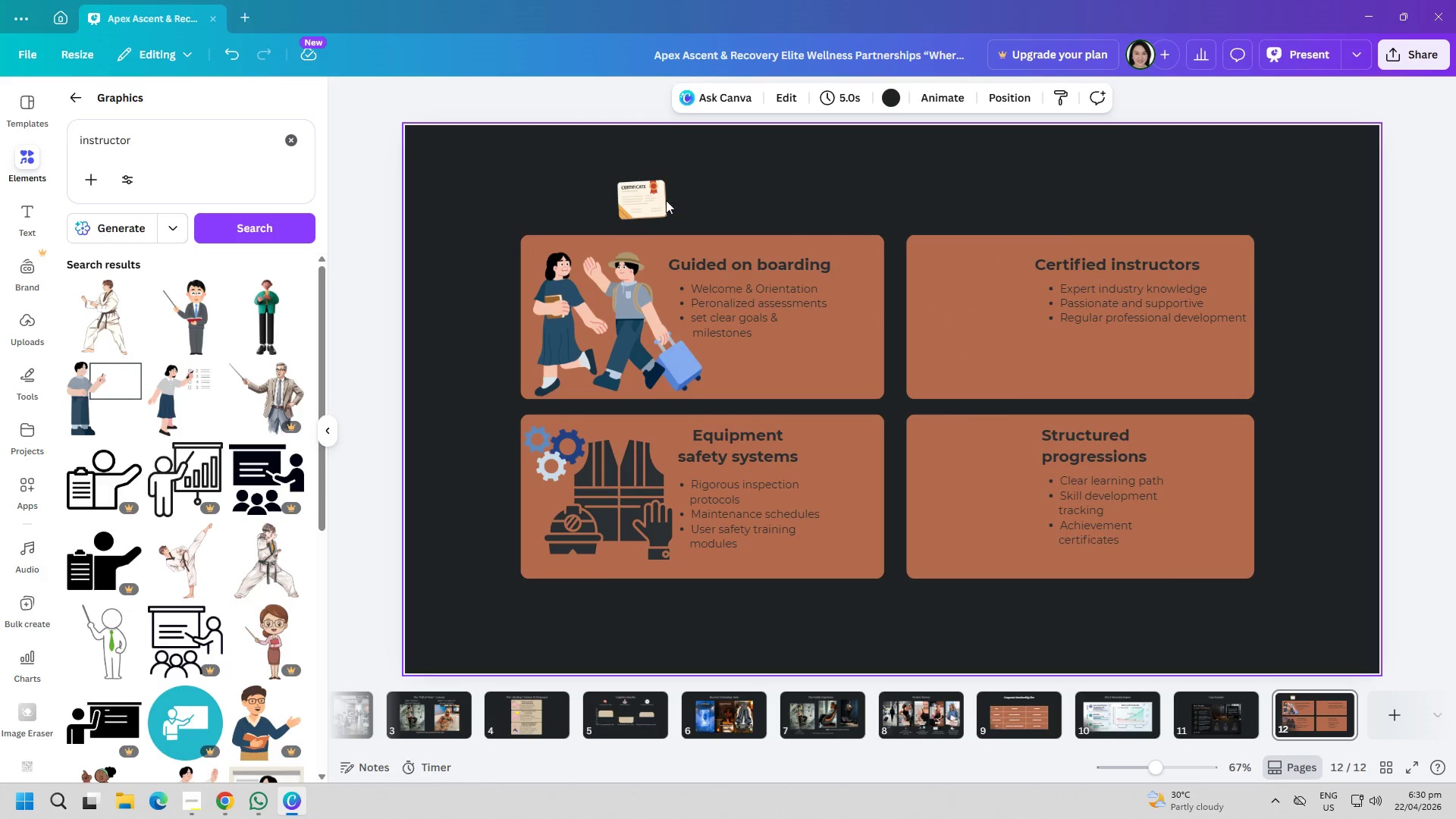 
left_click_drag(start_coordinate=[650, 202], to_coordinate=[1008, 271])
 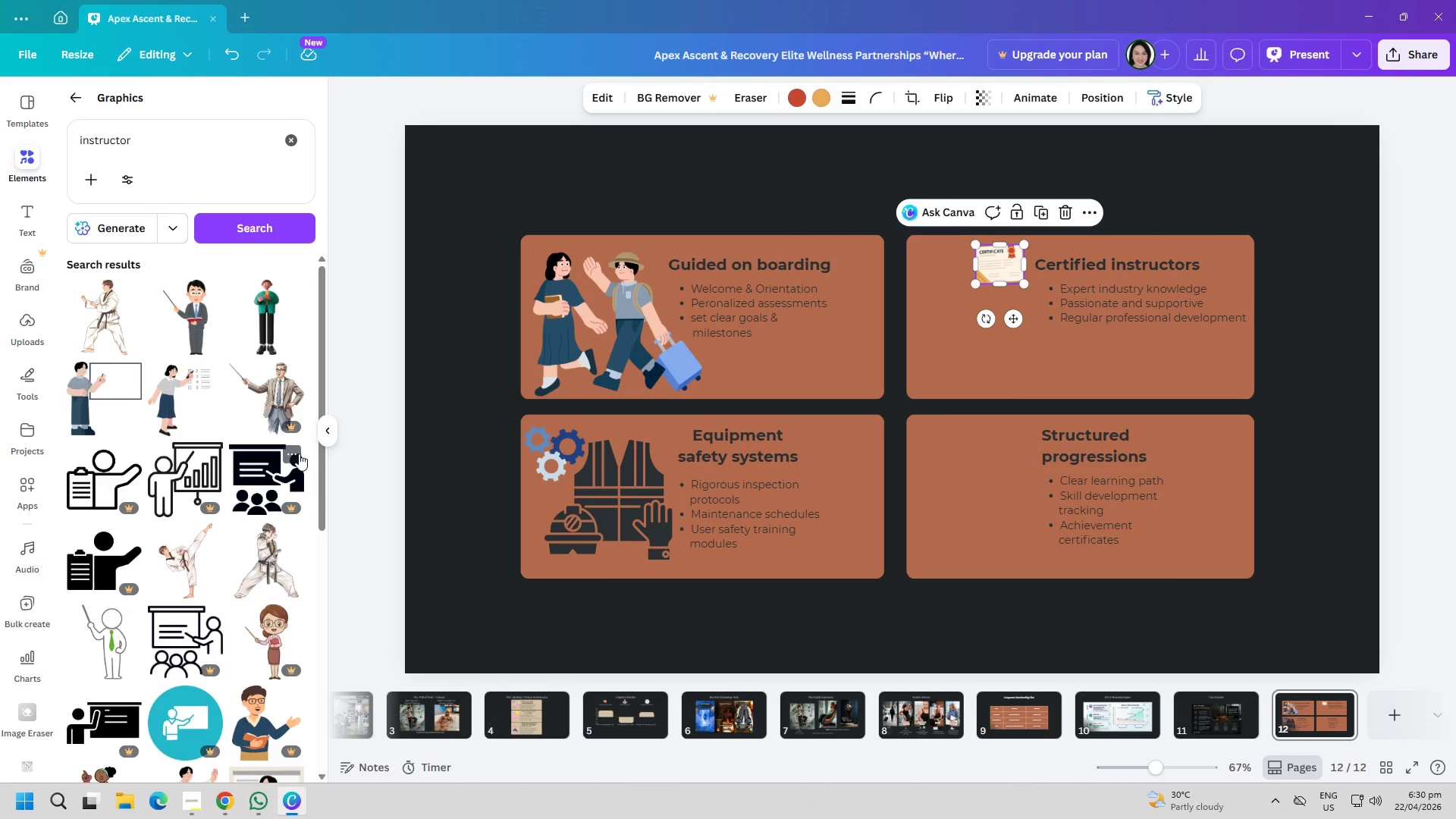 
scroll: coordinate [256, 540], scroll_direction: down, amount: 7.0
 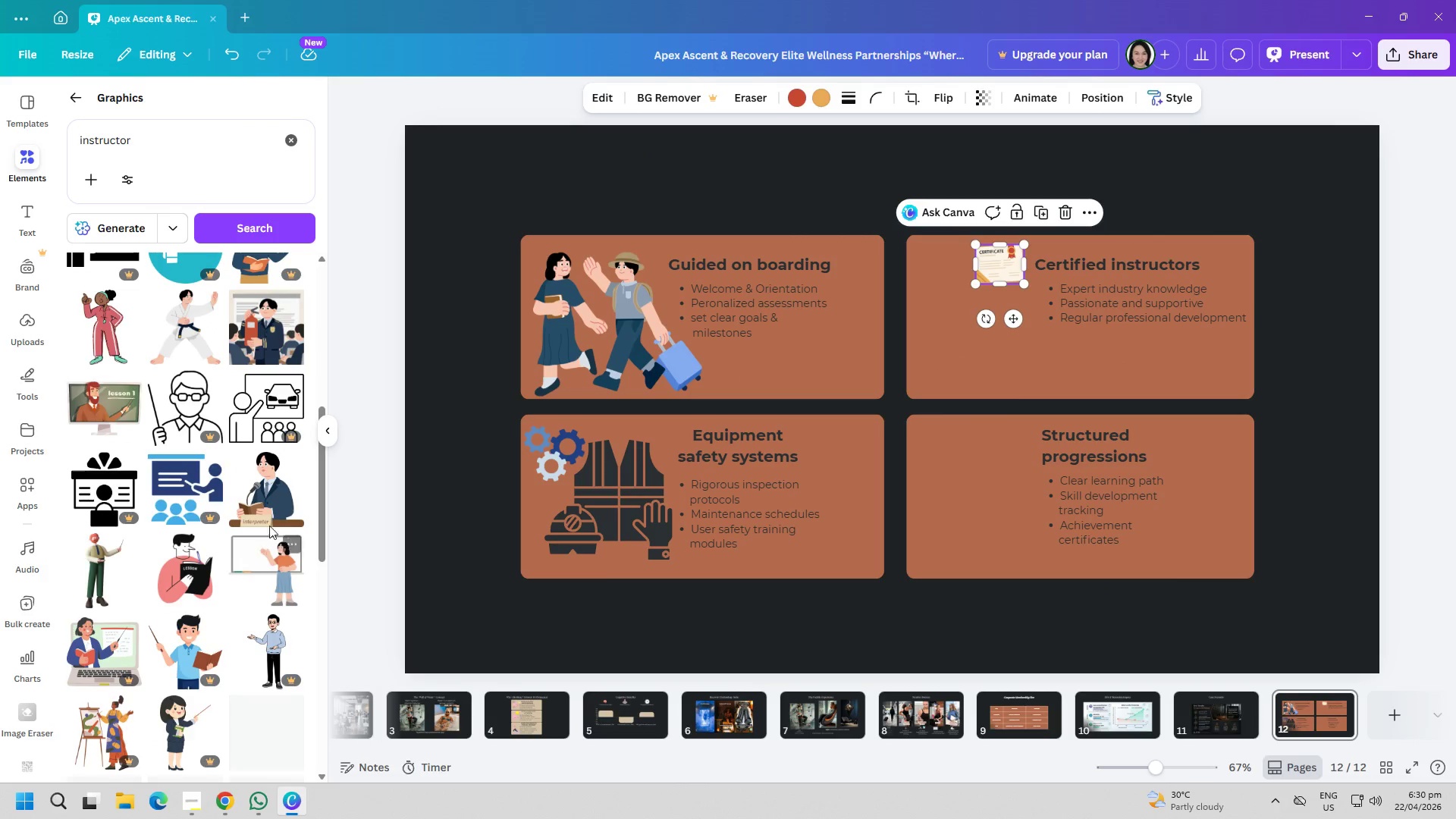 
mouse_move([277, 506])
 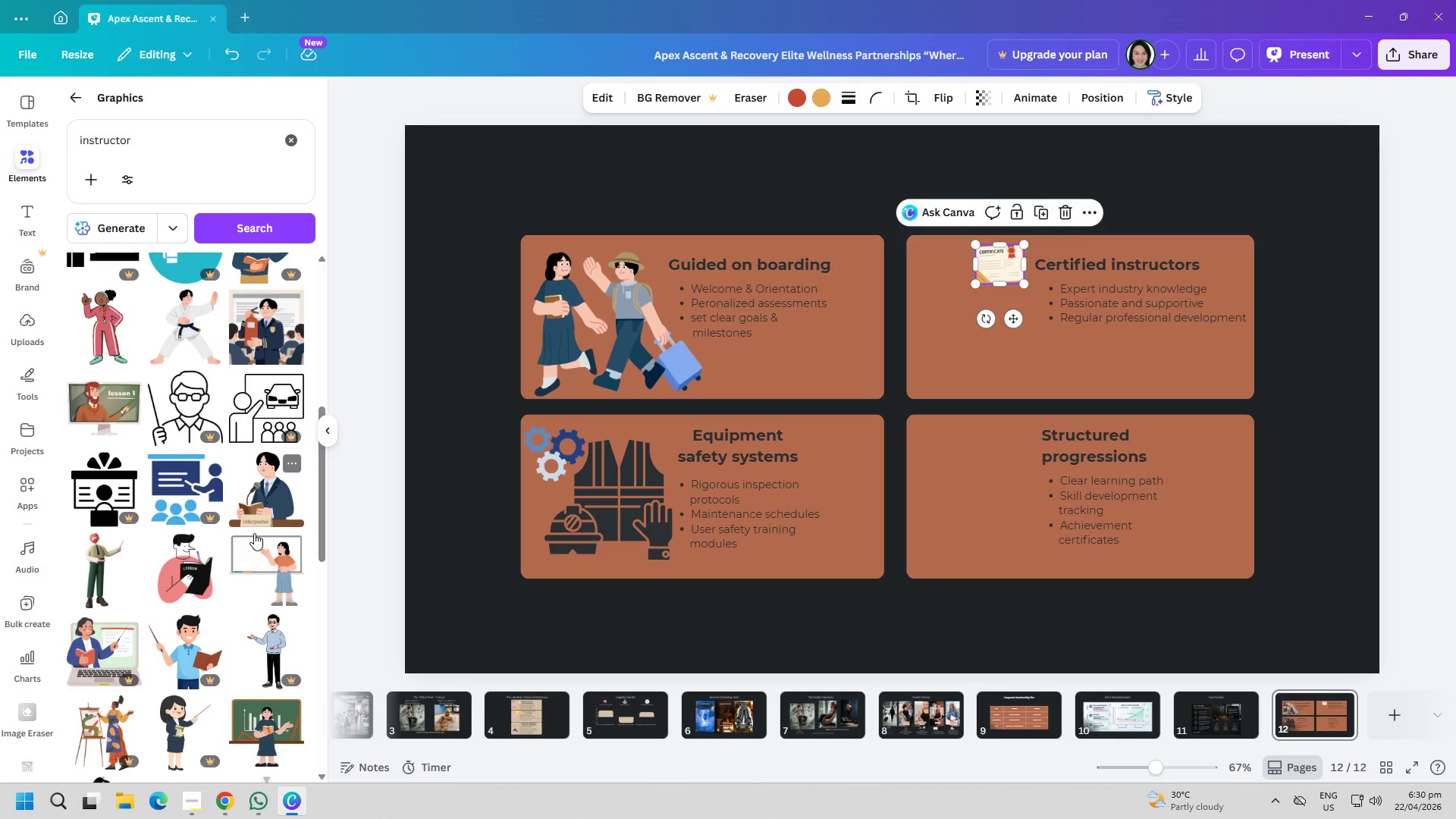 
scroll: coordinate [218, 545], scroll_direction: down, amount: 11.0
 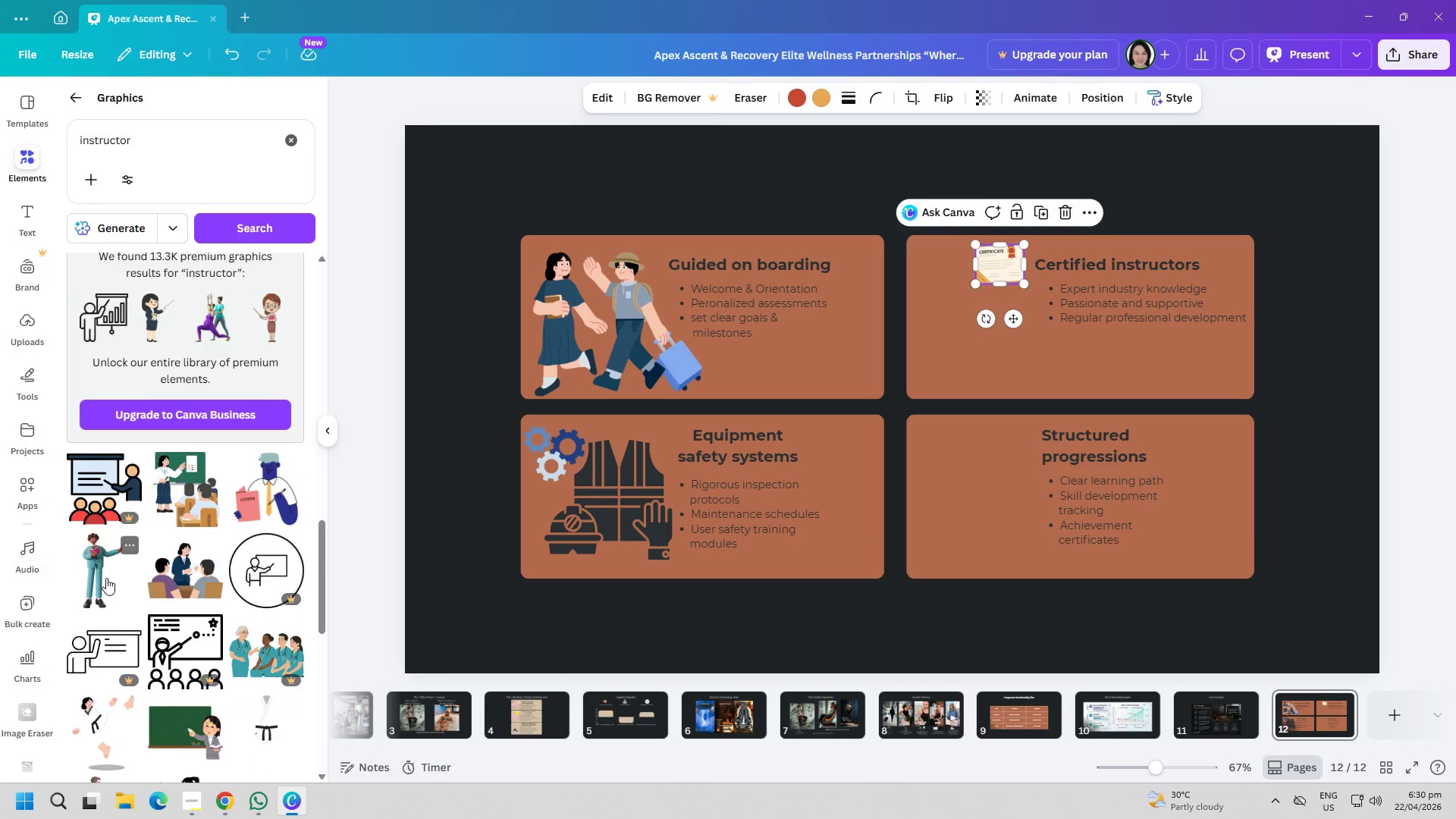 
left_click([104, 578])
 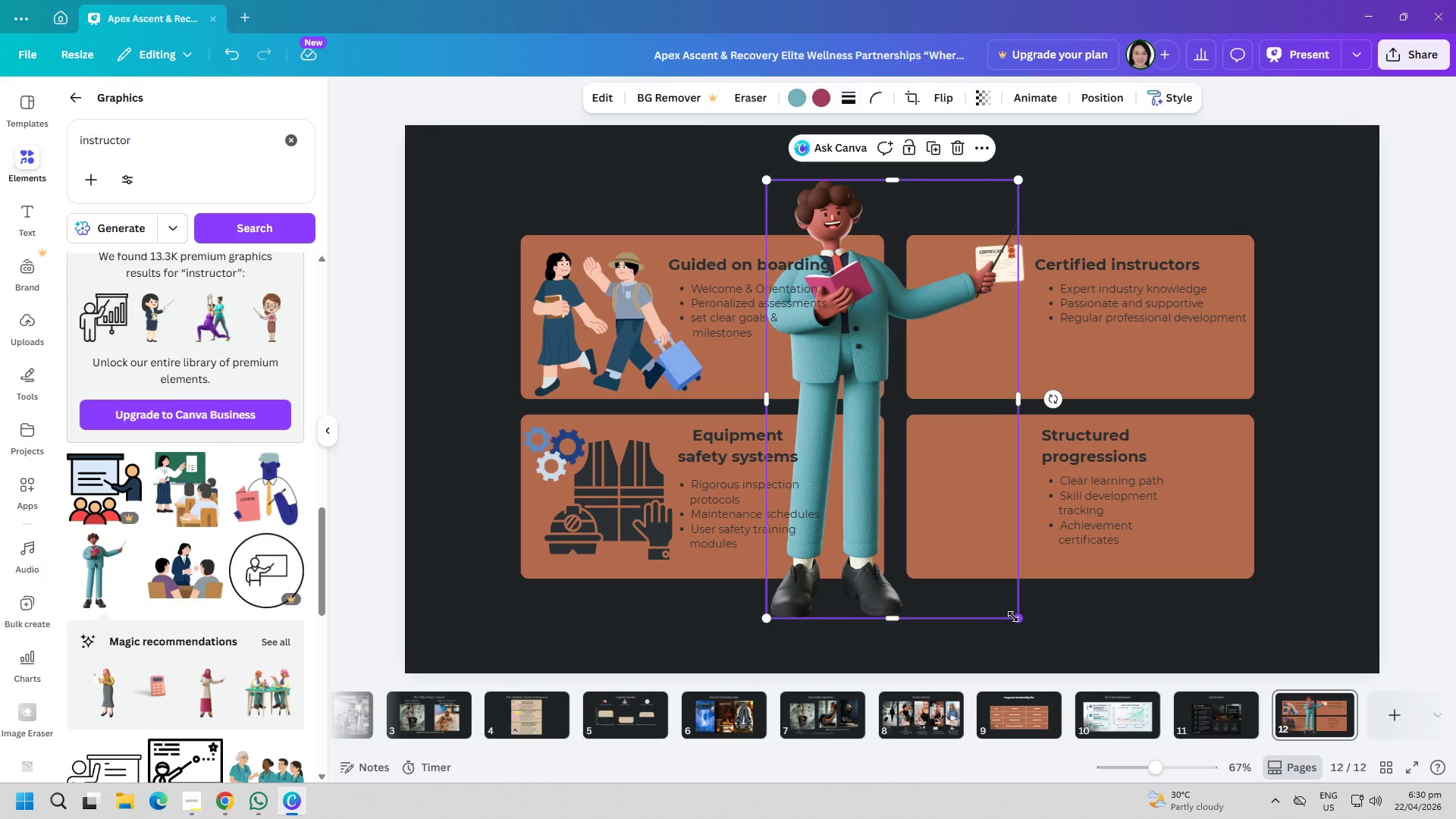 
left_click_drag(start_coordinate=[1015, 617], to_coordinate=[817, 325])
 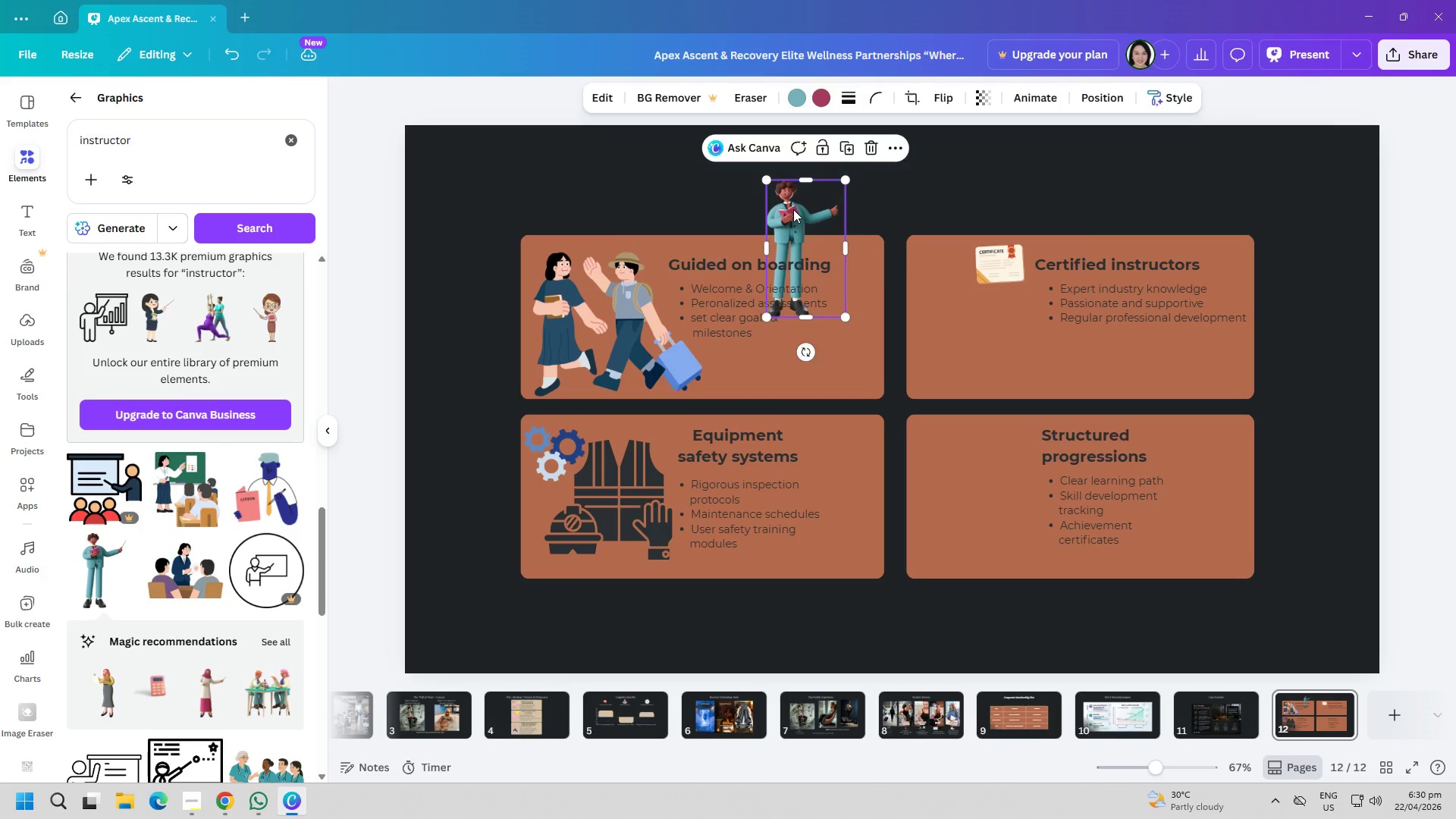 
left_click_drag(start_coordinate=[792, 209], to_coordinate=[940, 289])
 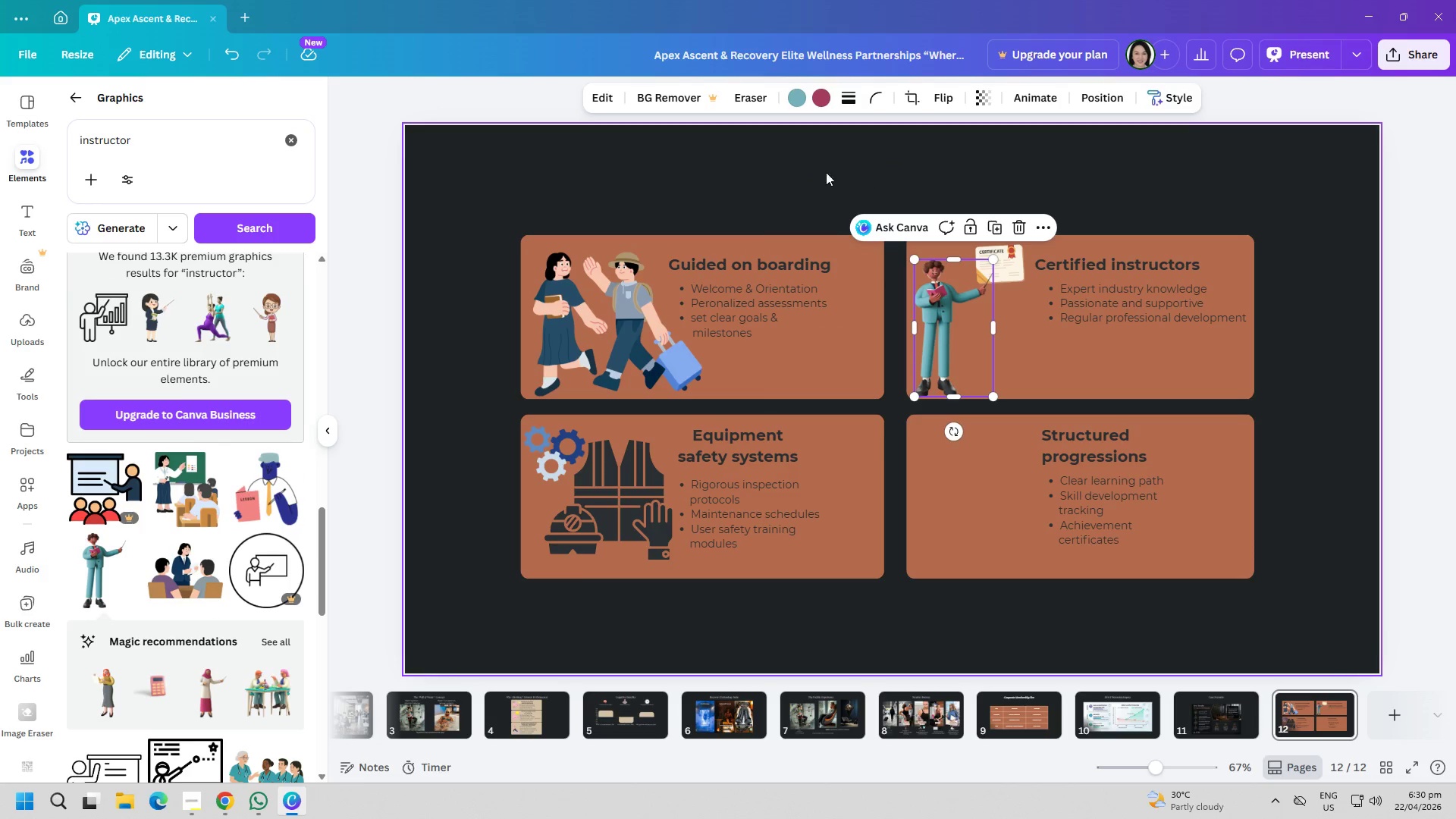 
left_click([804, 172])
 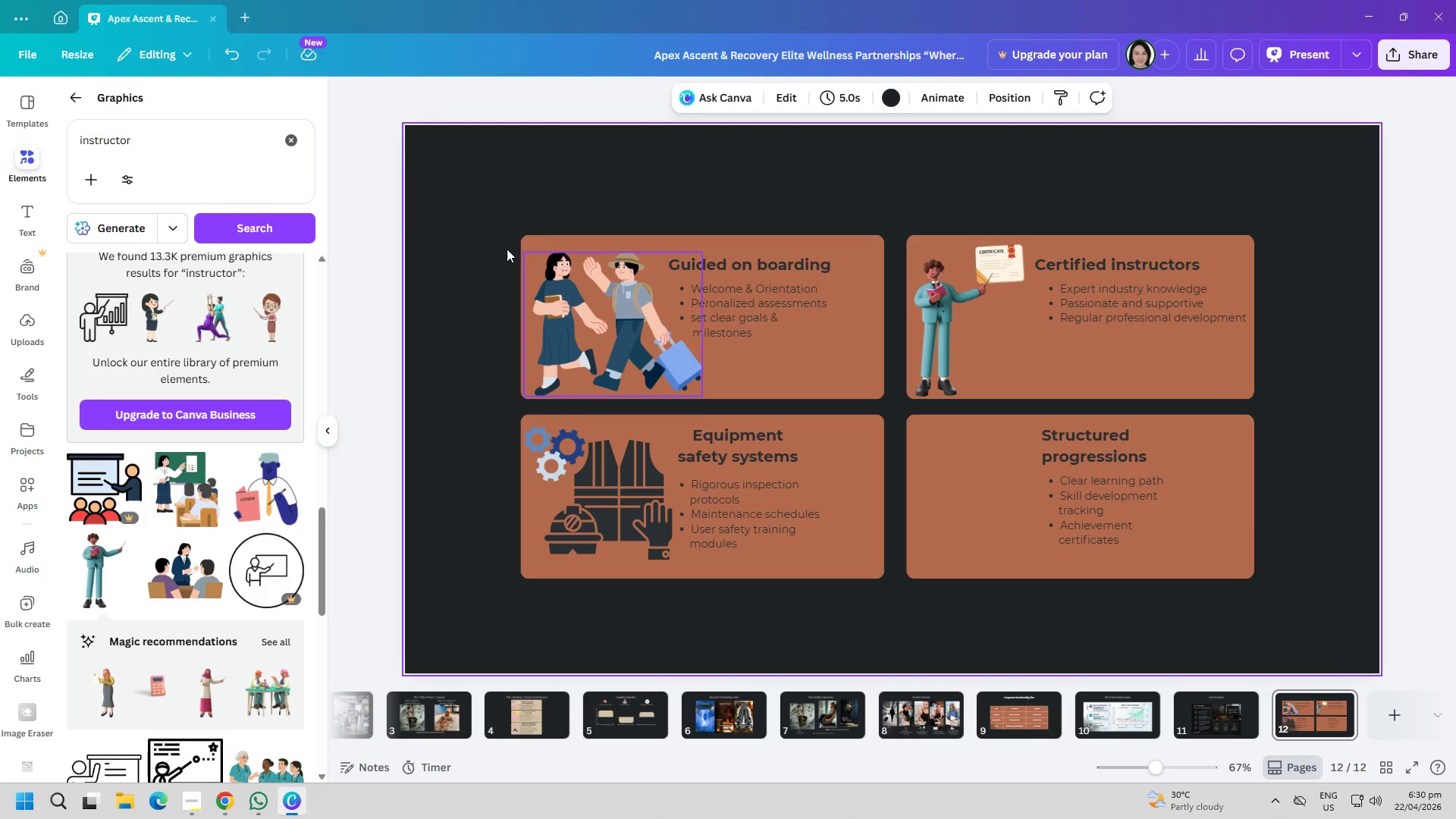 
double_click([231, 143])
 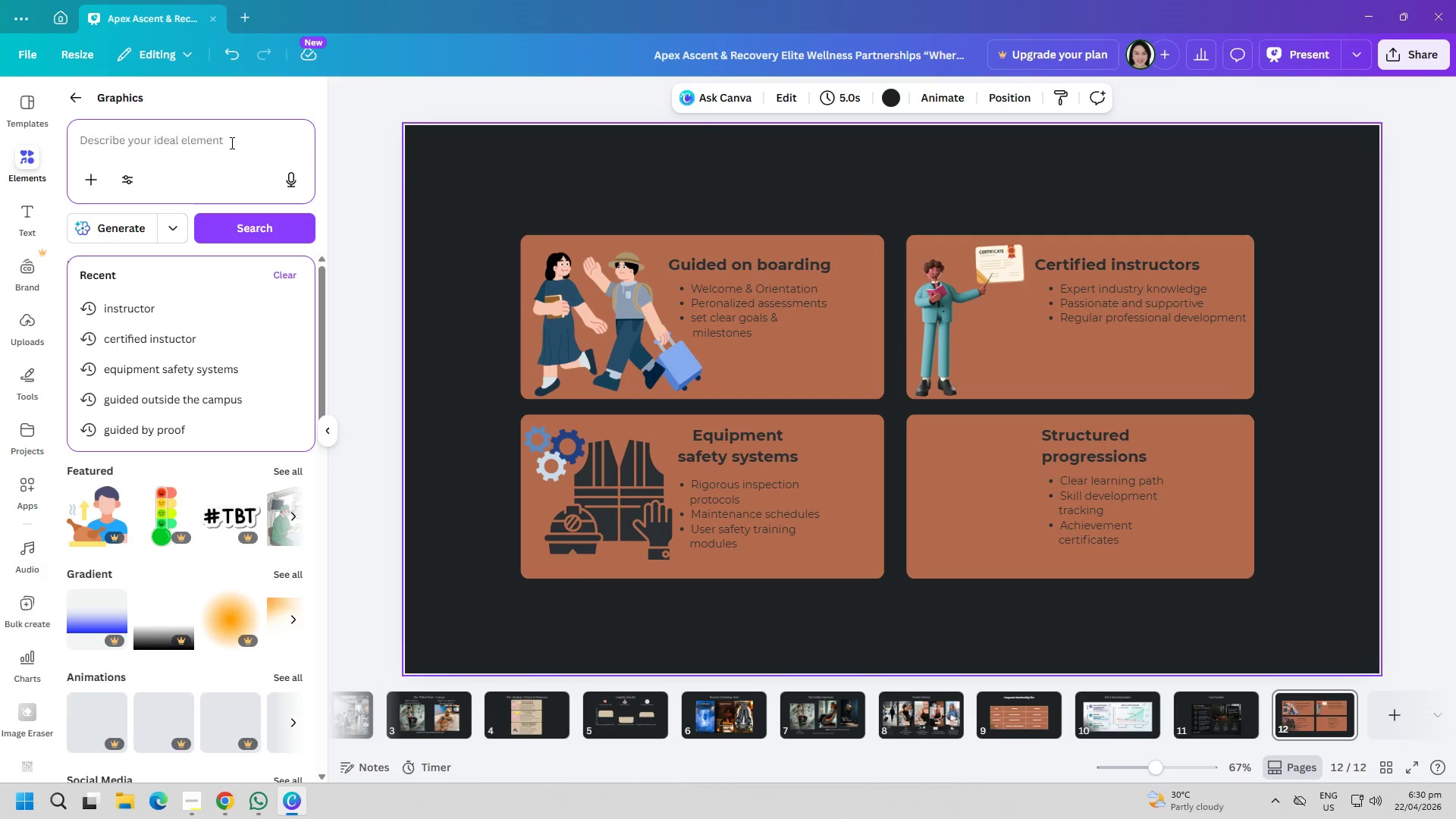 
type(structured progree)
key(Backspace)
type(ssion)
 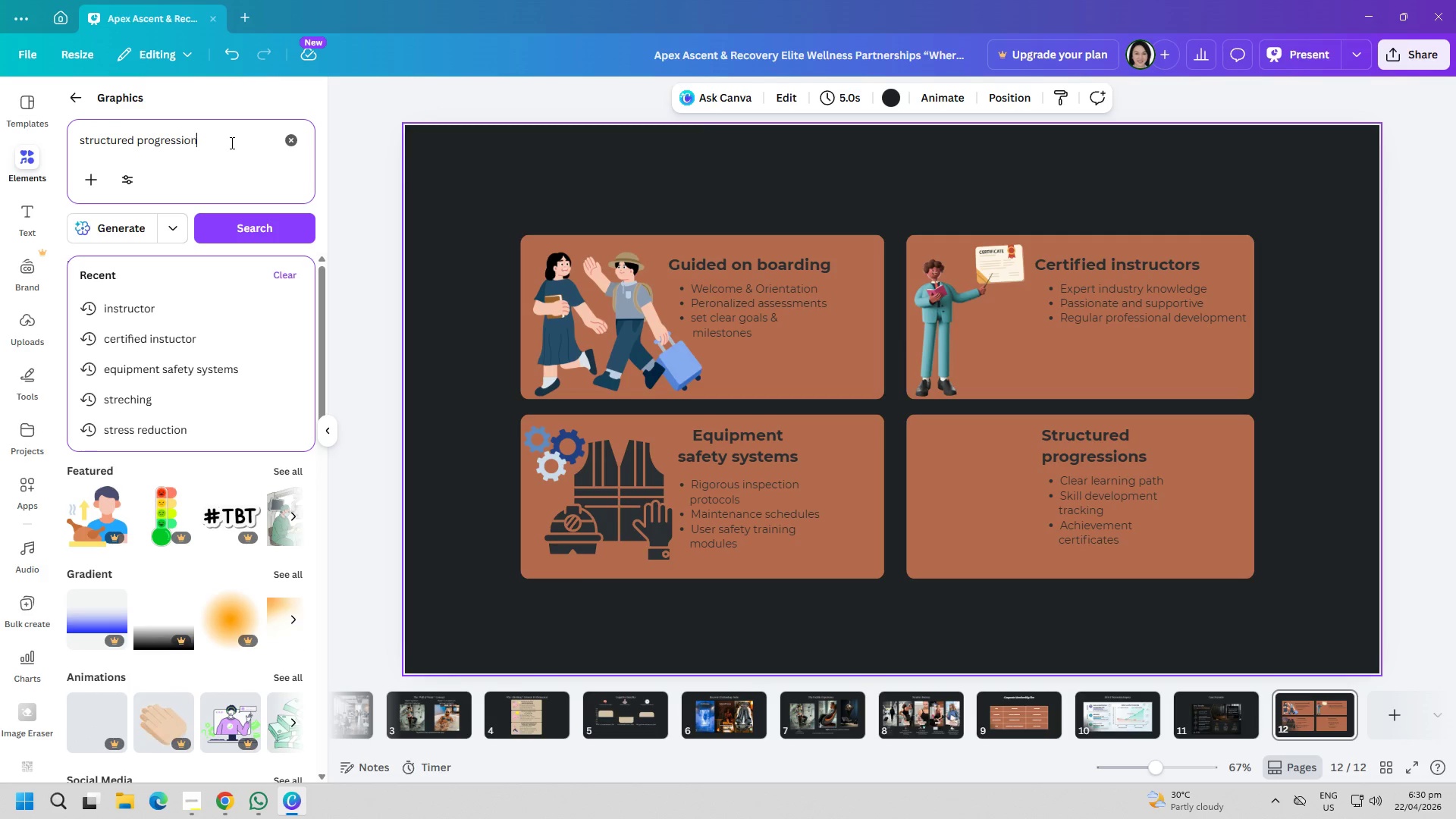 
key(Enter)
 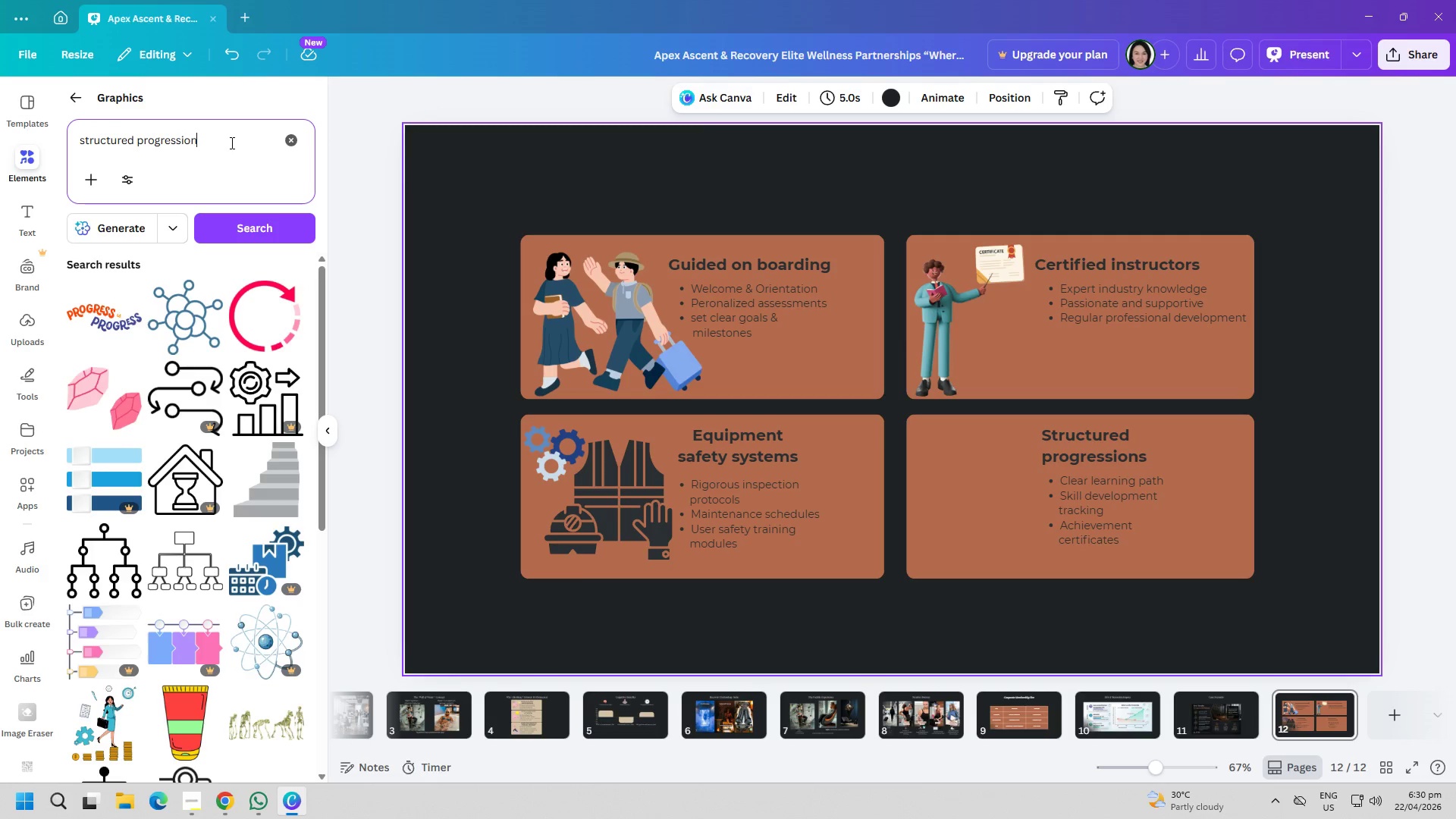 
scroll: coordinate [196, 613], scroll_direction: down, amount: 7.0
 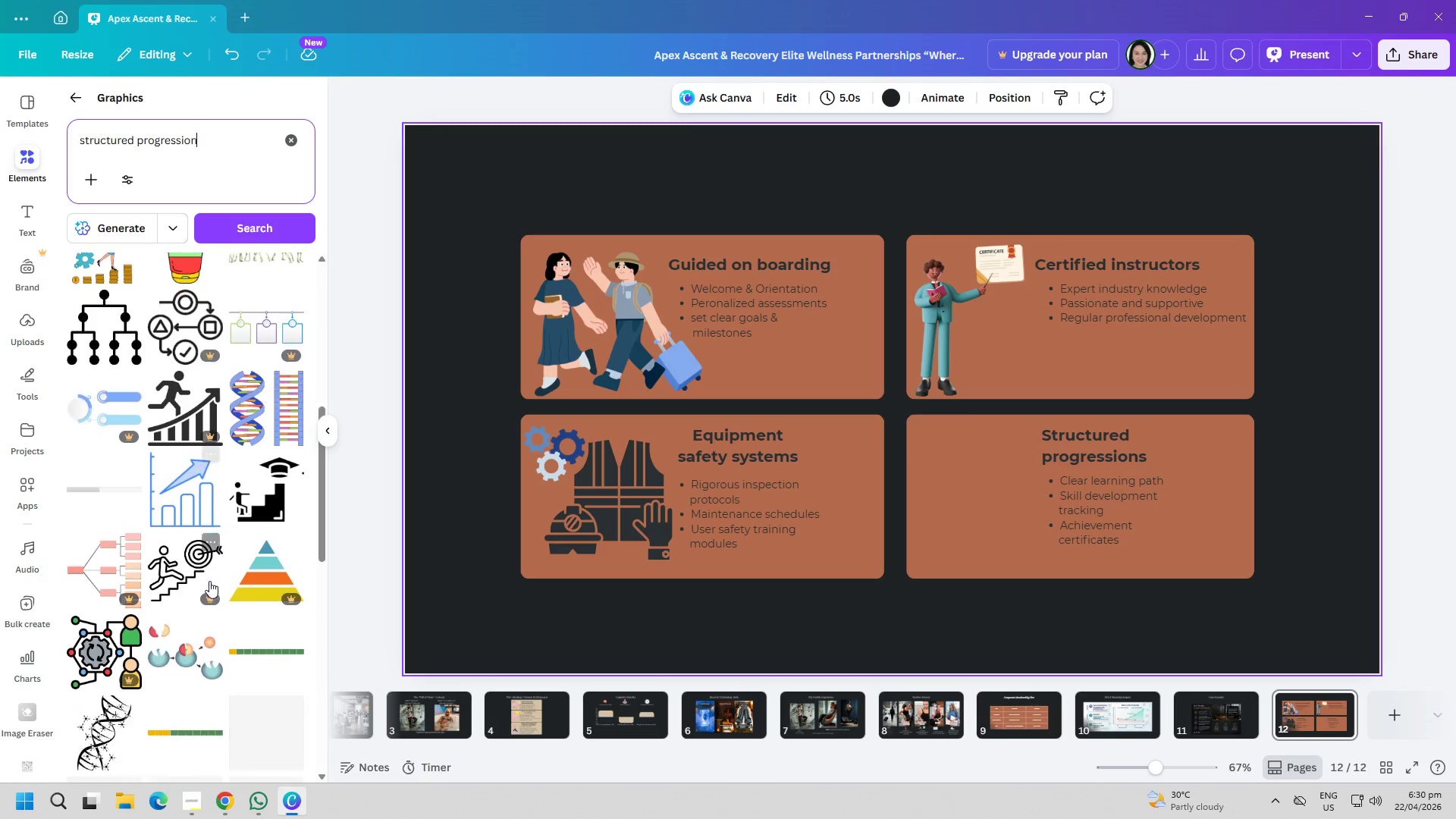 
mouse_move([224, 595])
 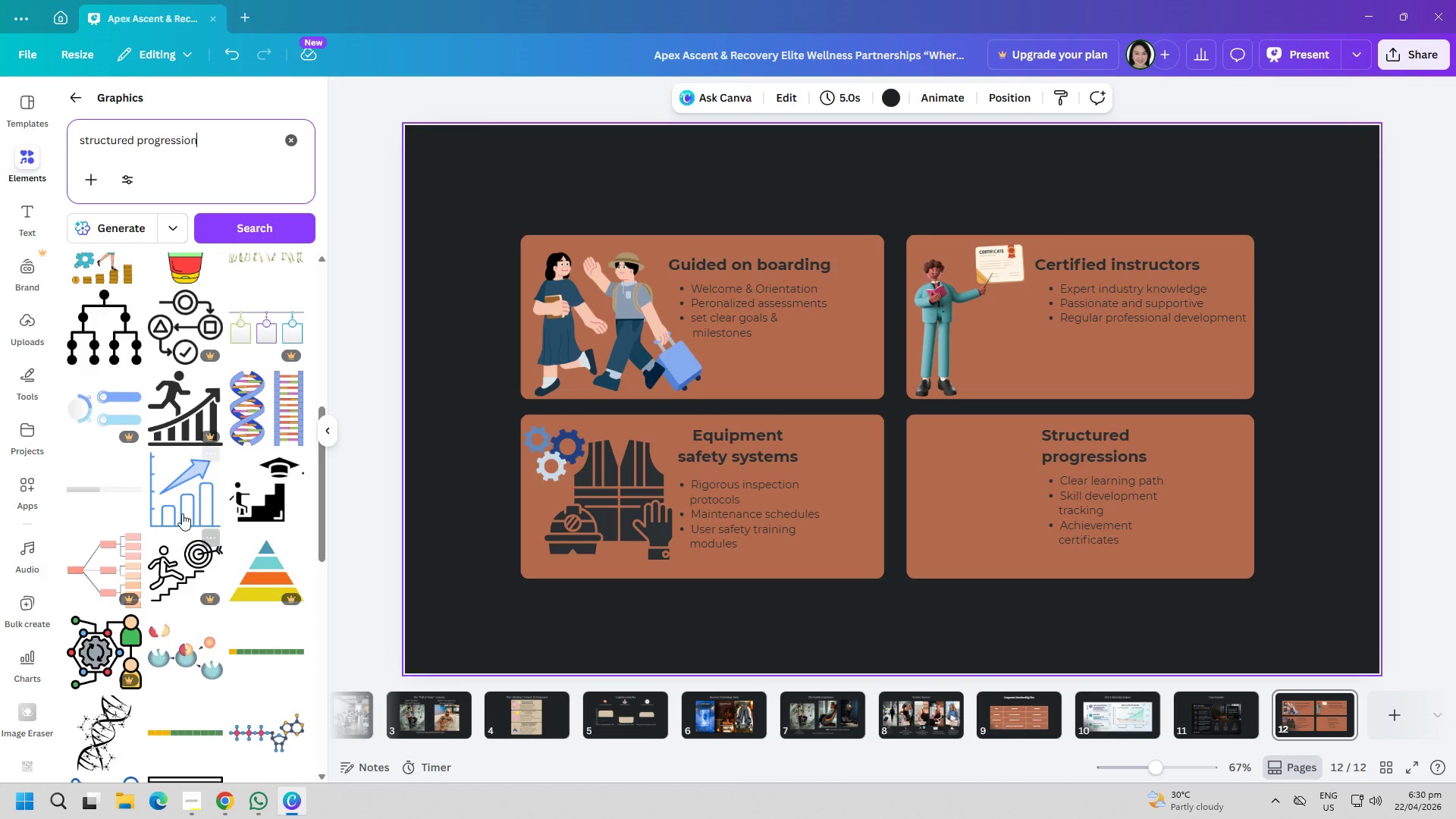 
left_click([182, 510])
 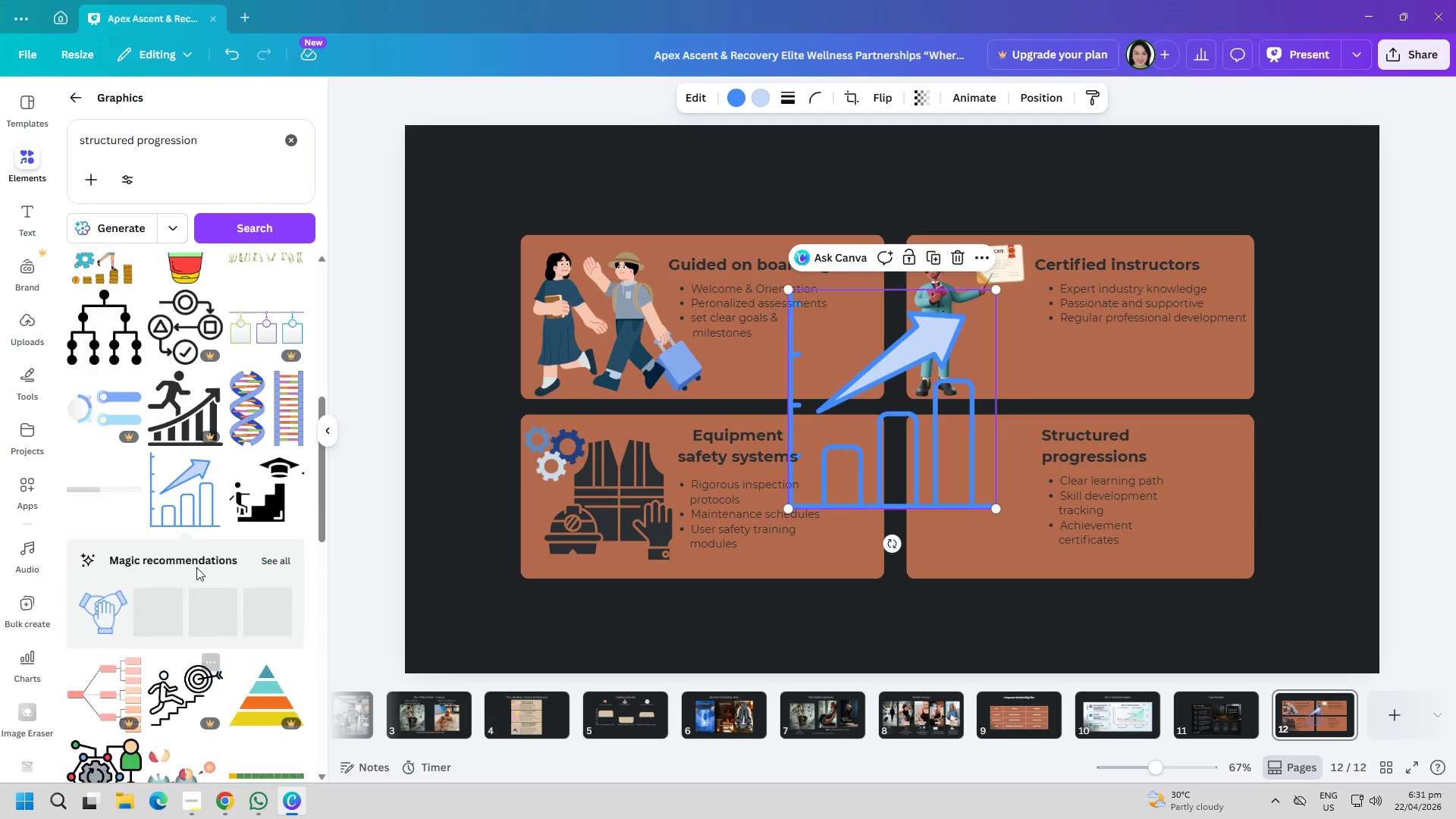 
scroll: coordinate [254, 585], scroll_direction: down, amount: 11.0
 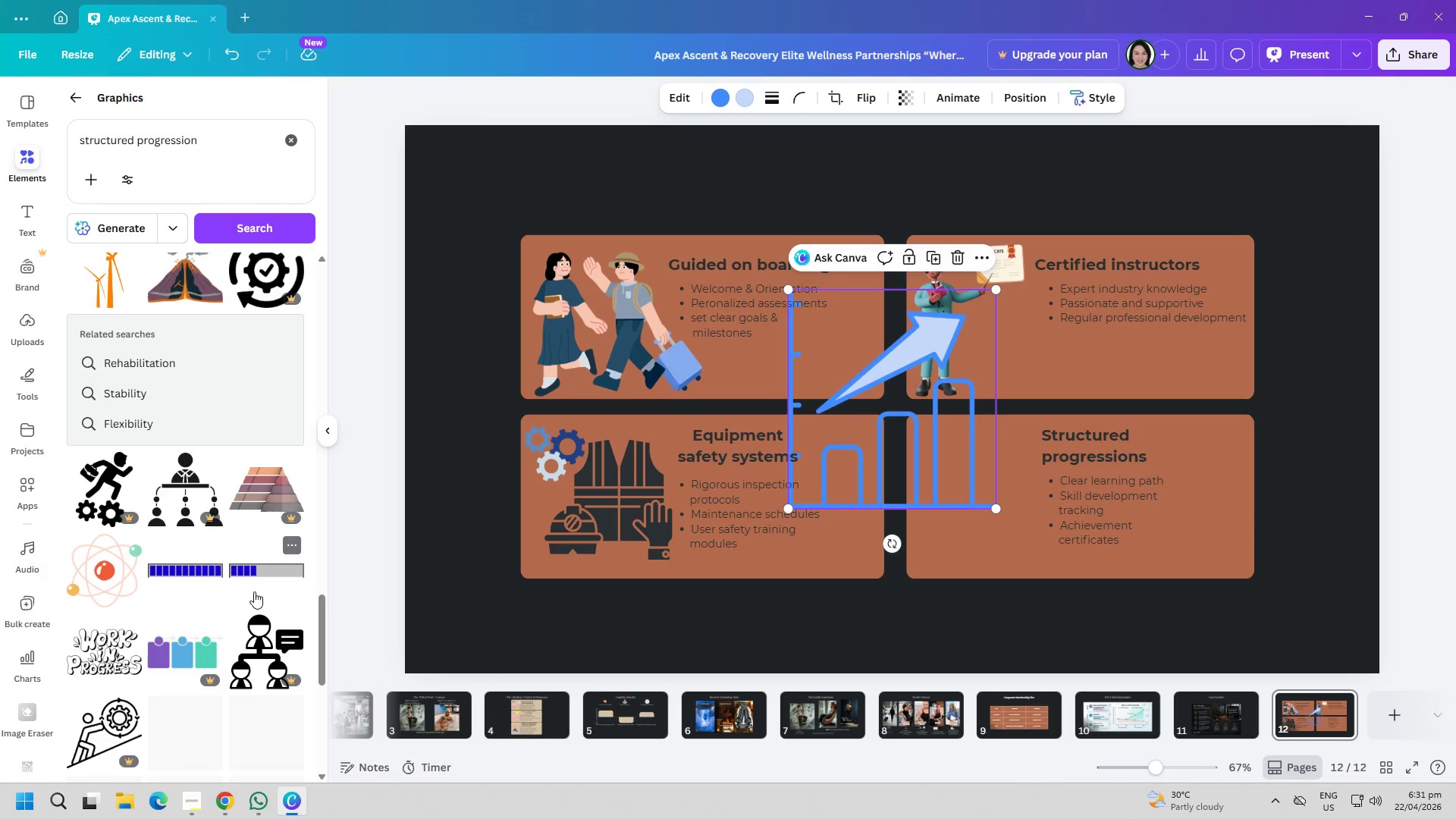 
scroll: coordinate [250, 605], scroll_direction: down, amount: 12.0
 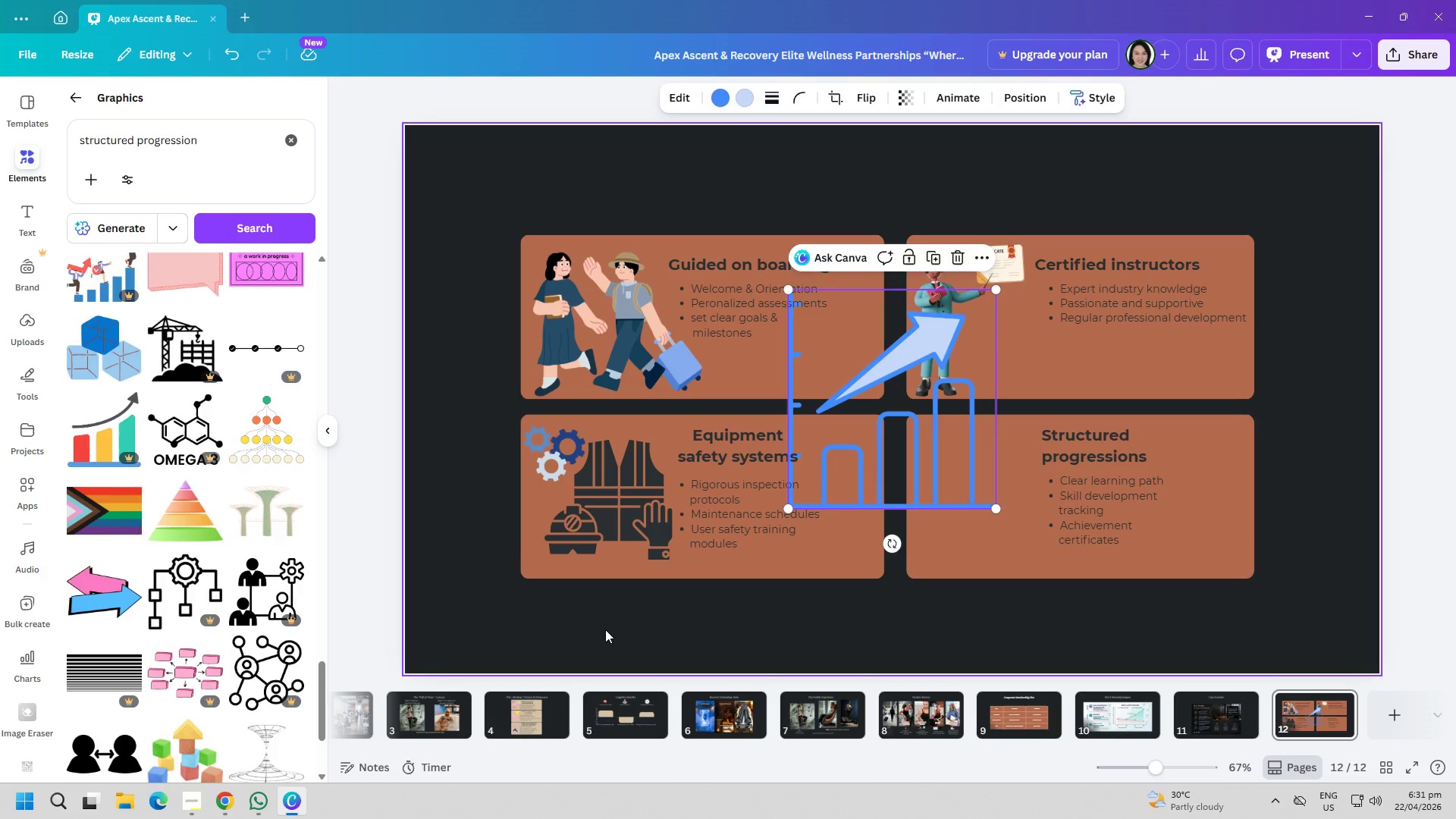 
double_click([911, 491])
 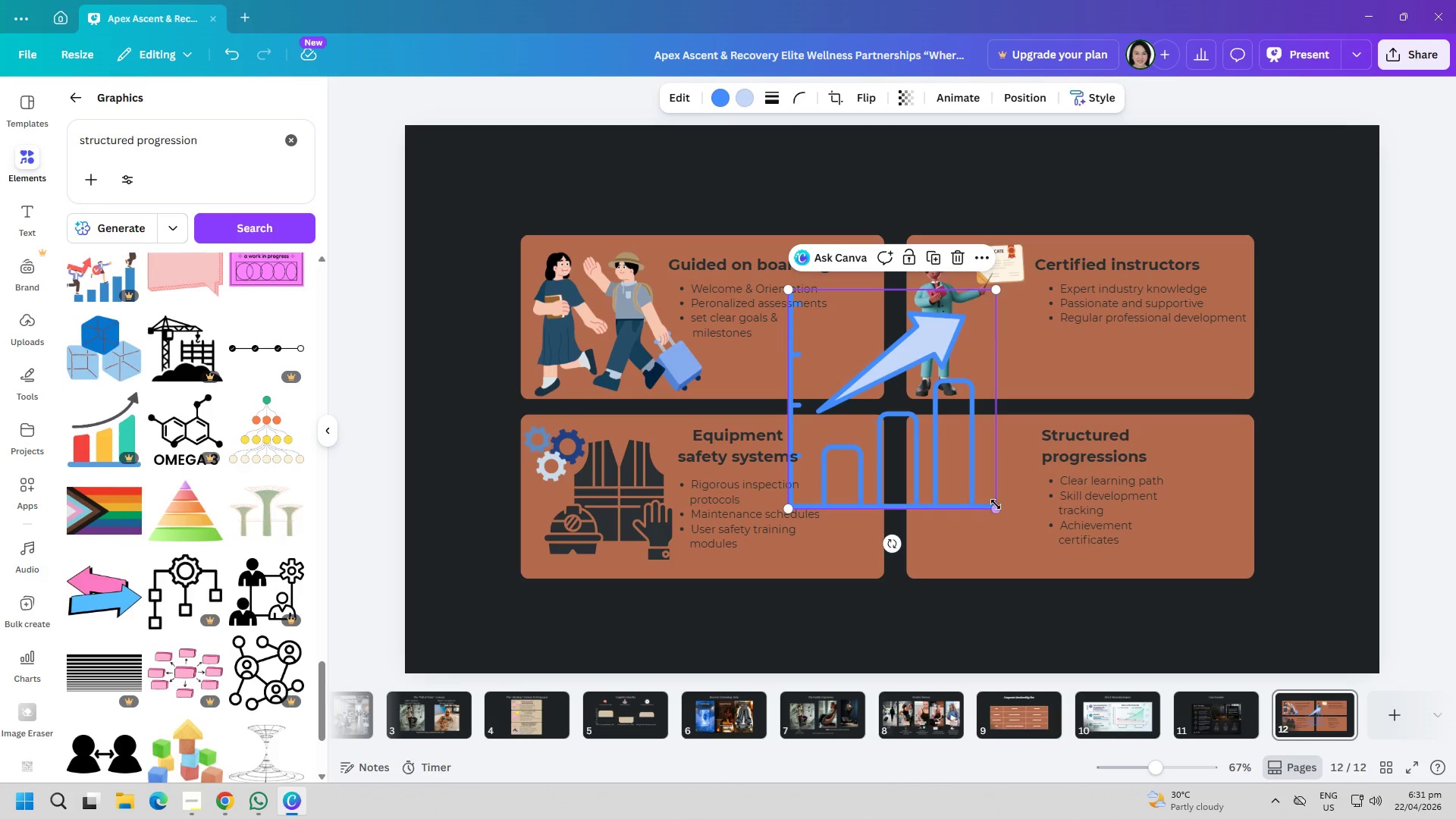 
left_click_drag(start_coordinate=[998, 504], to_coordinate=[886, 370])
 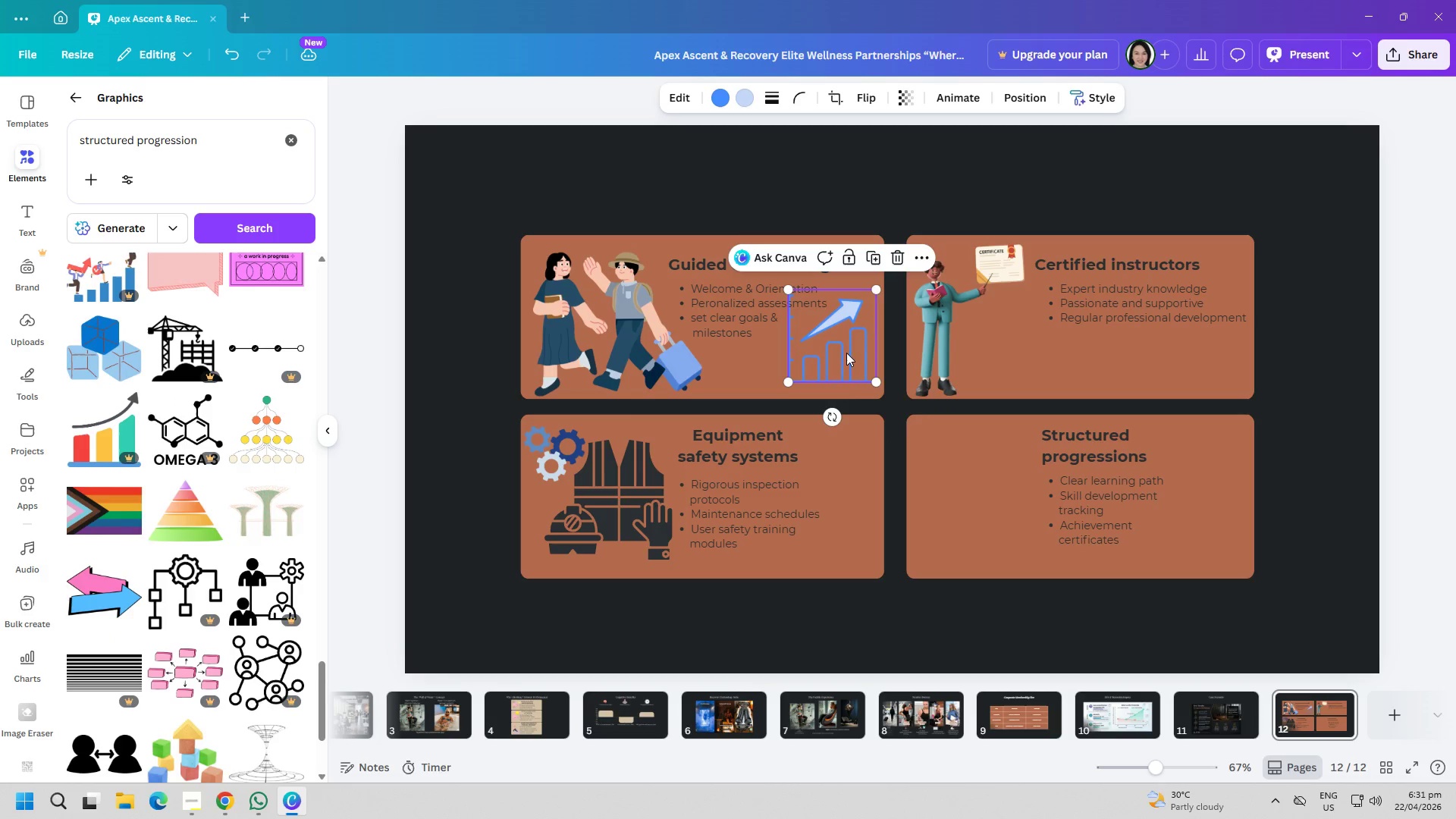 
left_click_drag(start_coordinate=[845, 351], to_coordinate=[998, 507])
 